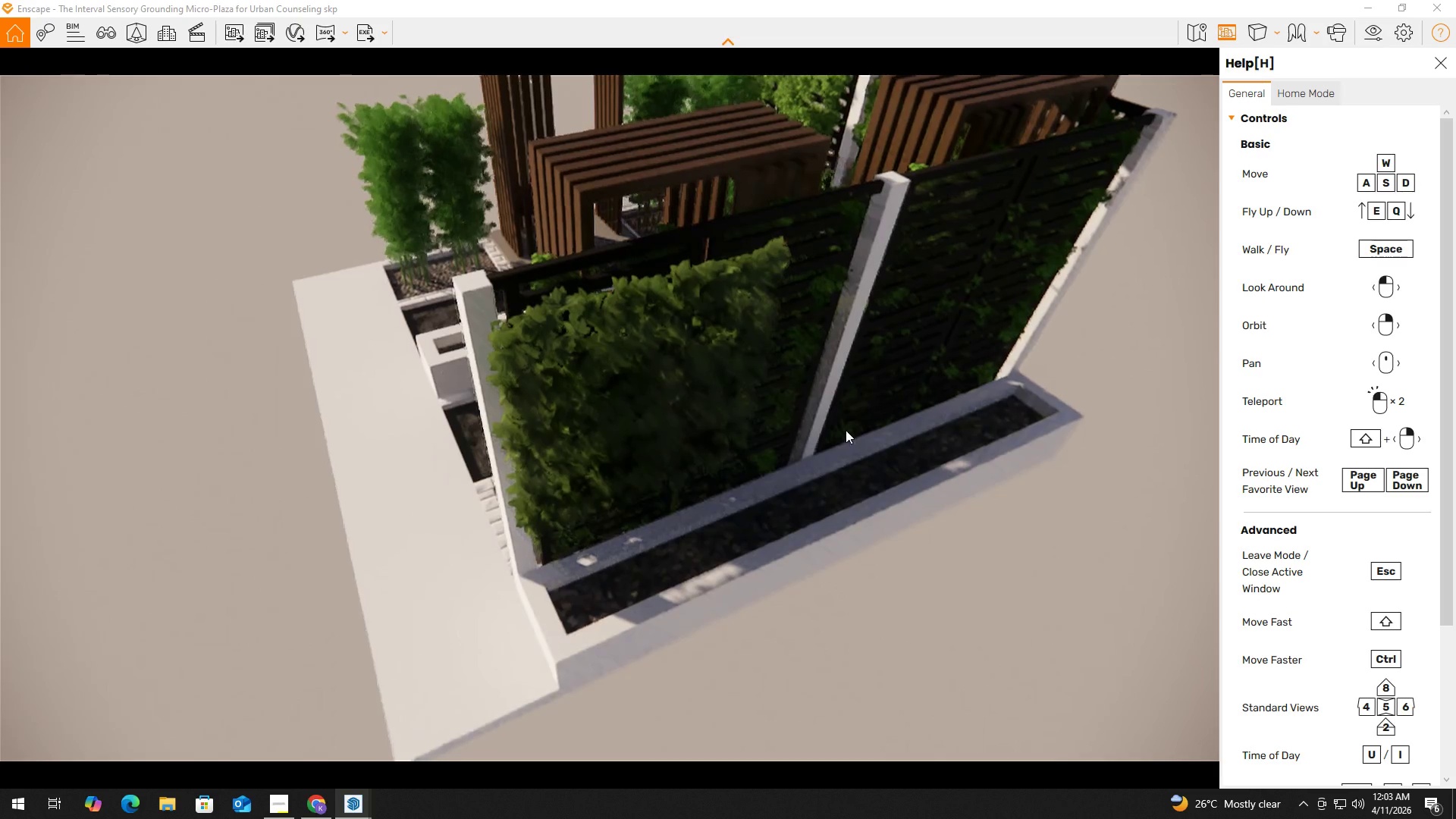 
hold_key(key=S, duration=0.52)
 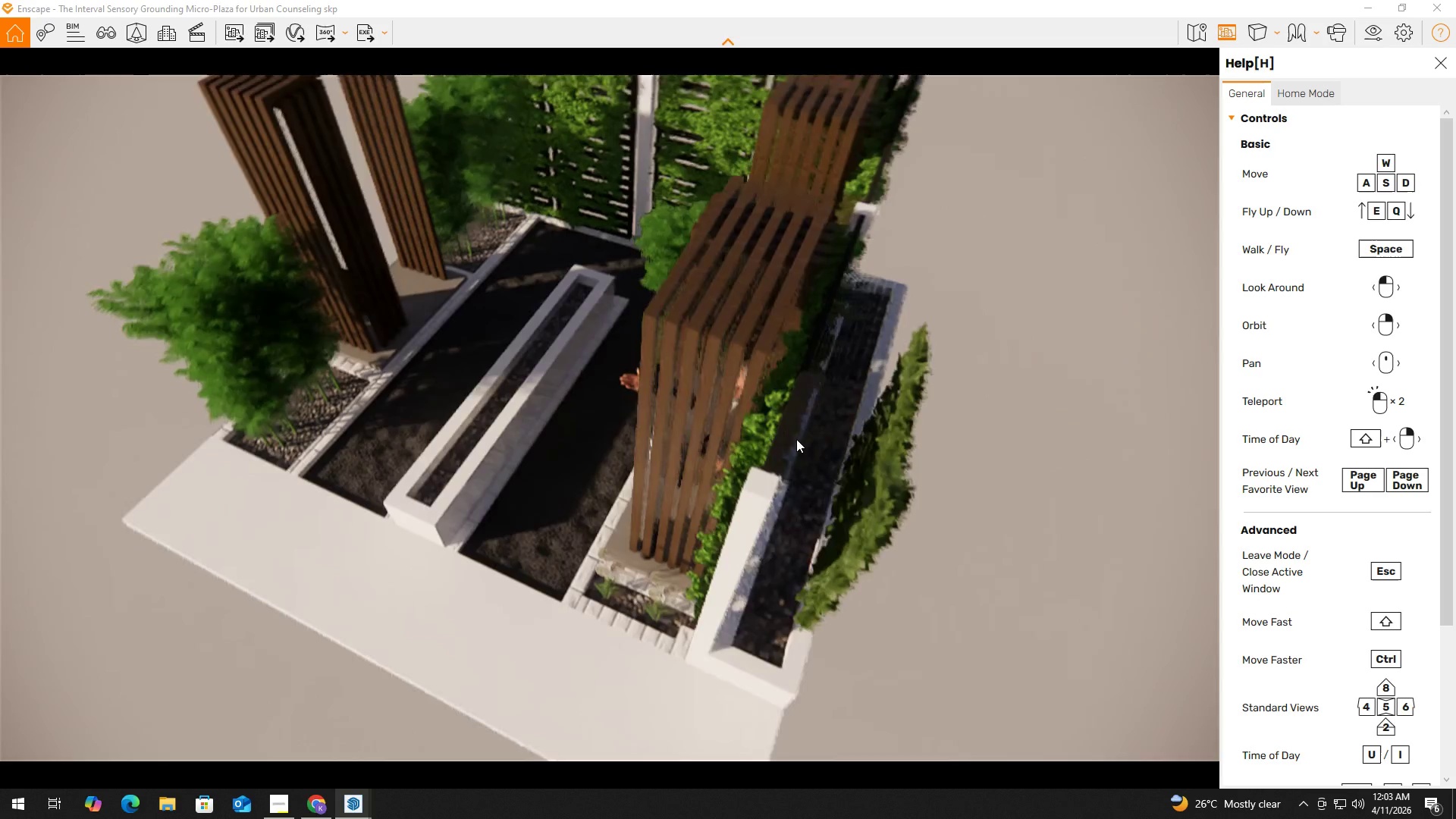 
hold_key(key=S, duration=8.3)
 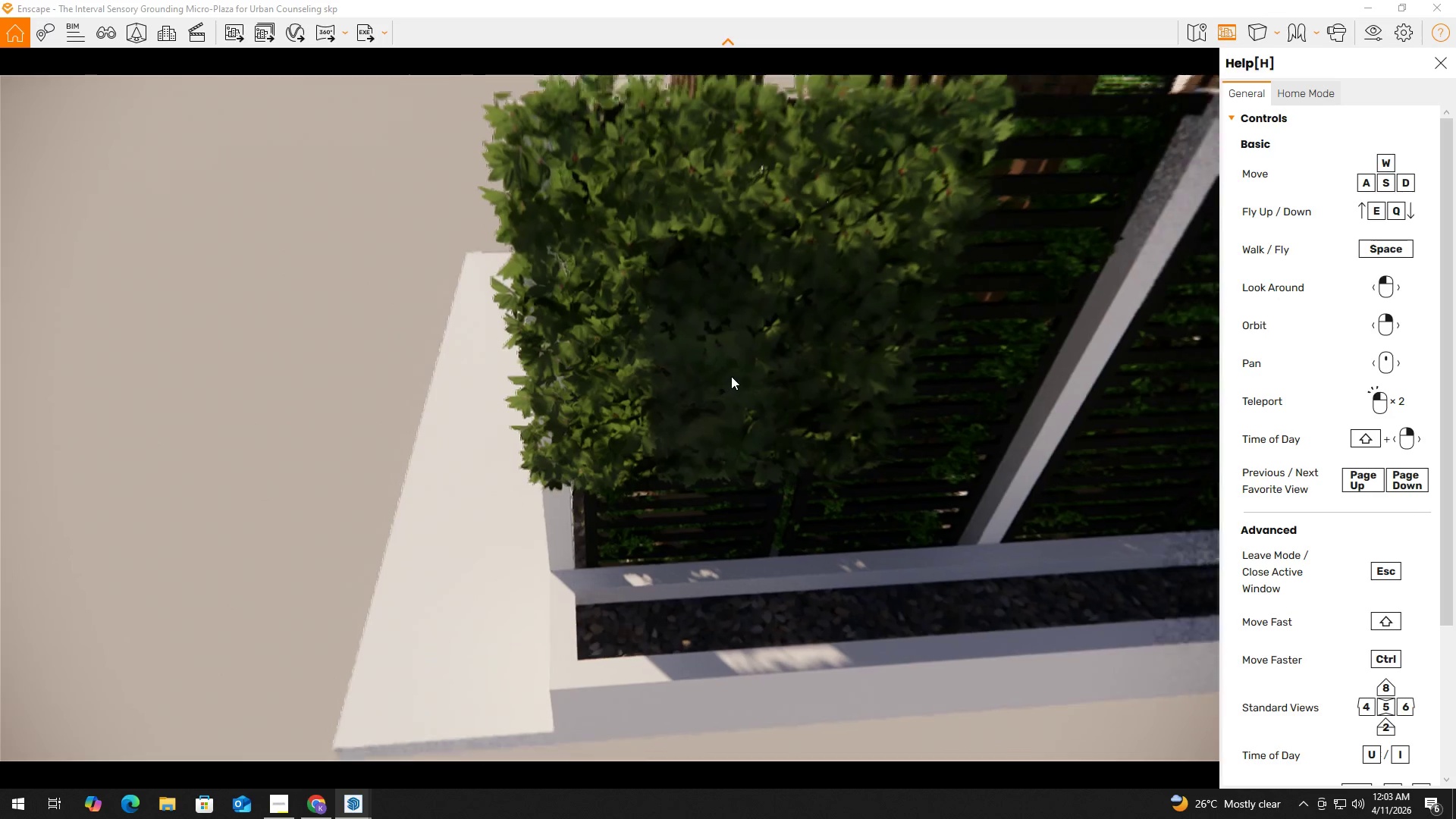 
type(qq)
 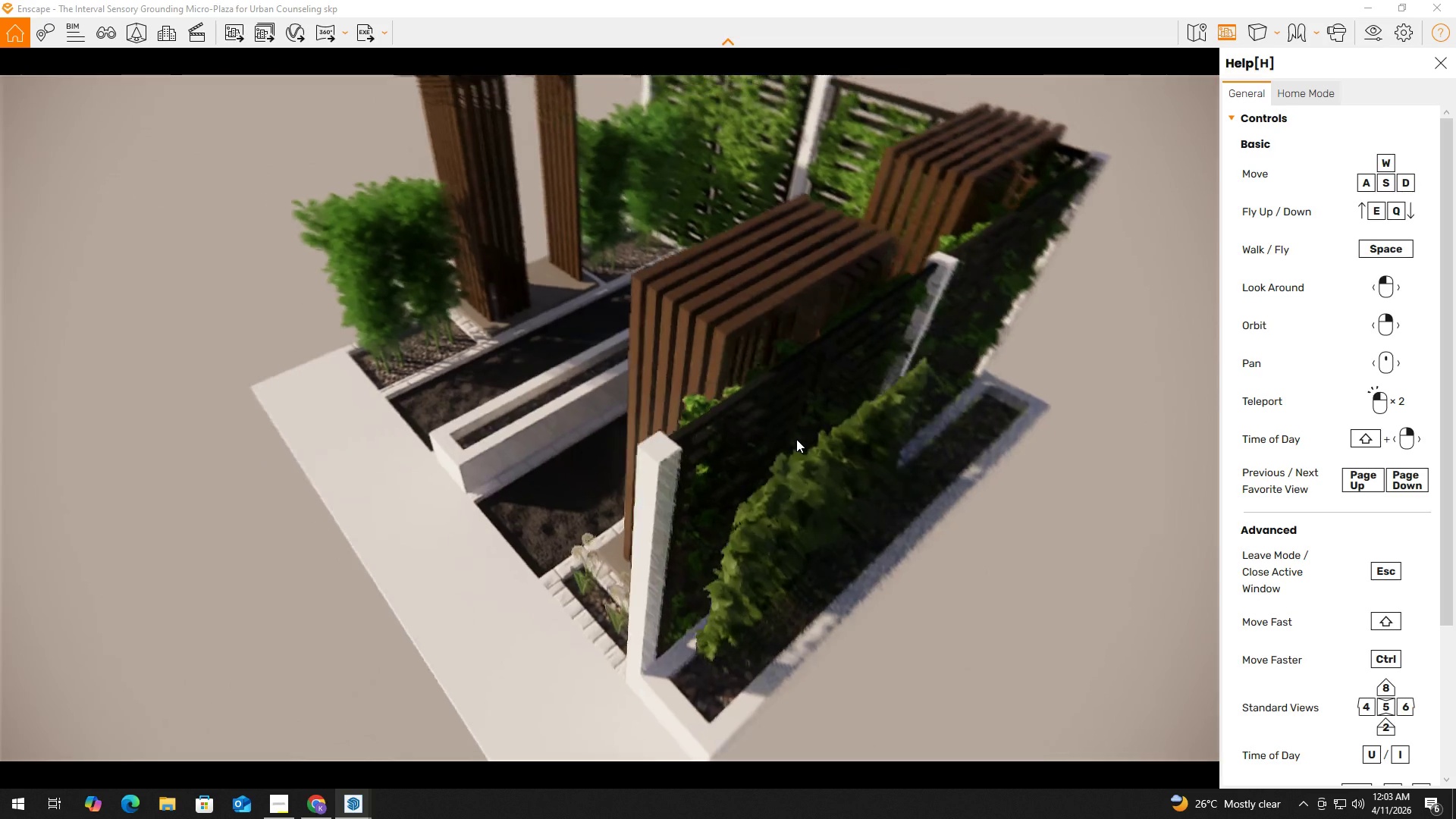 
hold_key(key=Q, duration=0.64)
 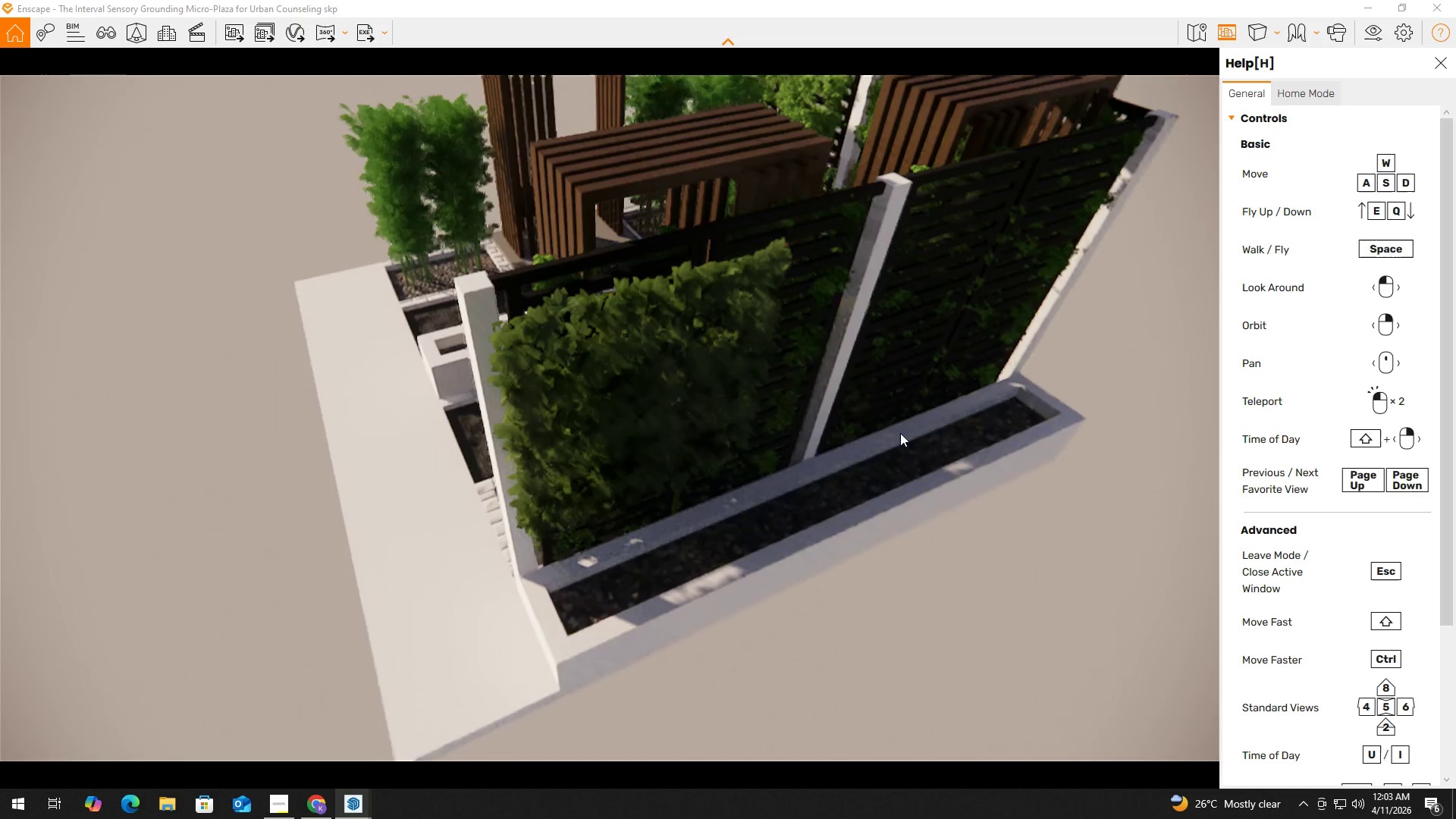 
hold_key(key=Q, duration=0.59)
 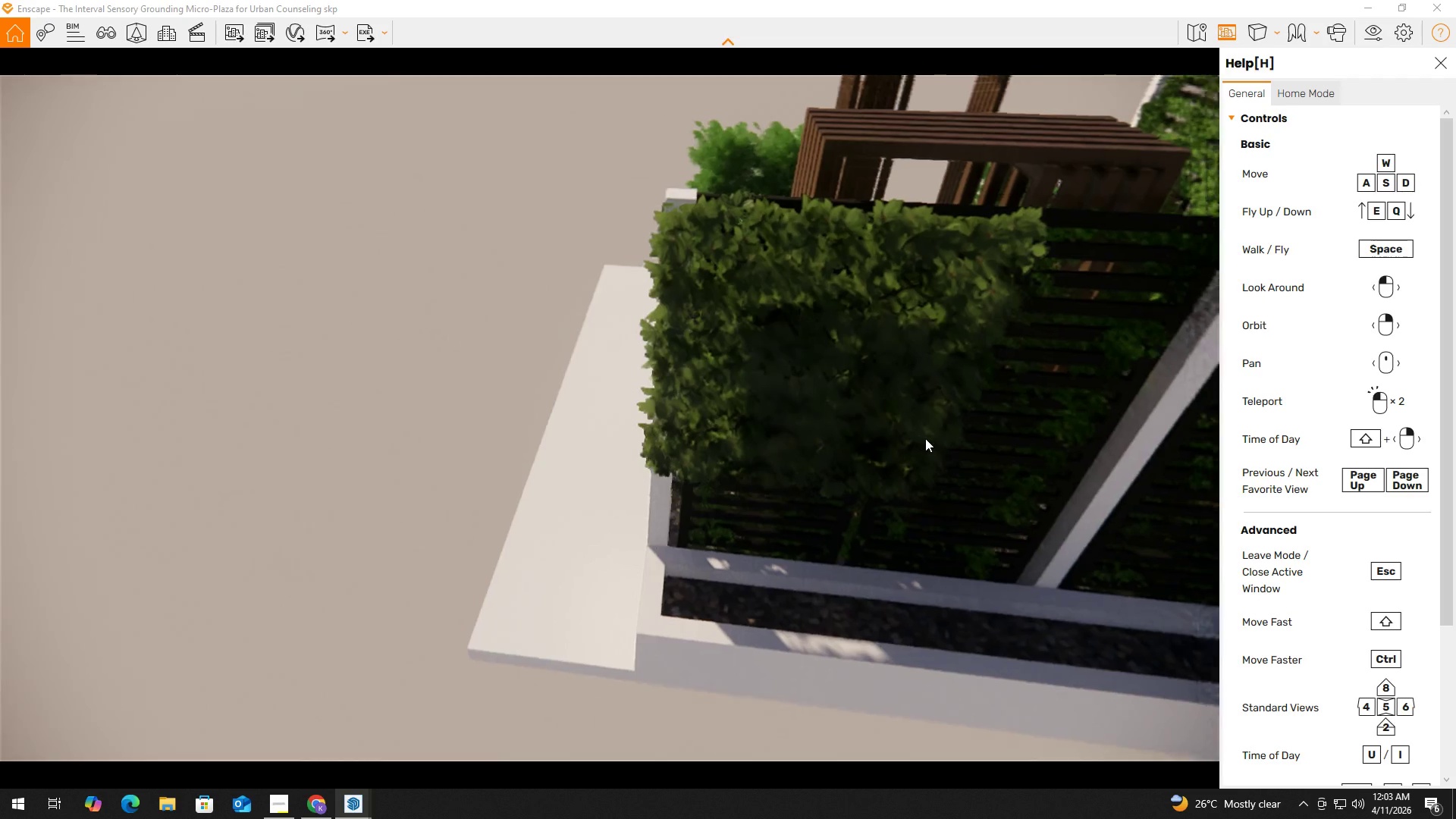 
hold_key(key=D, duration=0.41)
 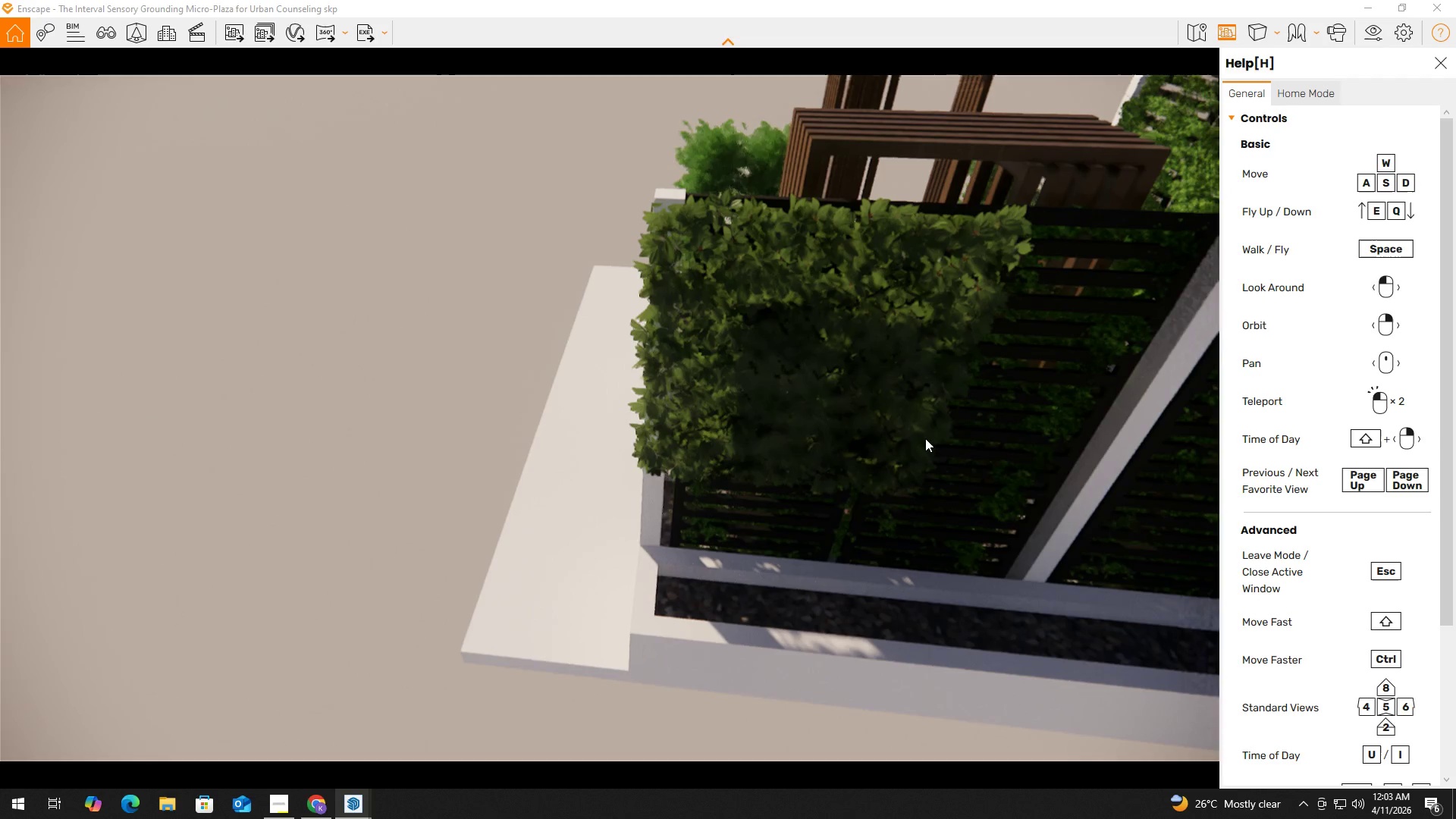 
key(A)
 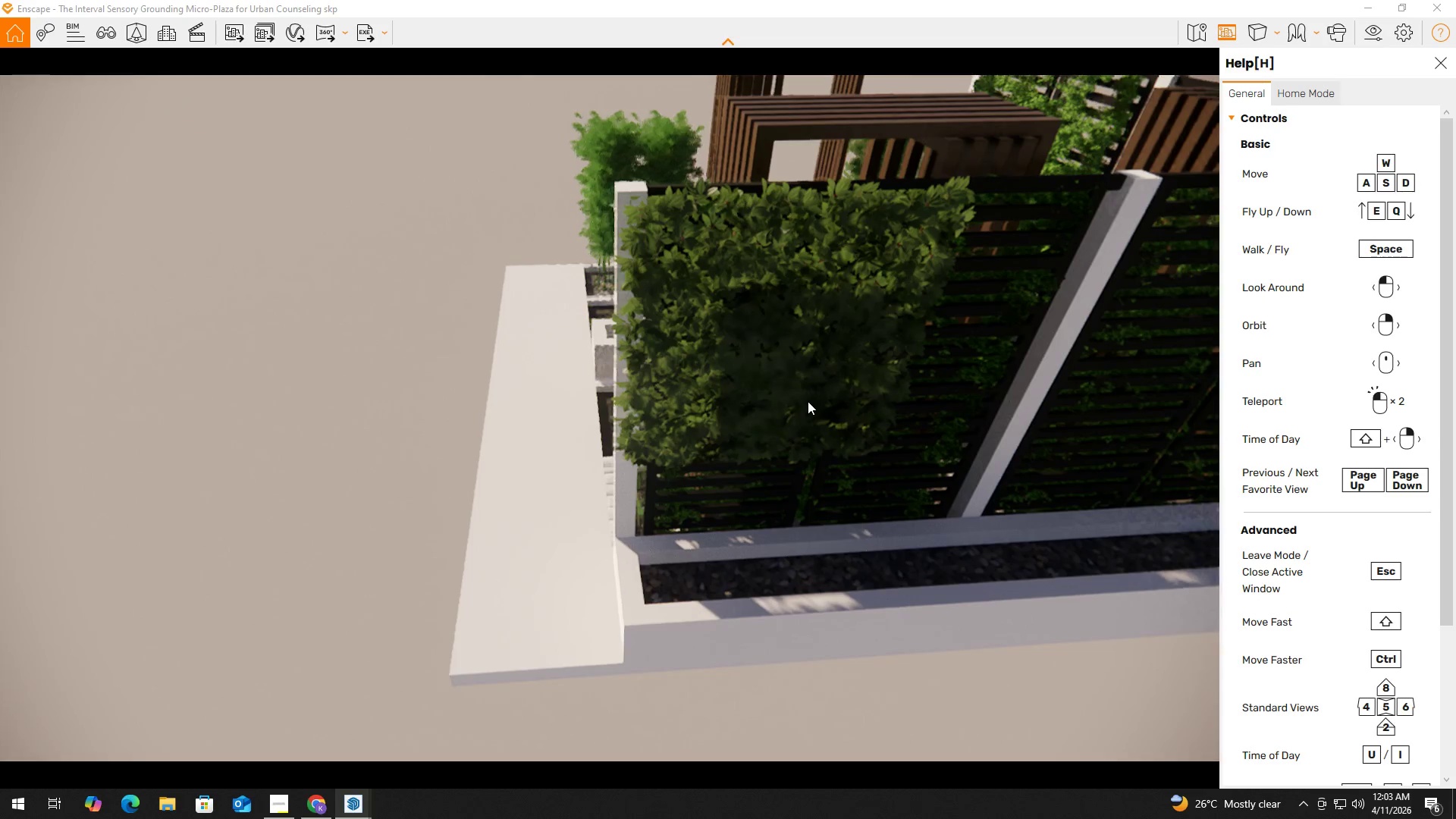 
double_click([808, 401])
 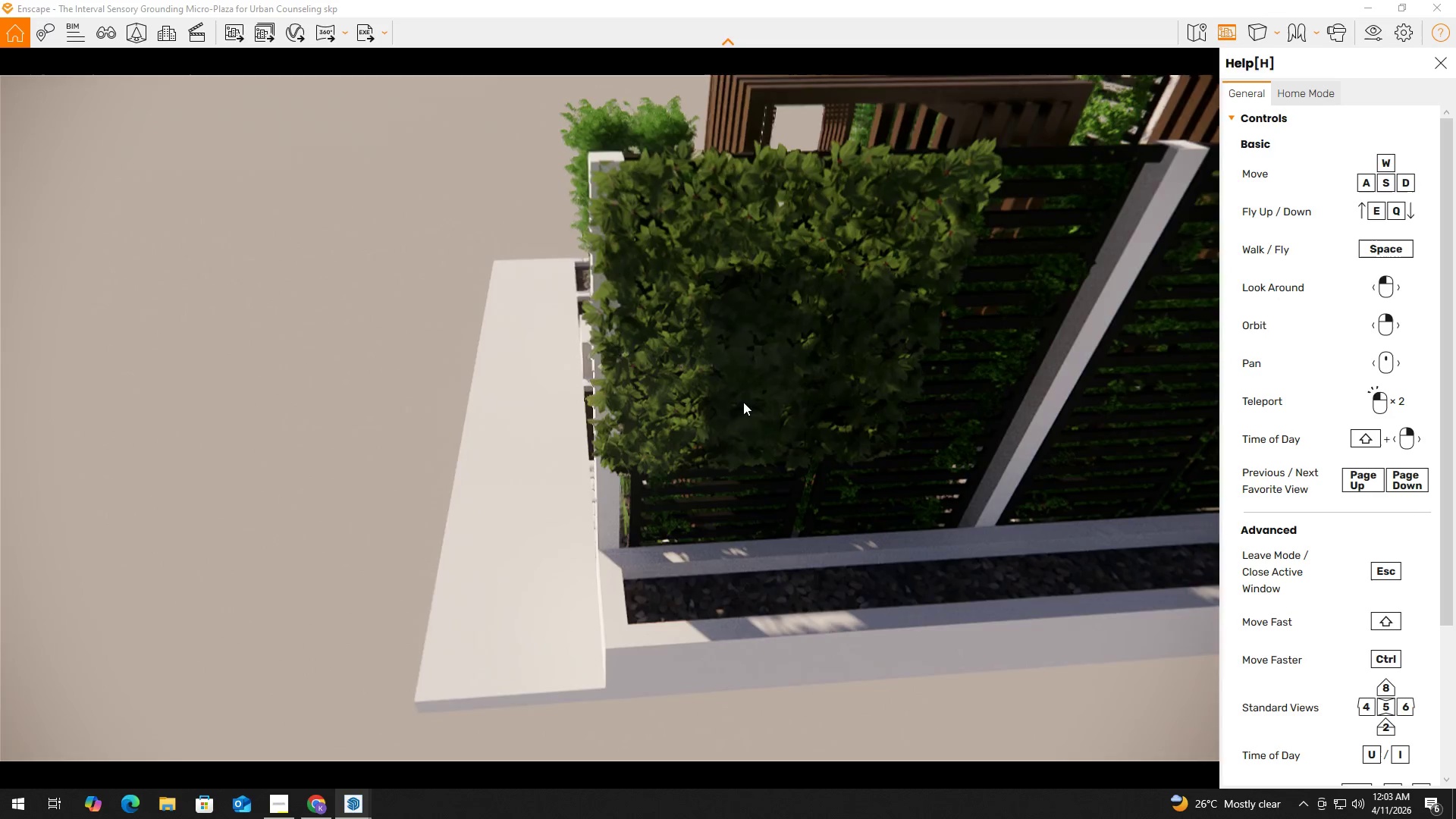 
left_click([733, 402])
 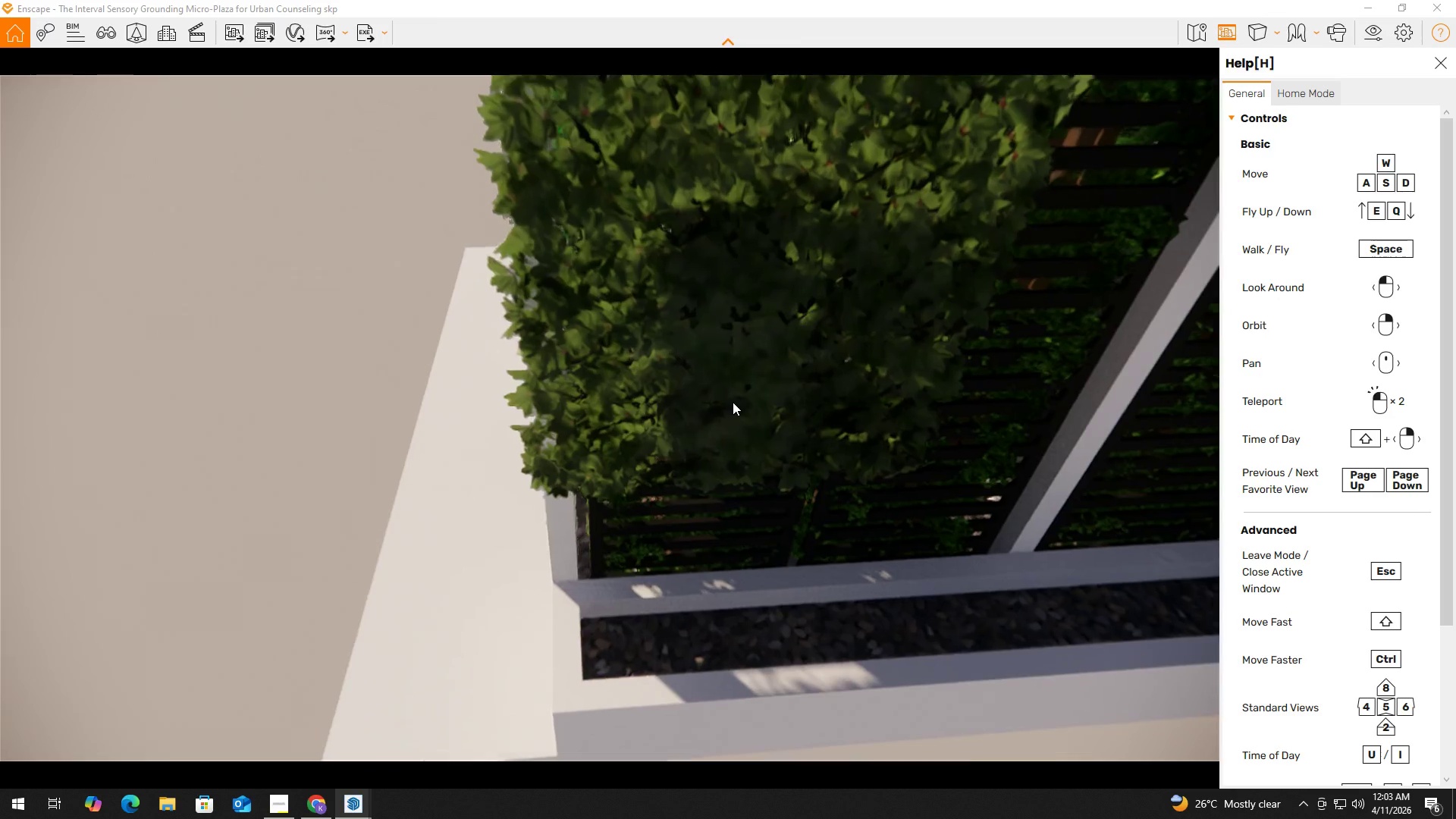 
hold_key(key=S, duration=0.36)
 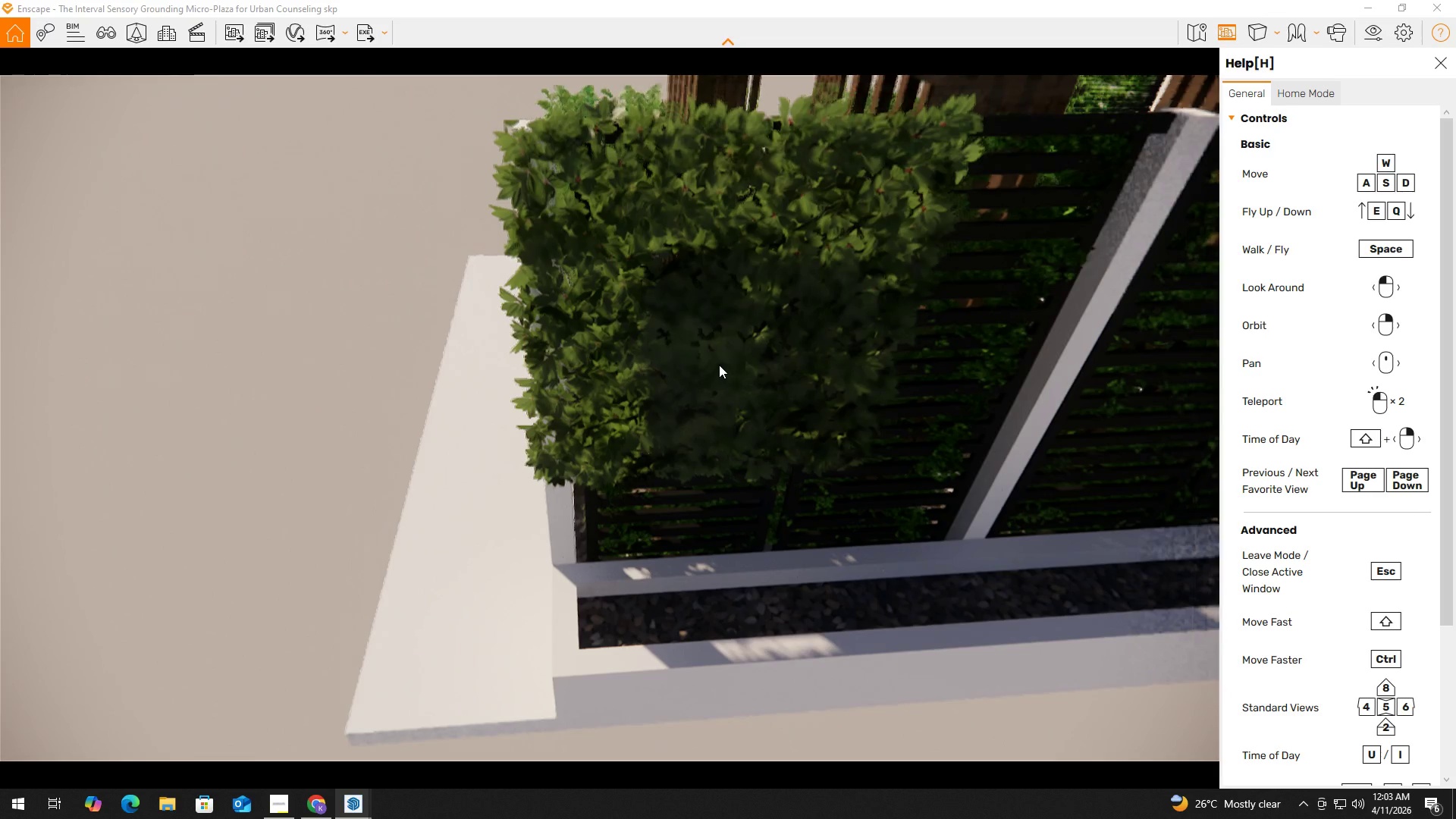 
left_click([719, 363])
 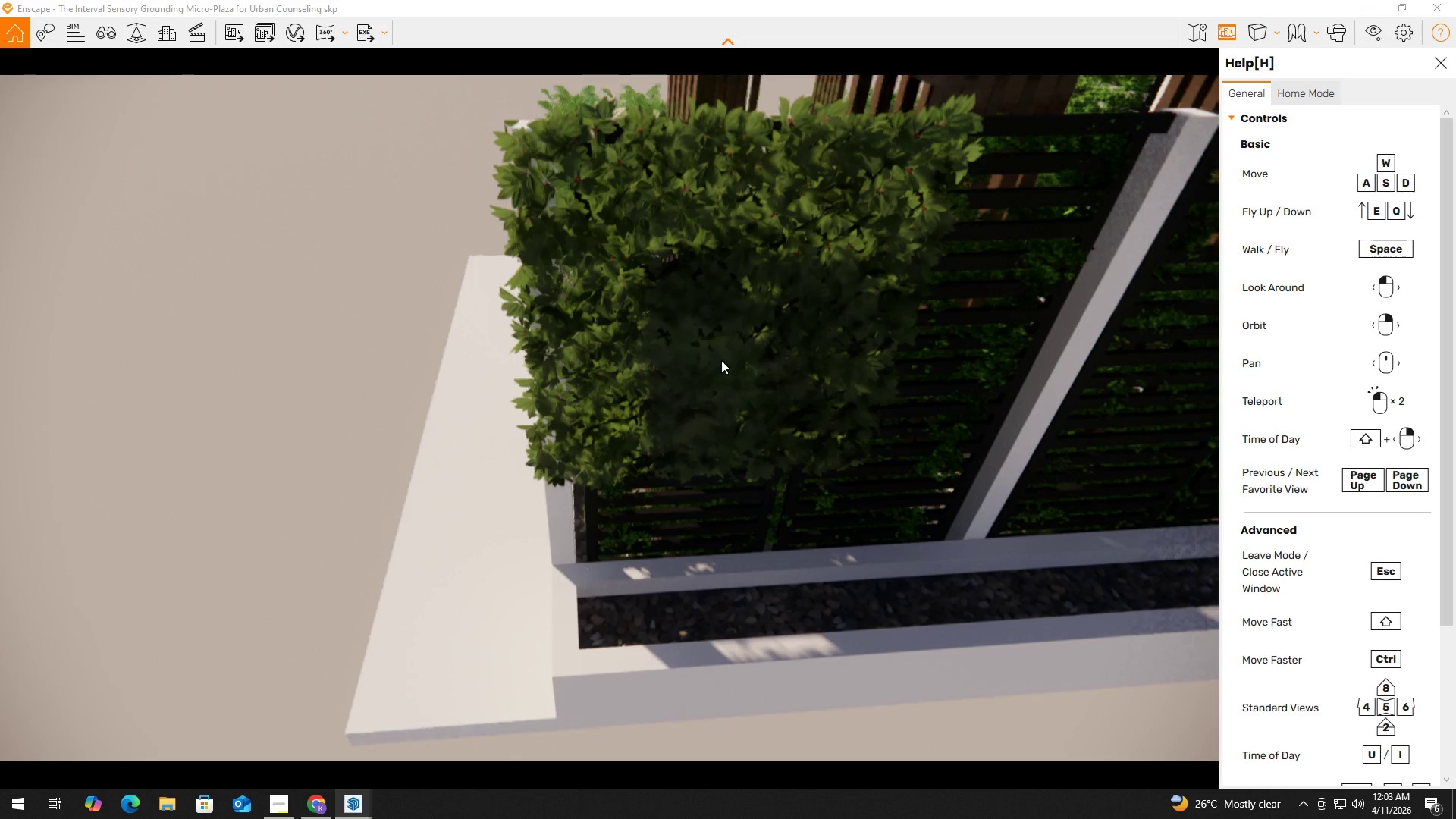 
left_click([736, 319])
 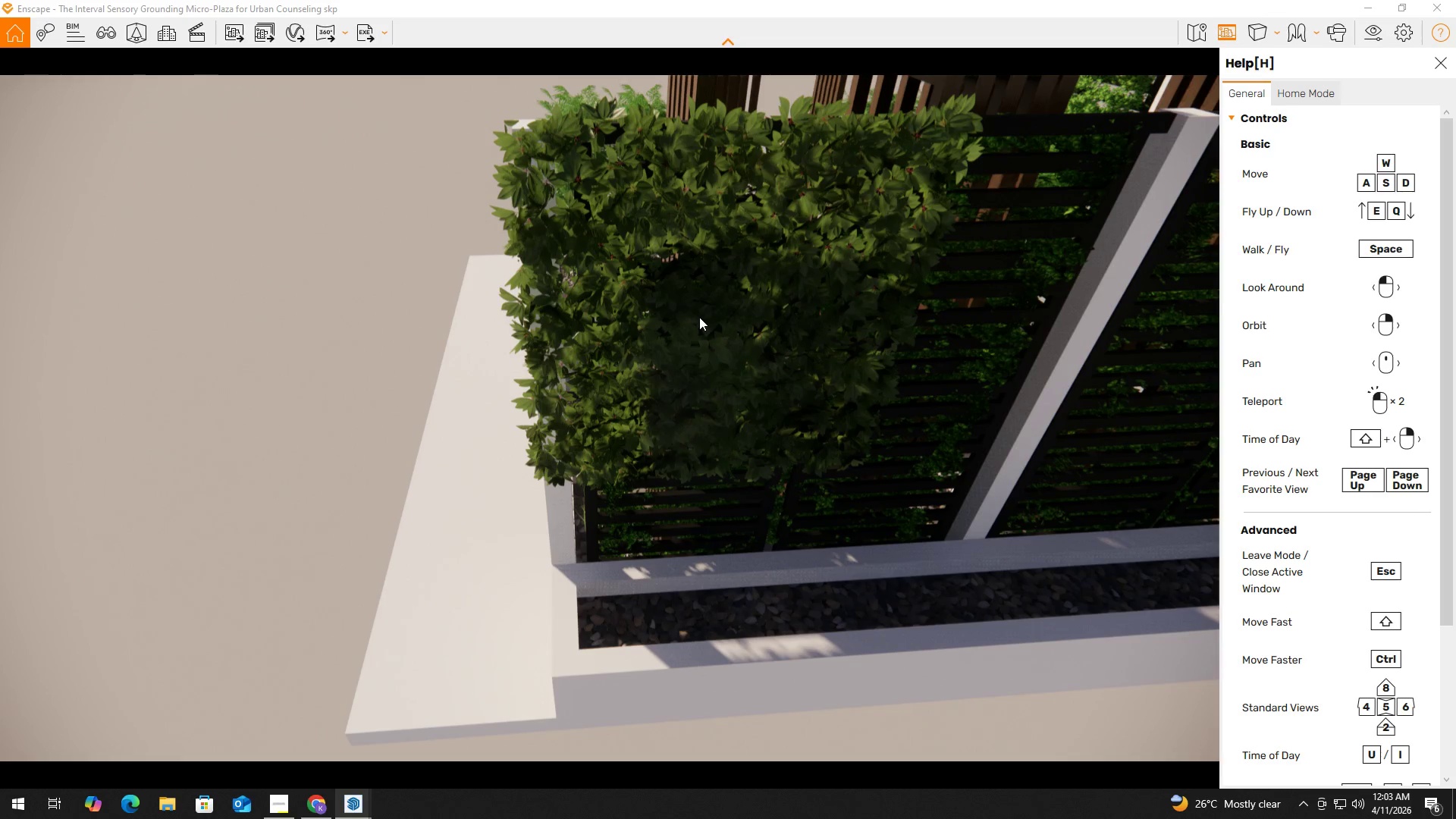 
key(Alt+Tab)
 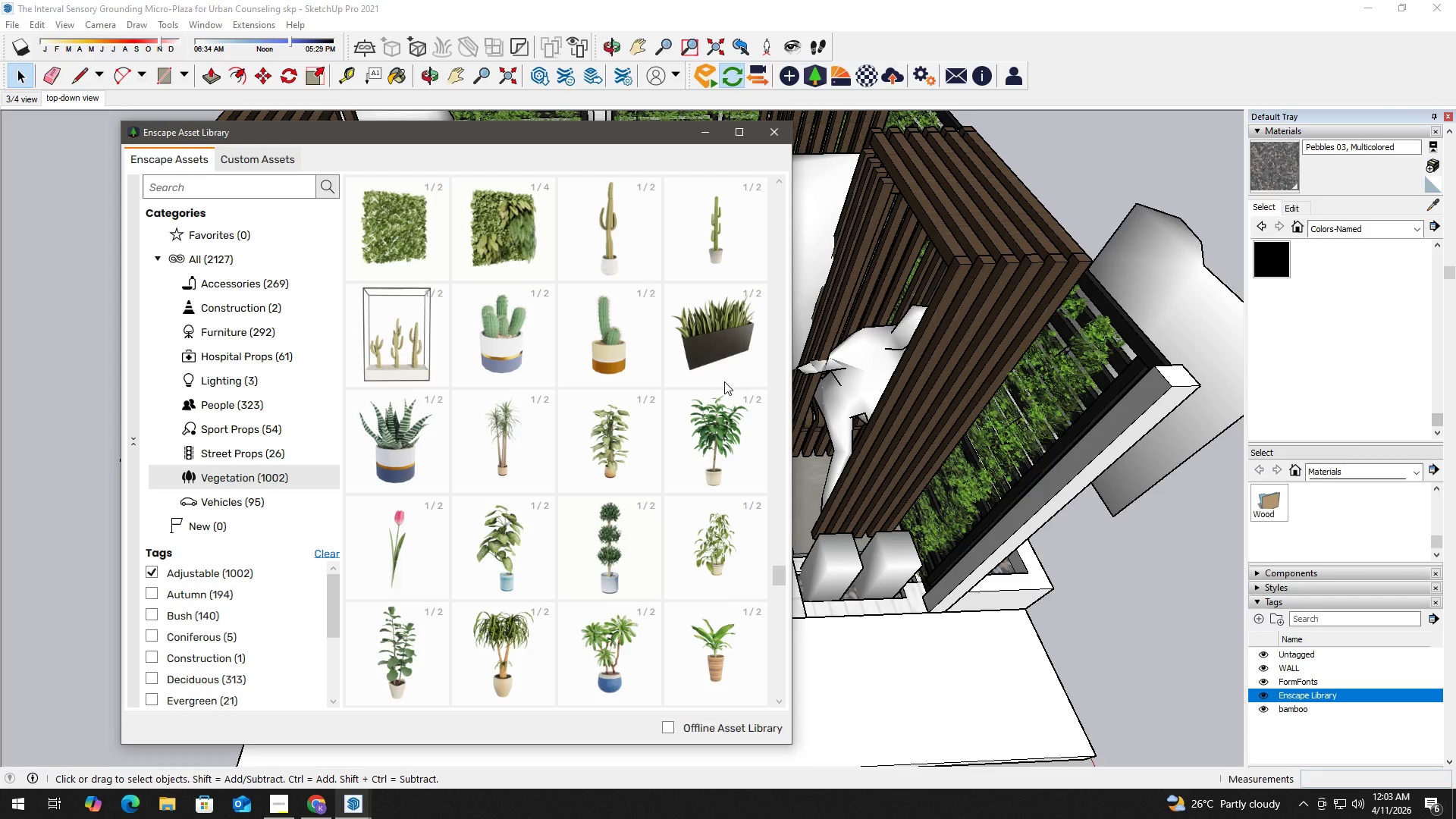 
key(Alt+Tab)
 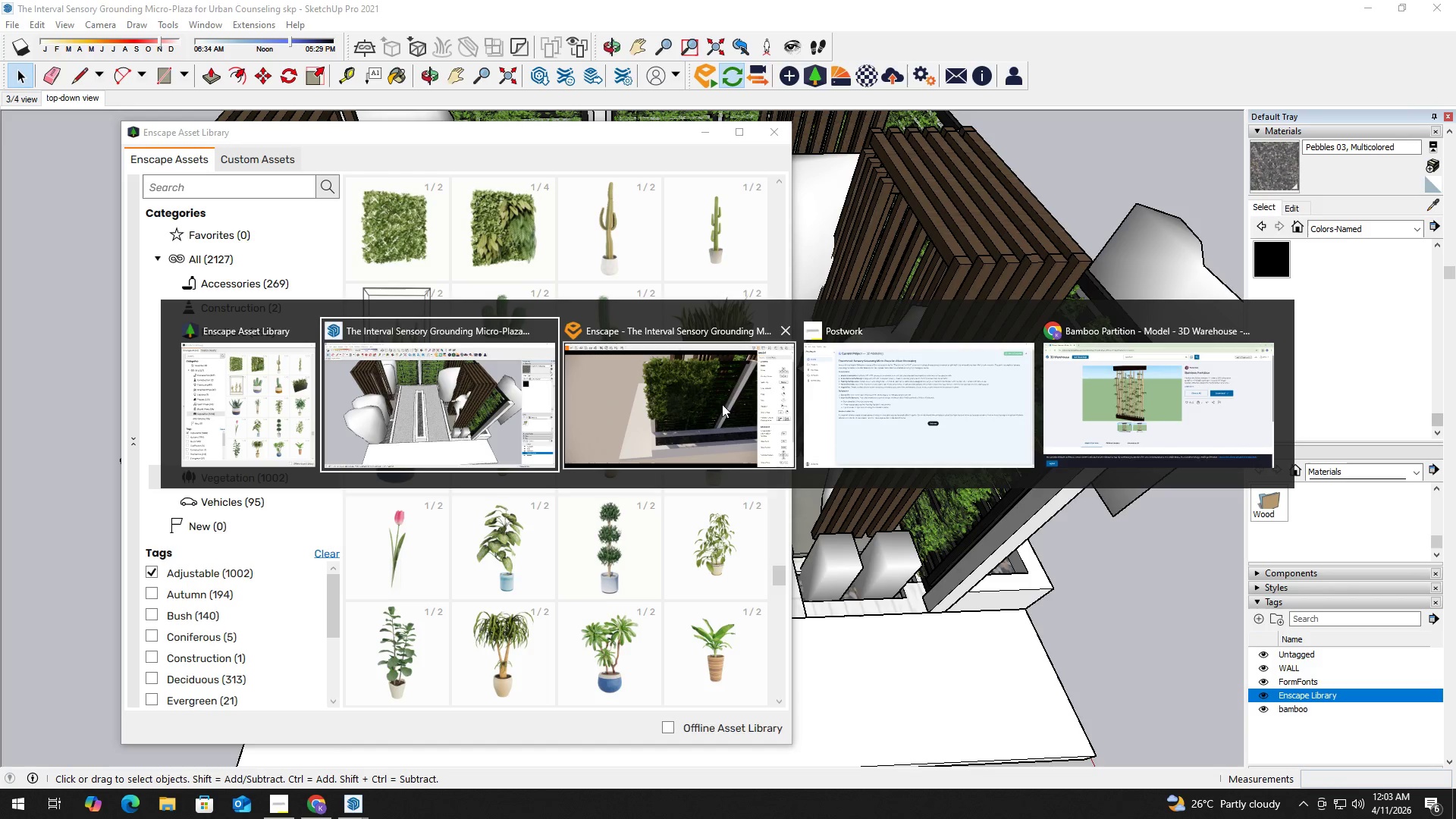 
left_click([720, 404])
 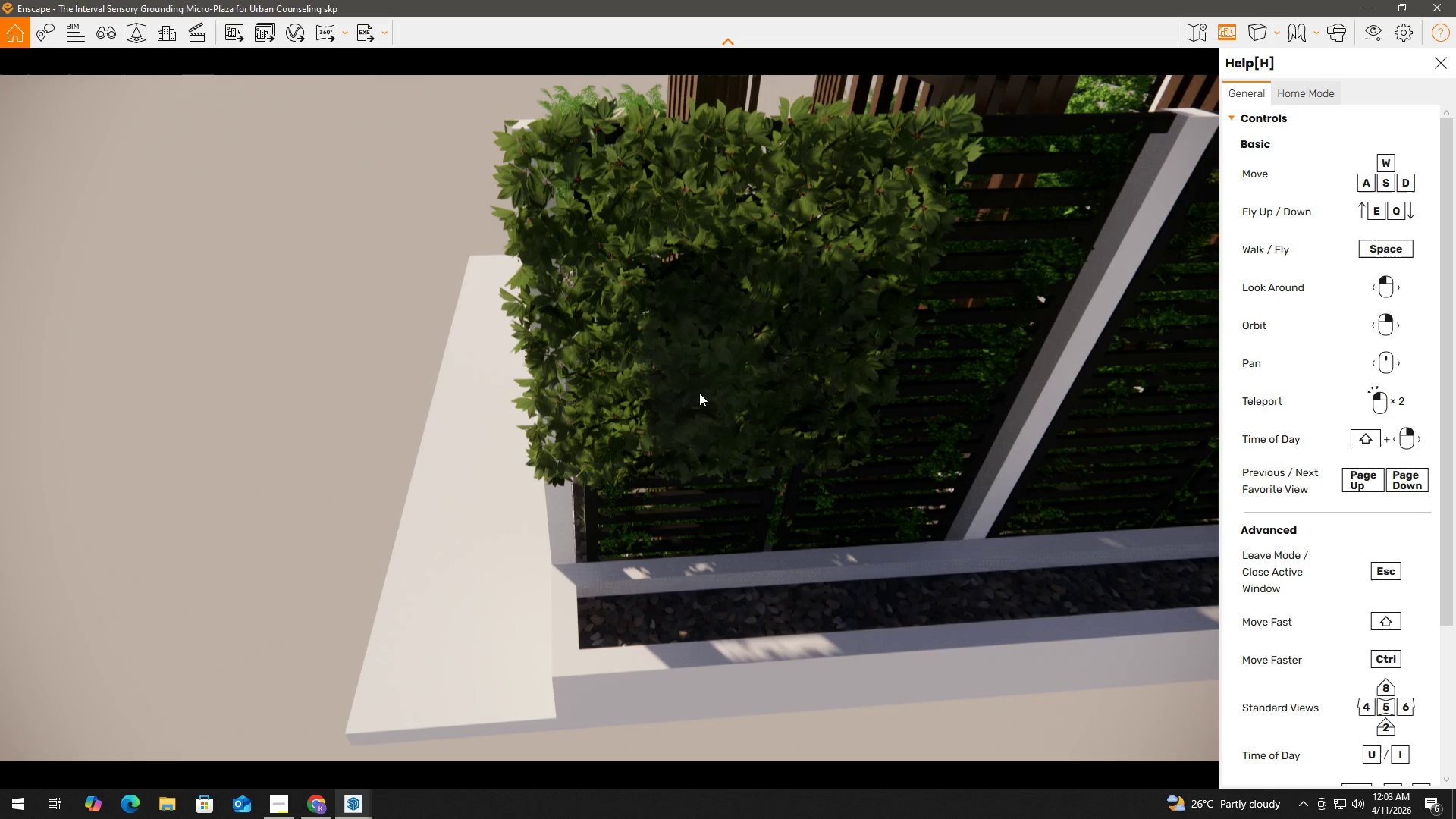 
key(Alt+Tab)
 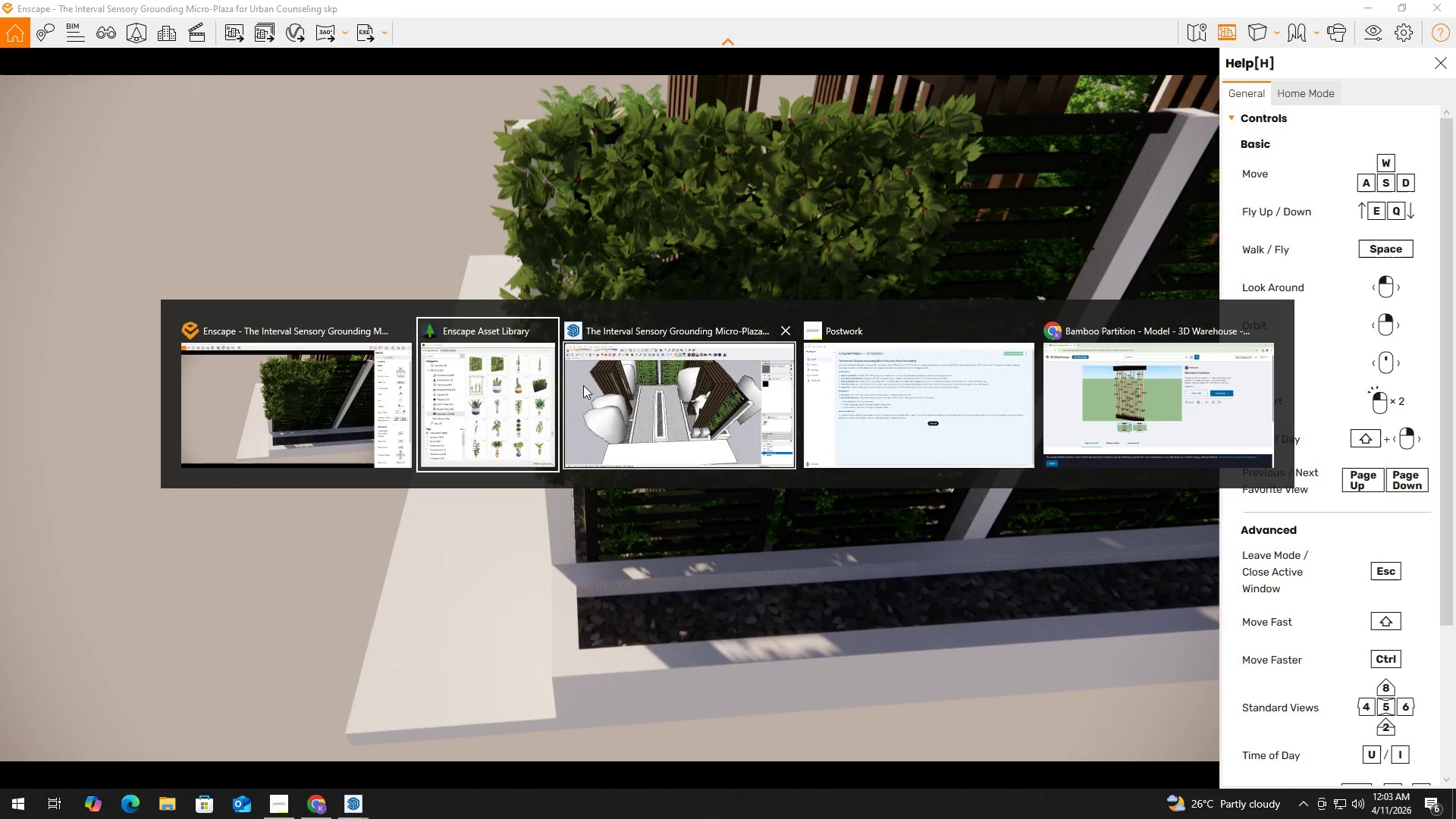 
left_click([659, 383])
 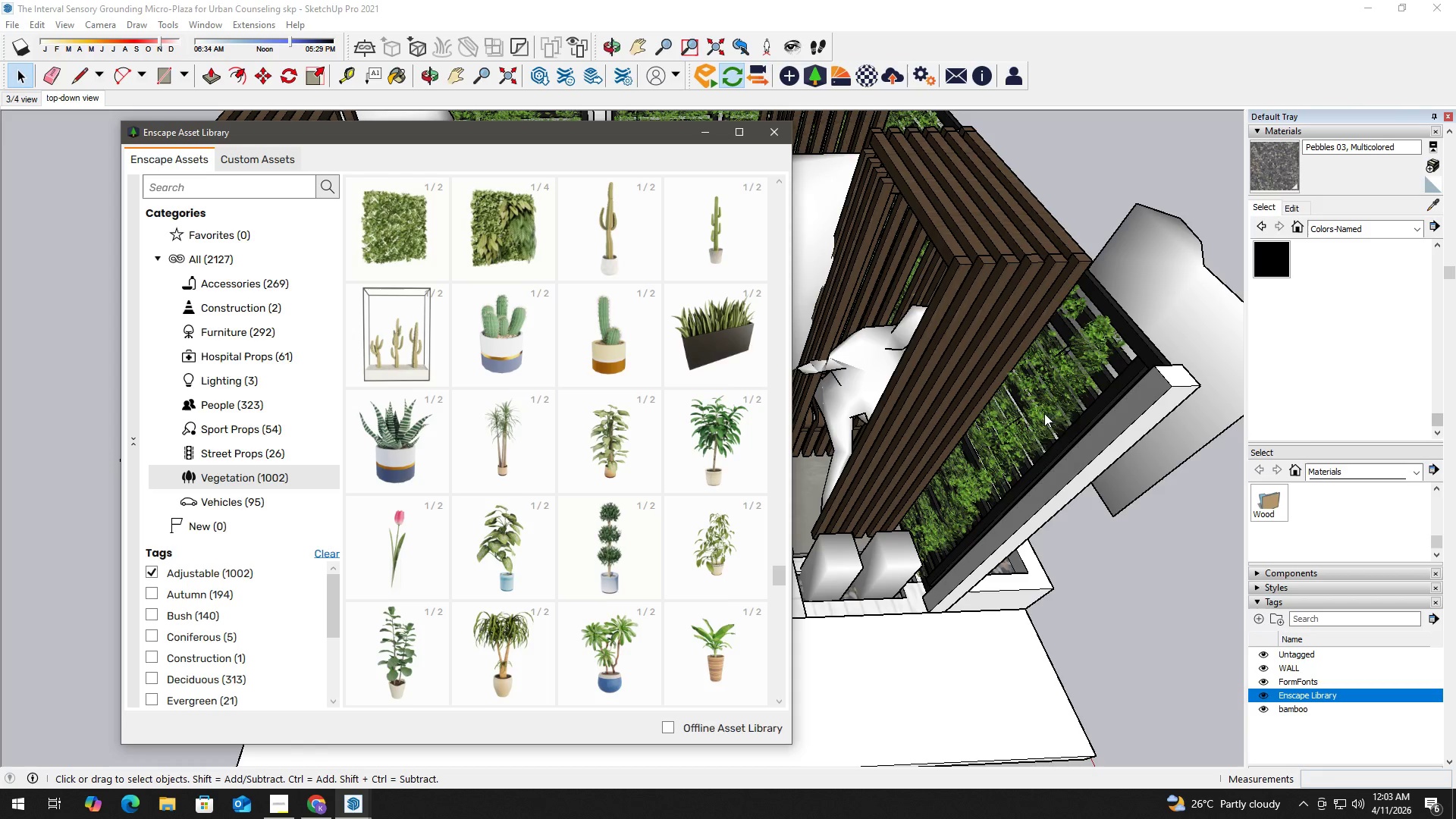 
left_click([1213, 322])
 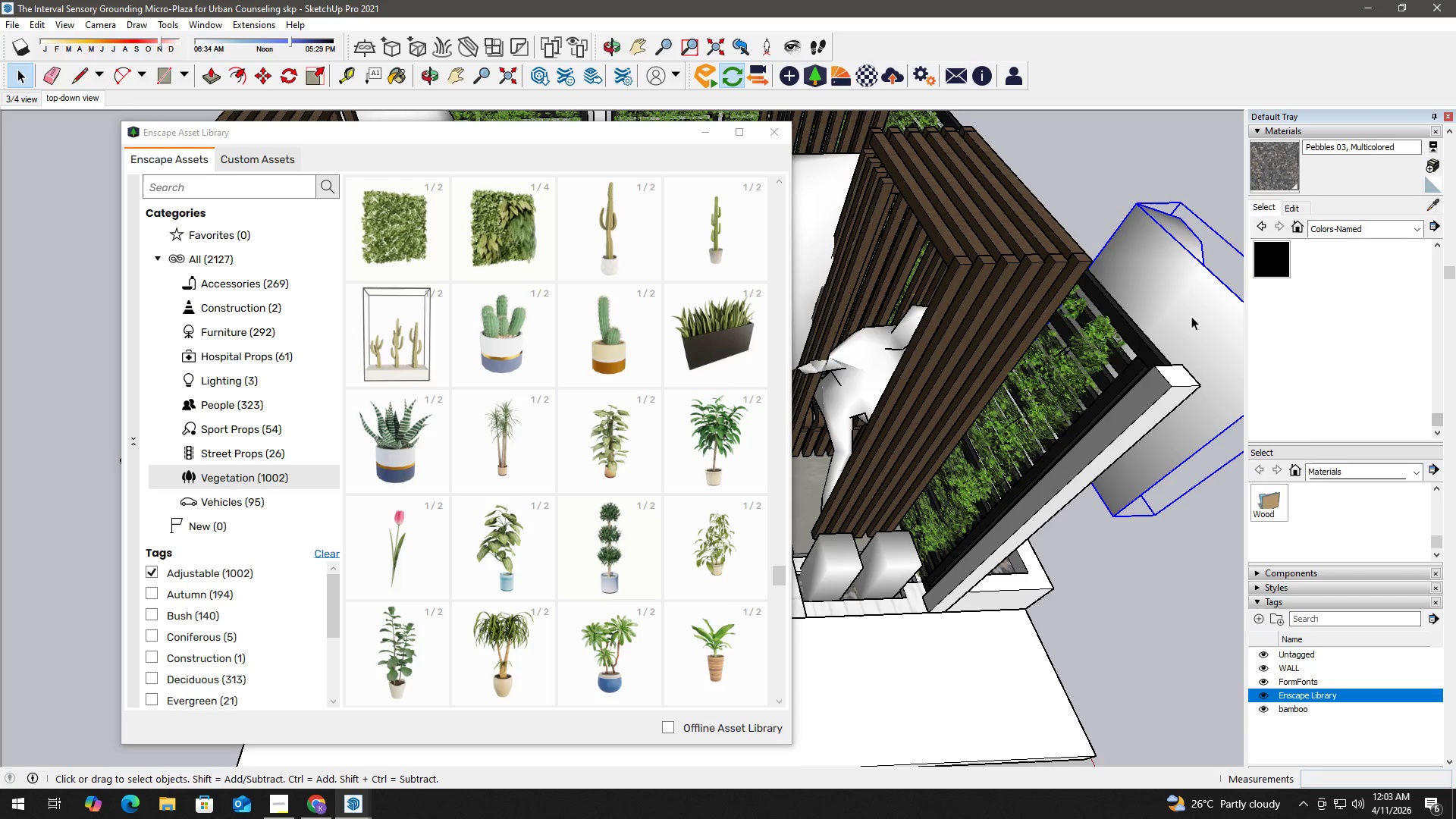 
key(Delete)
 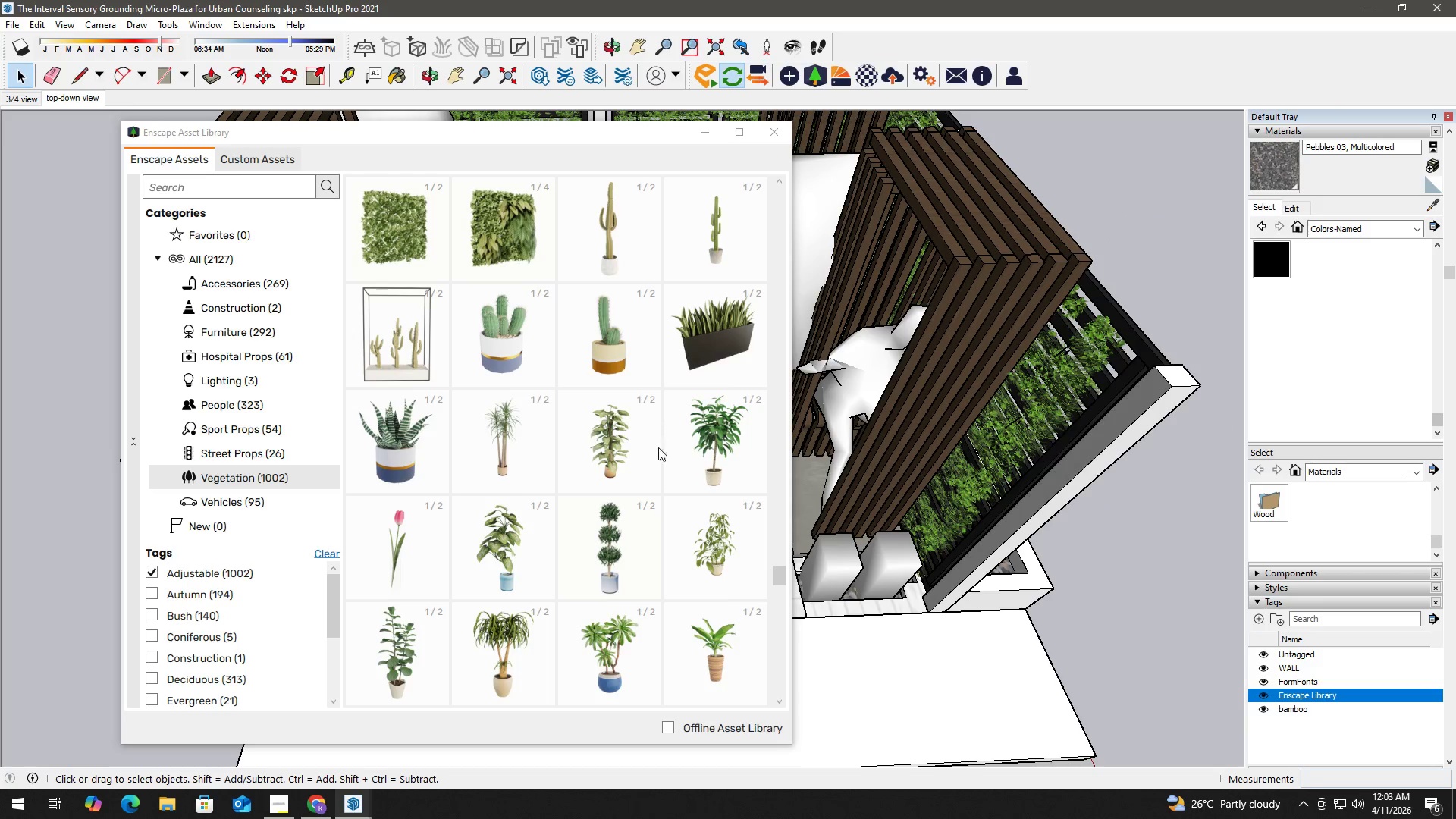 
scroll: coordinate [667, 481], scroll_direction: down, amount: 5.0
 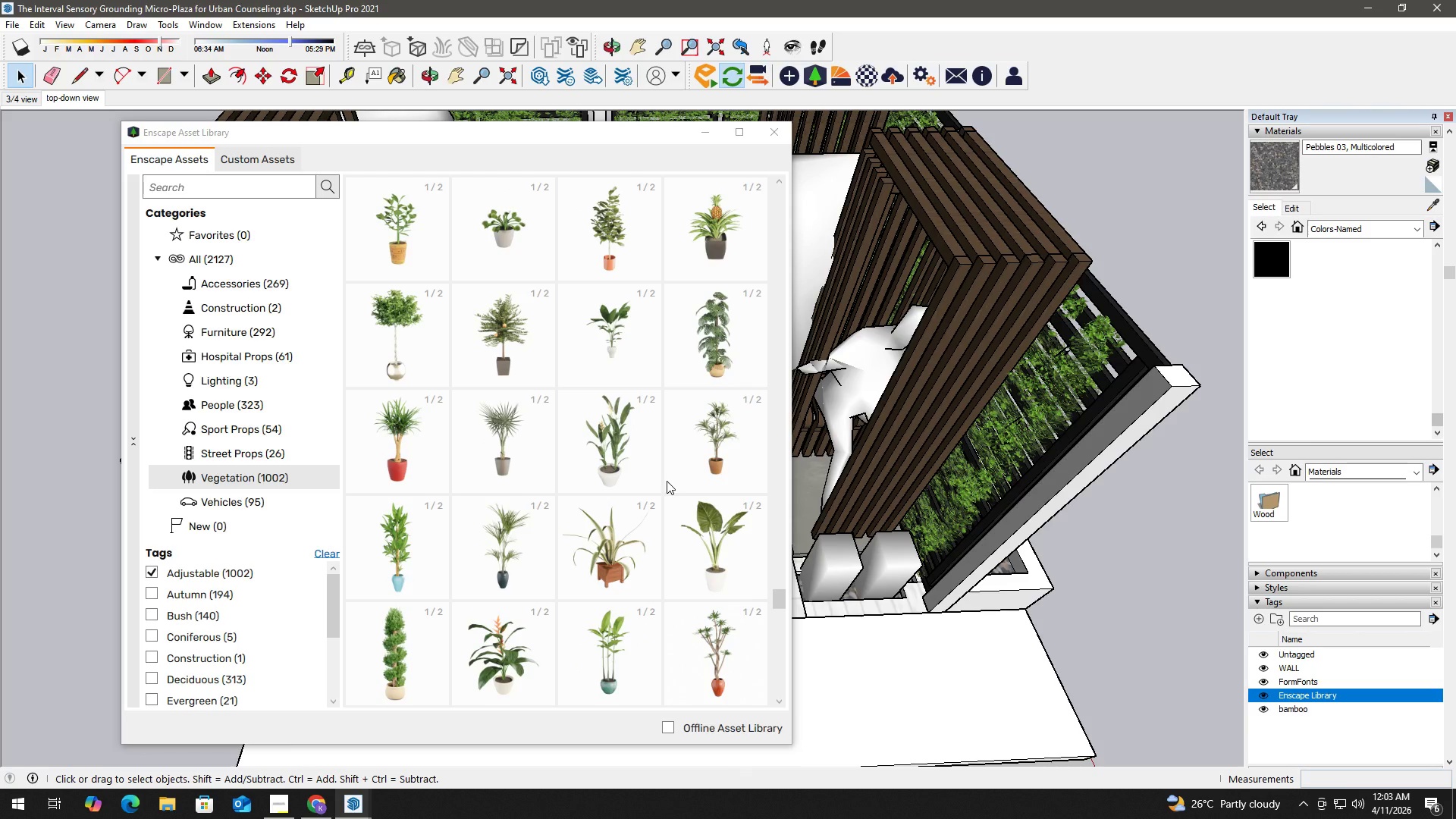 
scroll: coordinate [745, 589], scroll_direction: down, amount: 9.0
 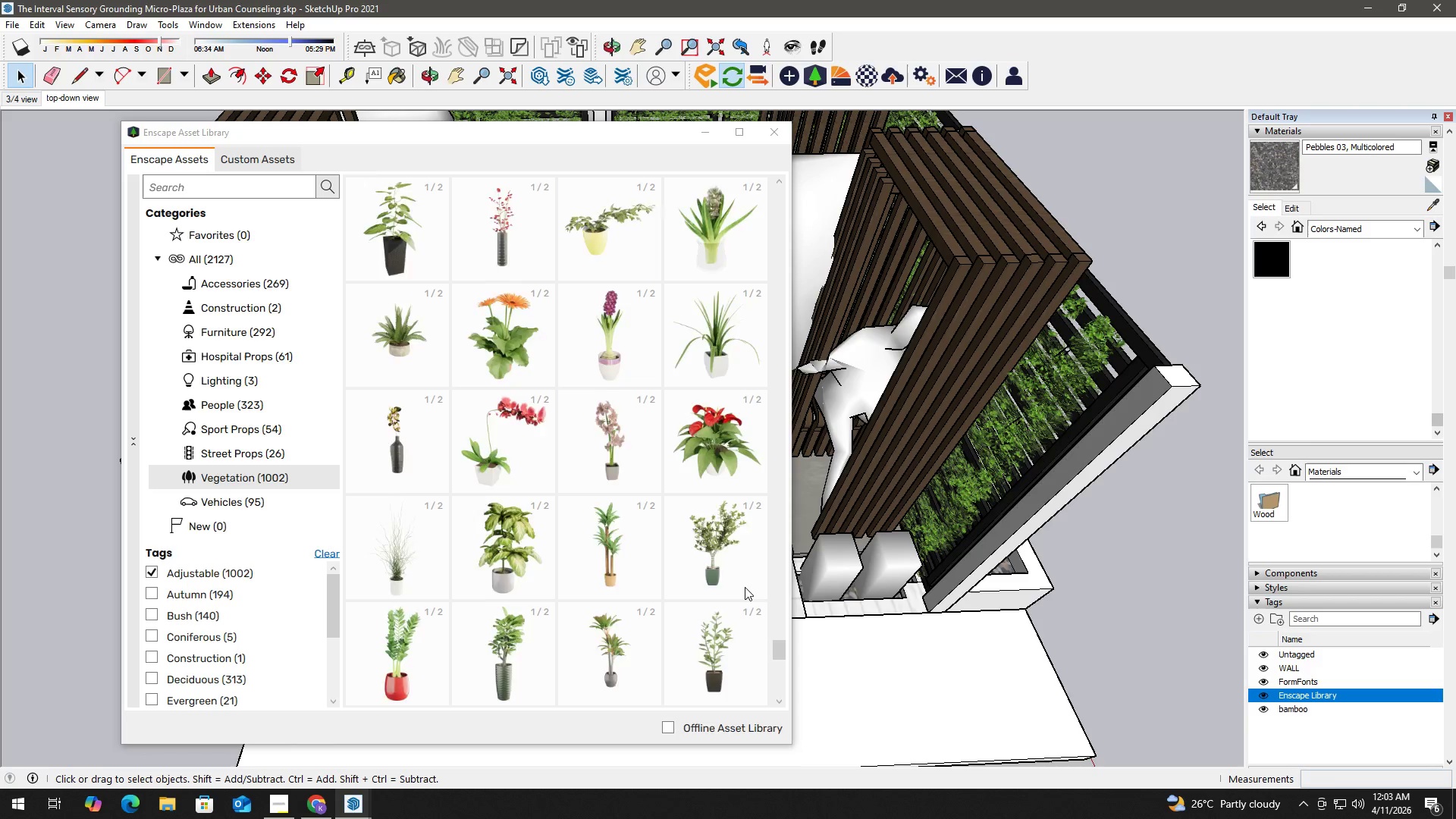 
scroll: coordinate [741, 565], scroll_direction: down, amount: 10.0
 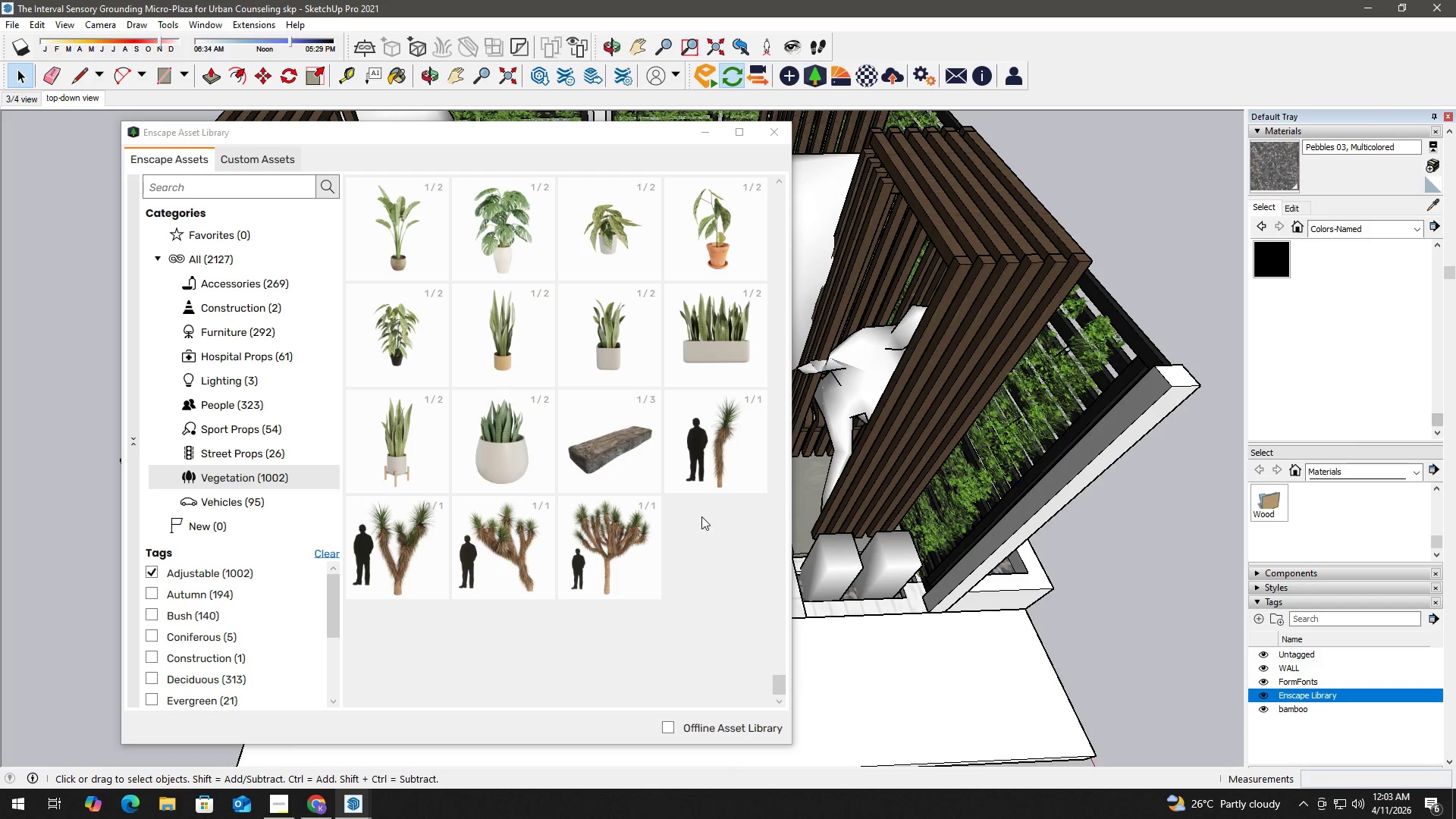 
scroll: coordinate [673, 450], scroll_direction: up, amount: 19.0
 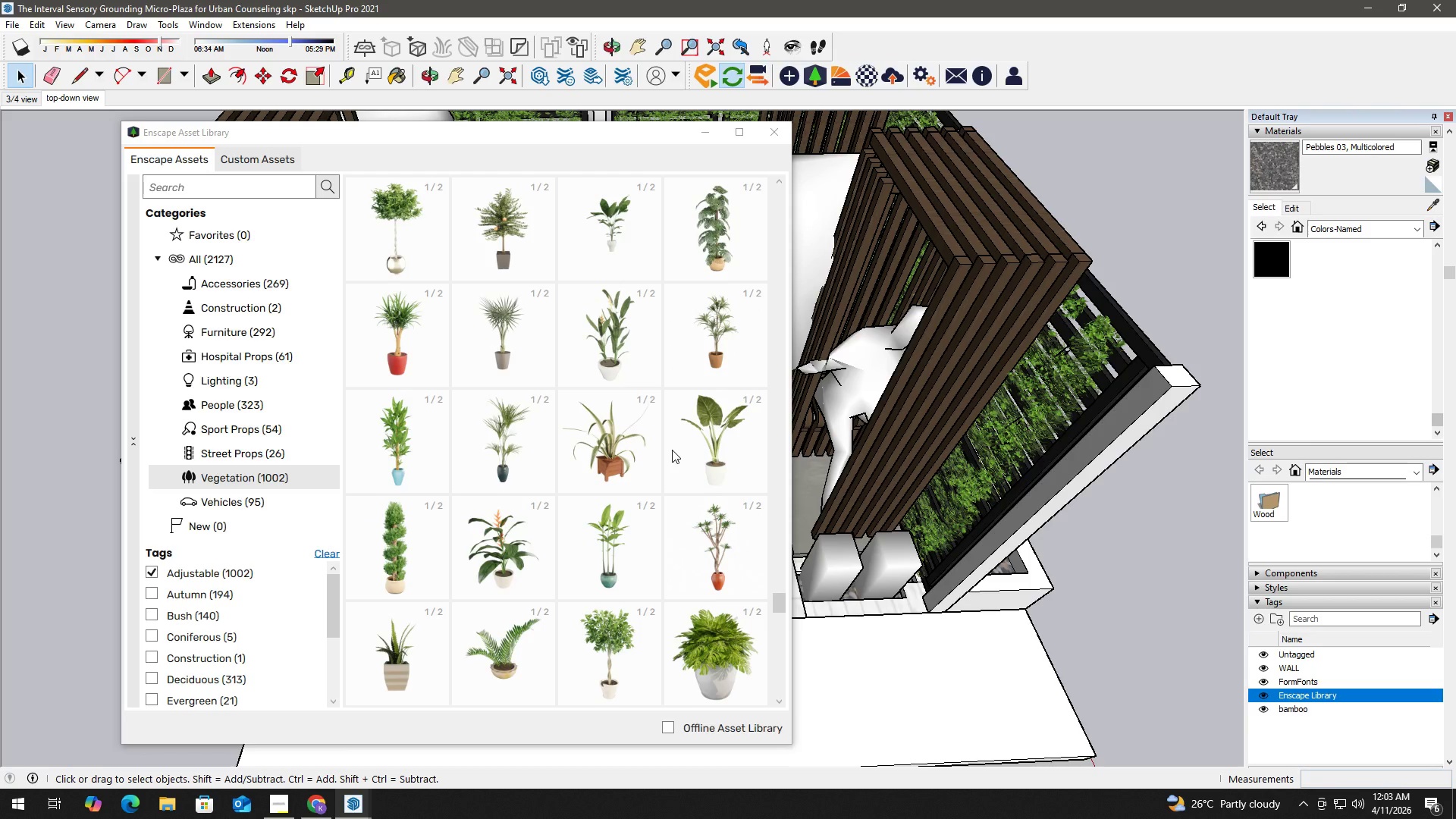 
scroll: coordinate [668, 447], scroll_direction: up, amount: 13.0
 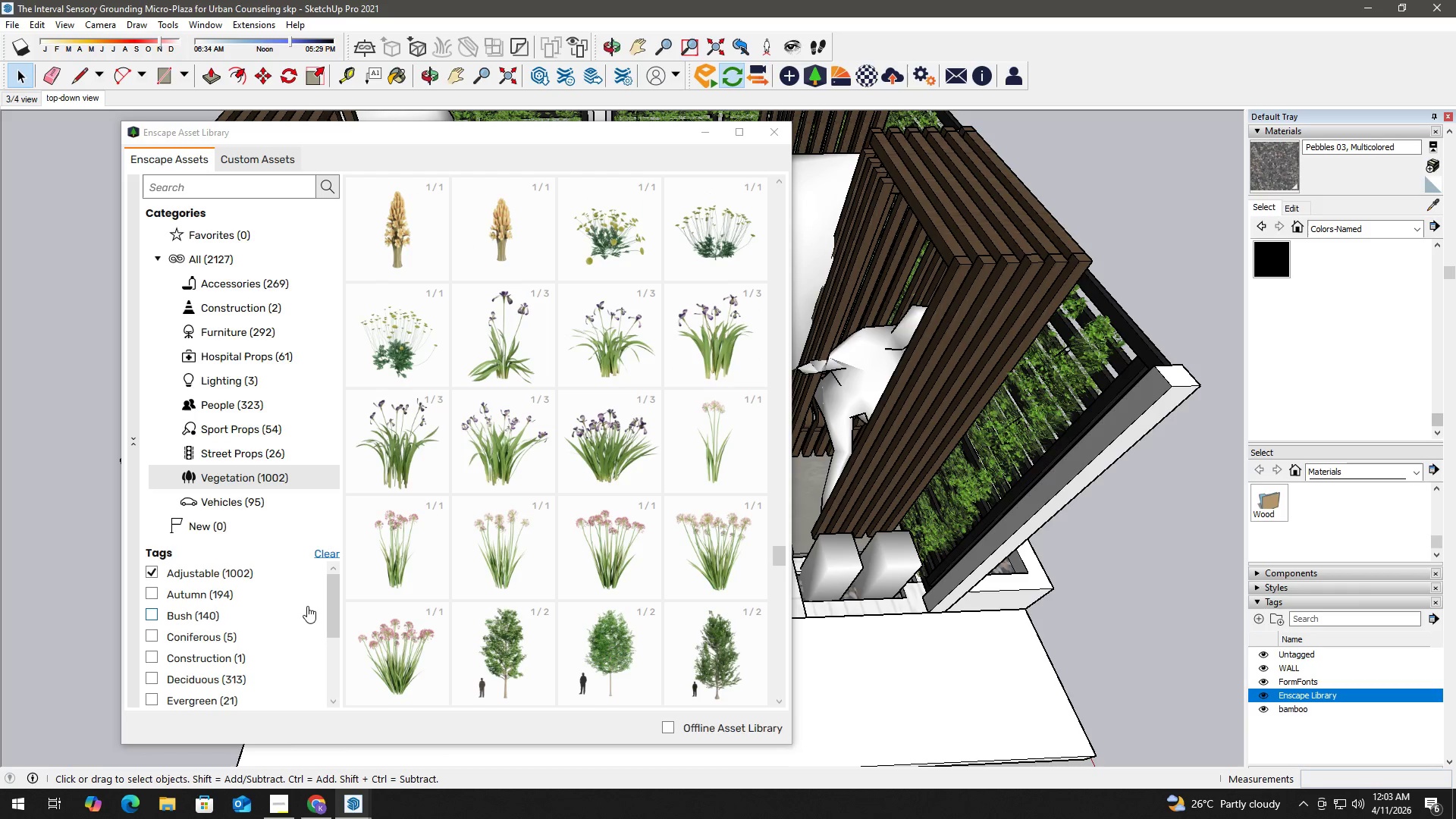 
left_click_drag(start_coordinate=[331, 590], to_coordinate=[329, 604])
 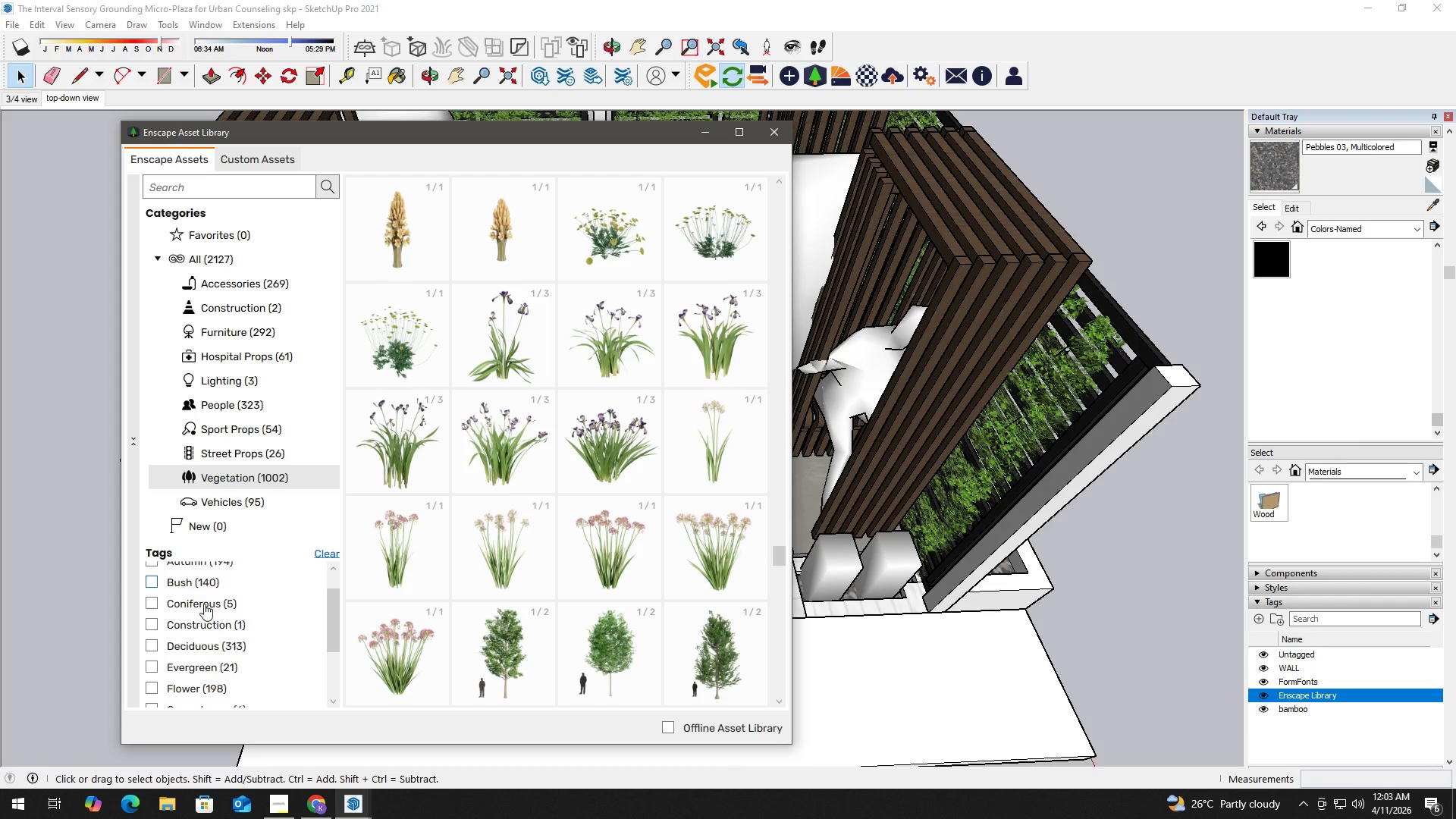 
scroll: coordinate [257, 607], scroll_direction: up, amount: 1.0
 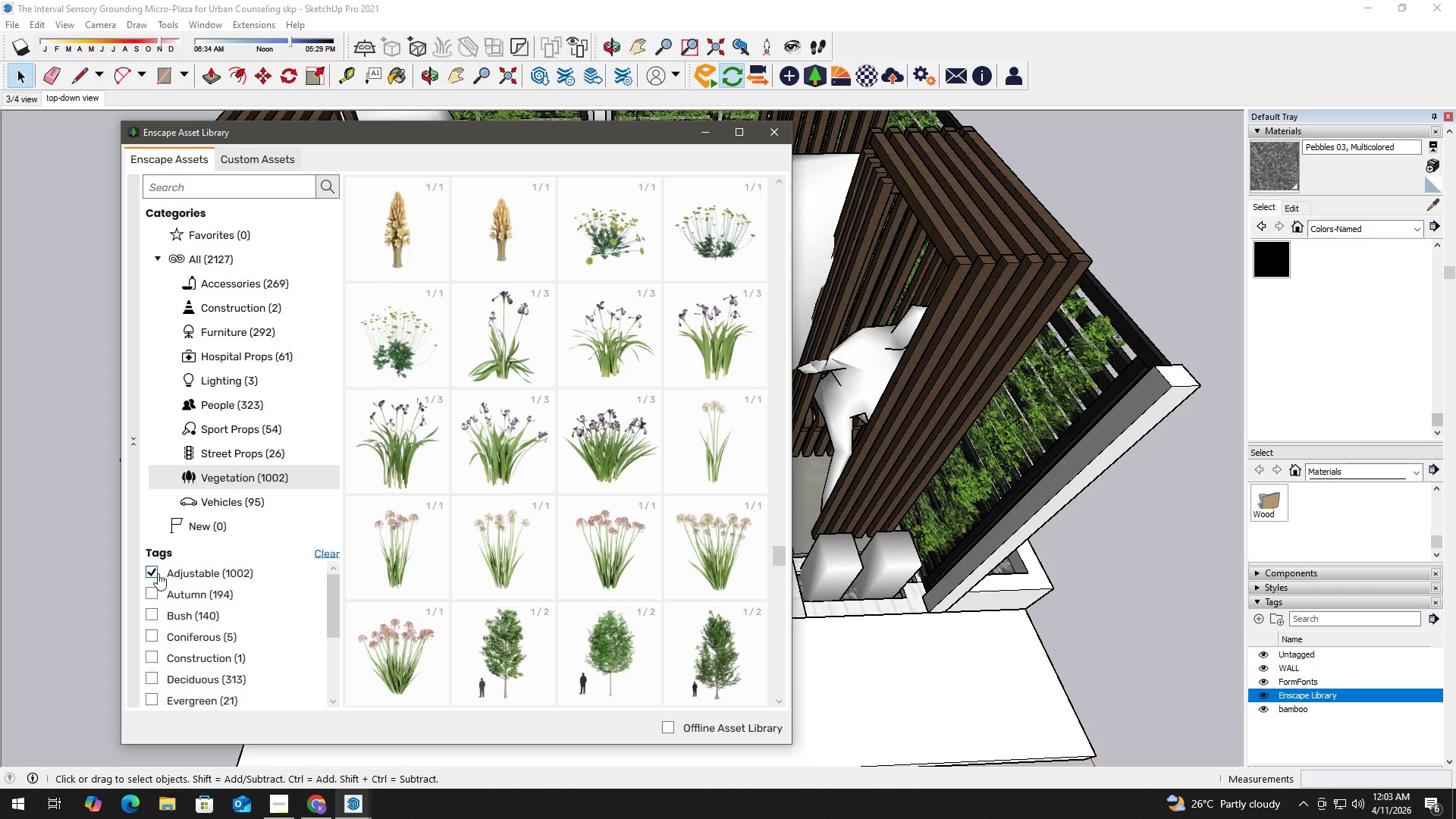 
left_click([152, 573])
 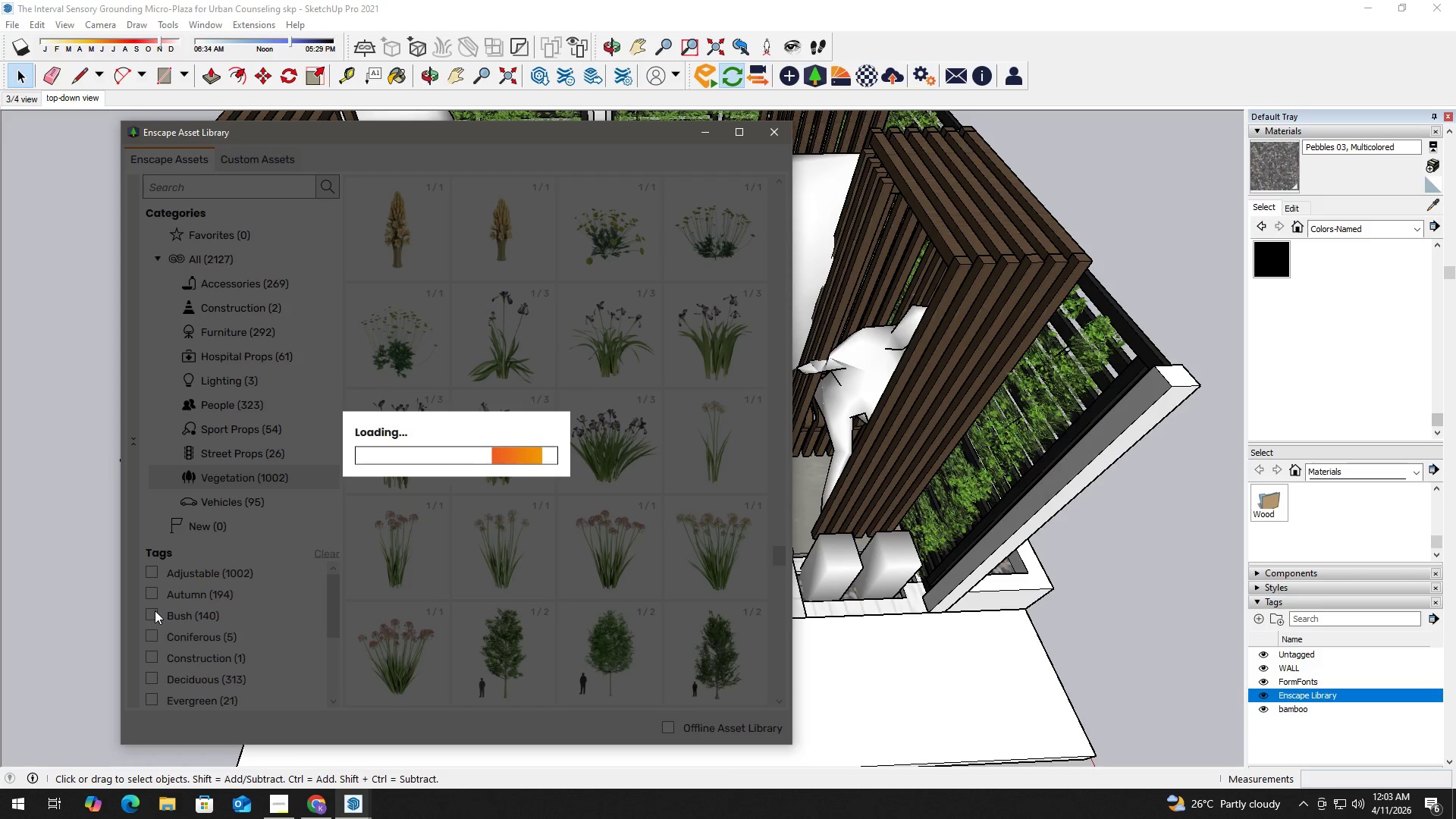 
left_click([153, 610])
 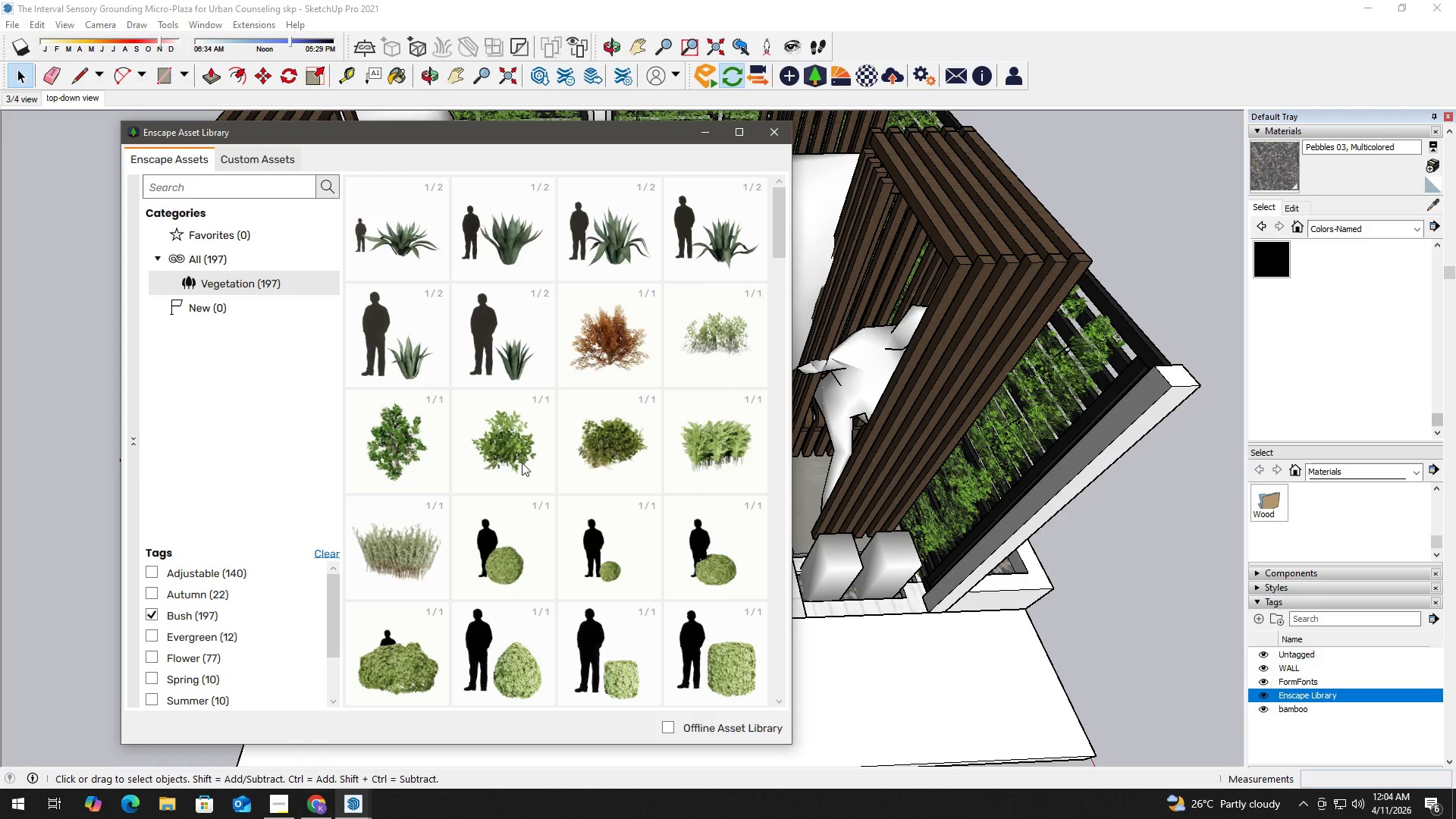 
wait(5.8)
 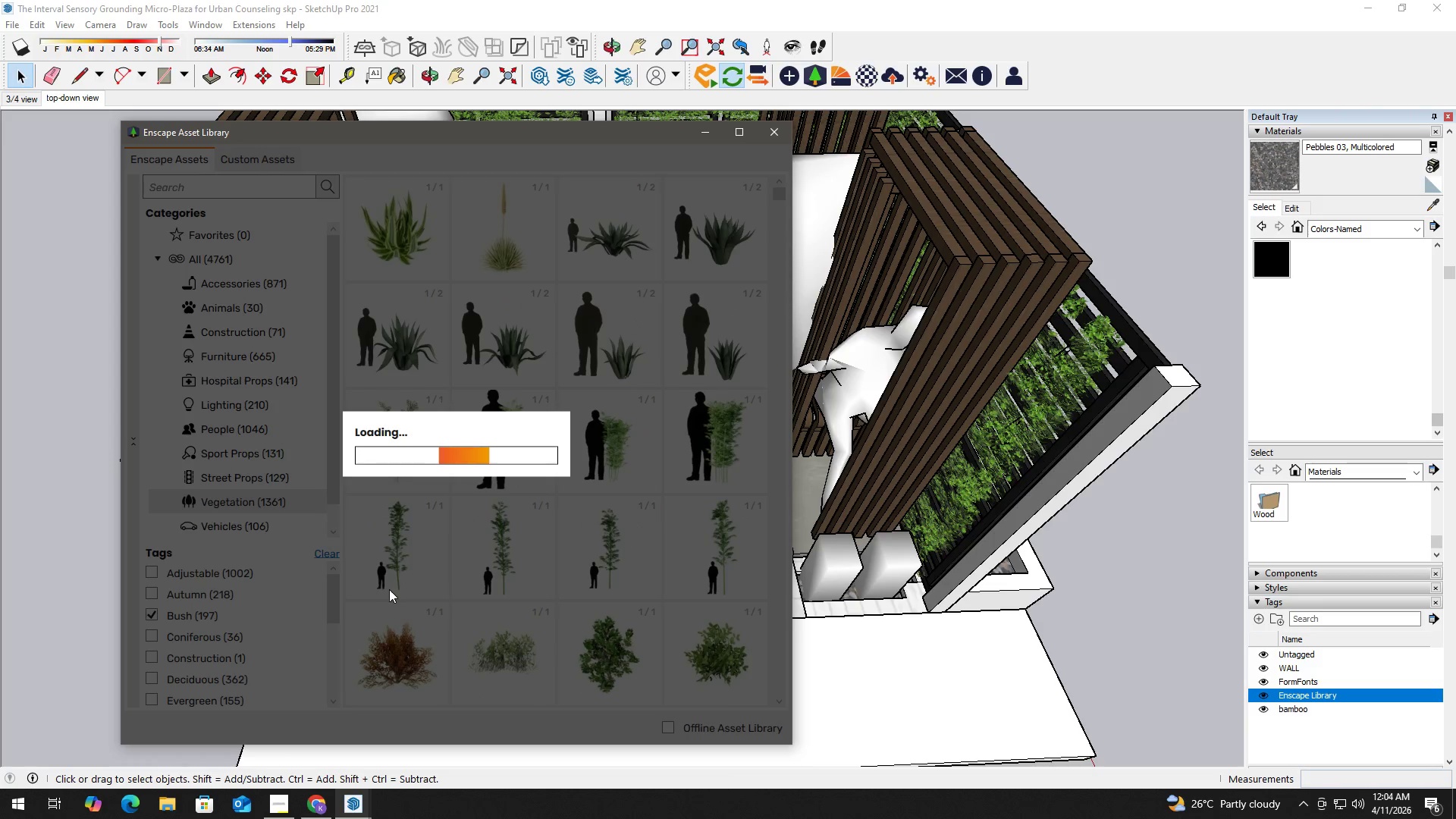 
scroll: coordinate [554, 504], scroll_direction: down, amount: 10.0
 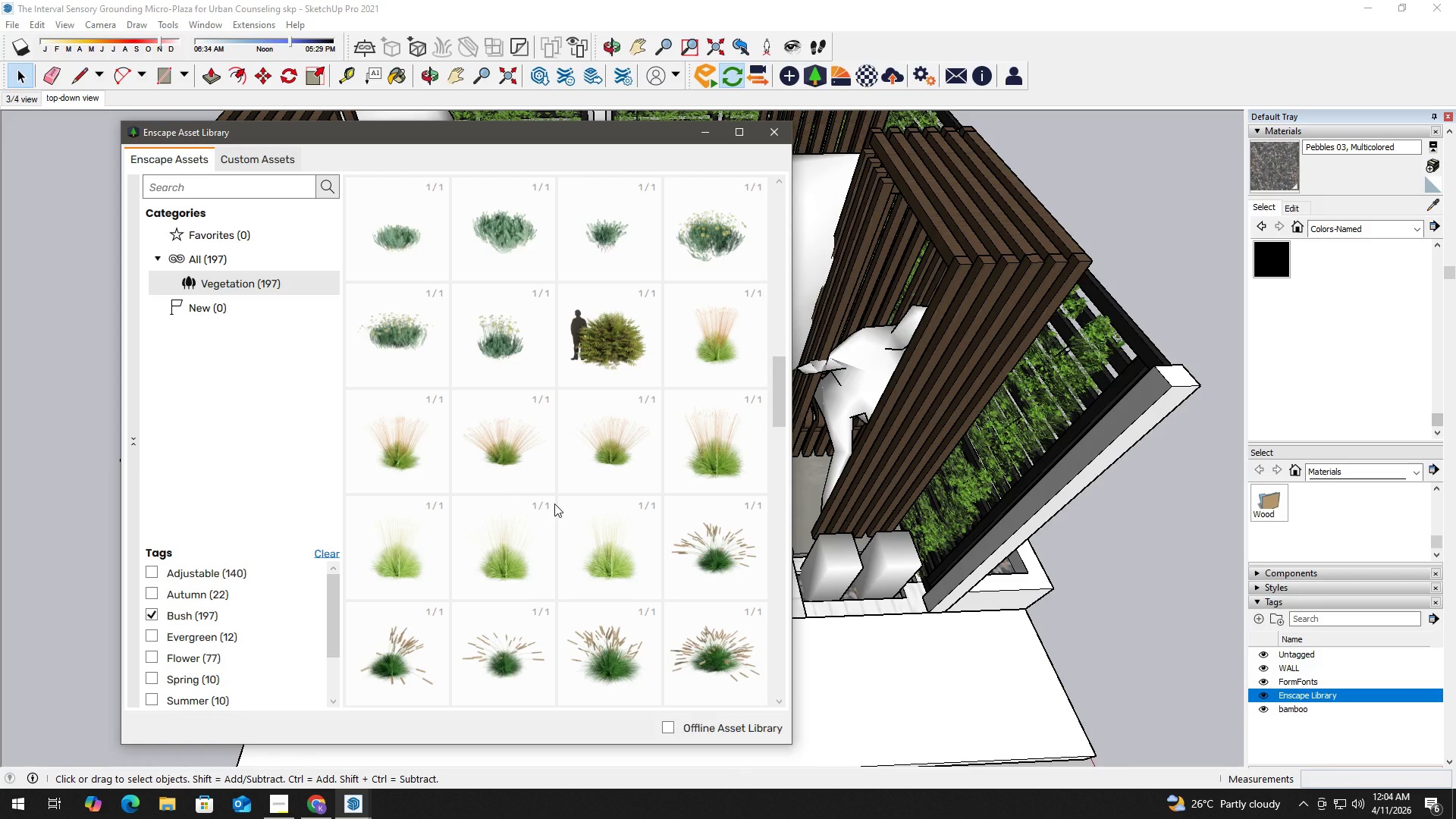 
scroll: coordinate [623, 512], scroll_direction: down, amount: 19.0
 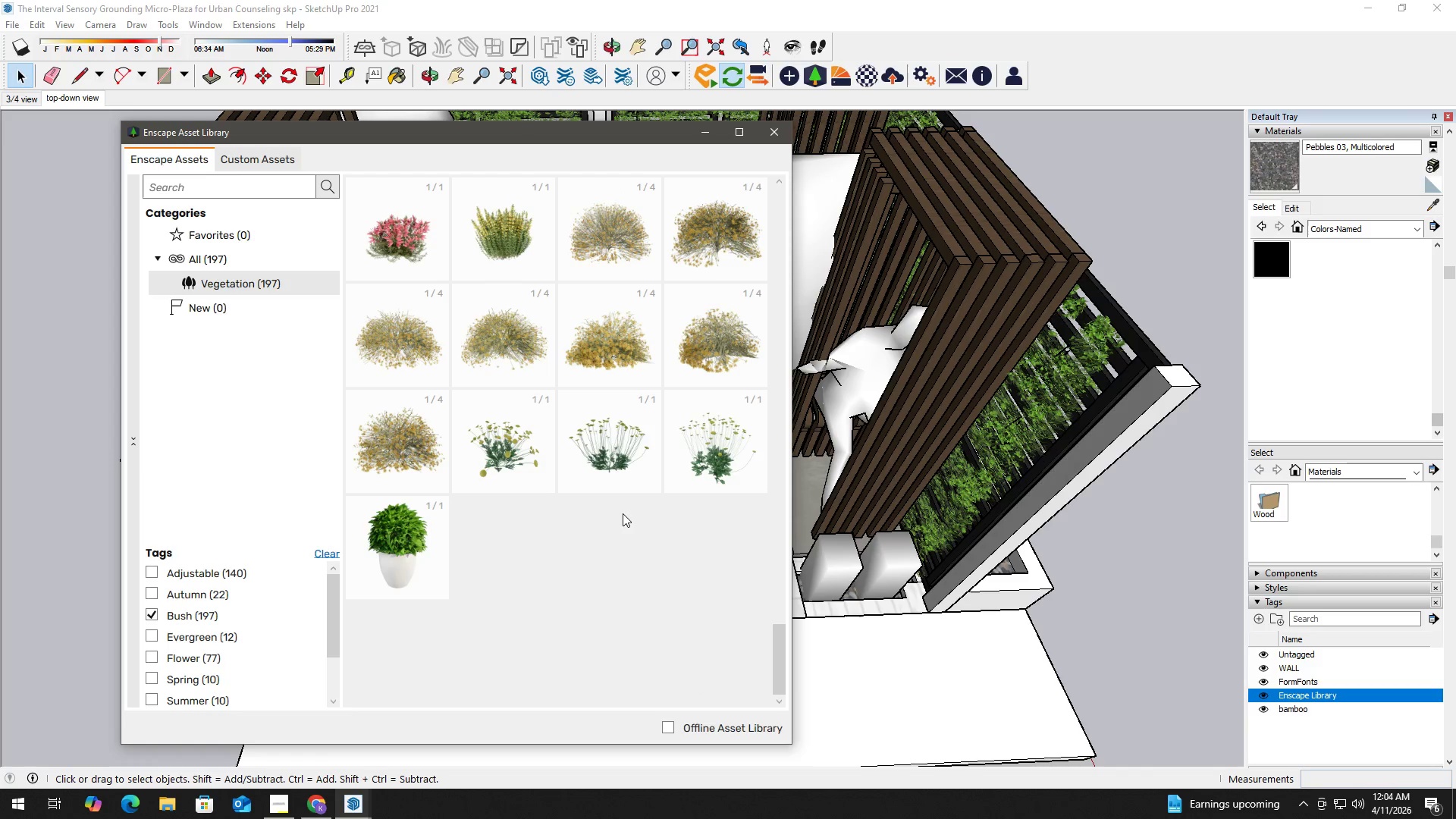 
scroll: coordinate [583, 466], scroll_direction: up, amount: 40.0
 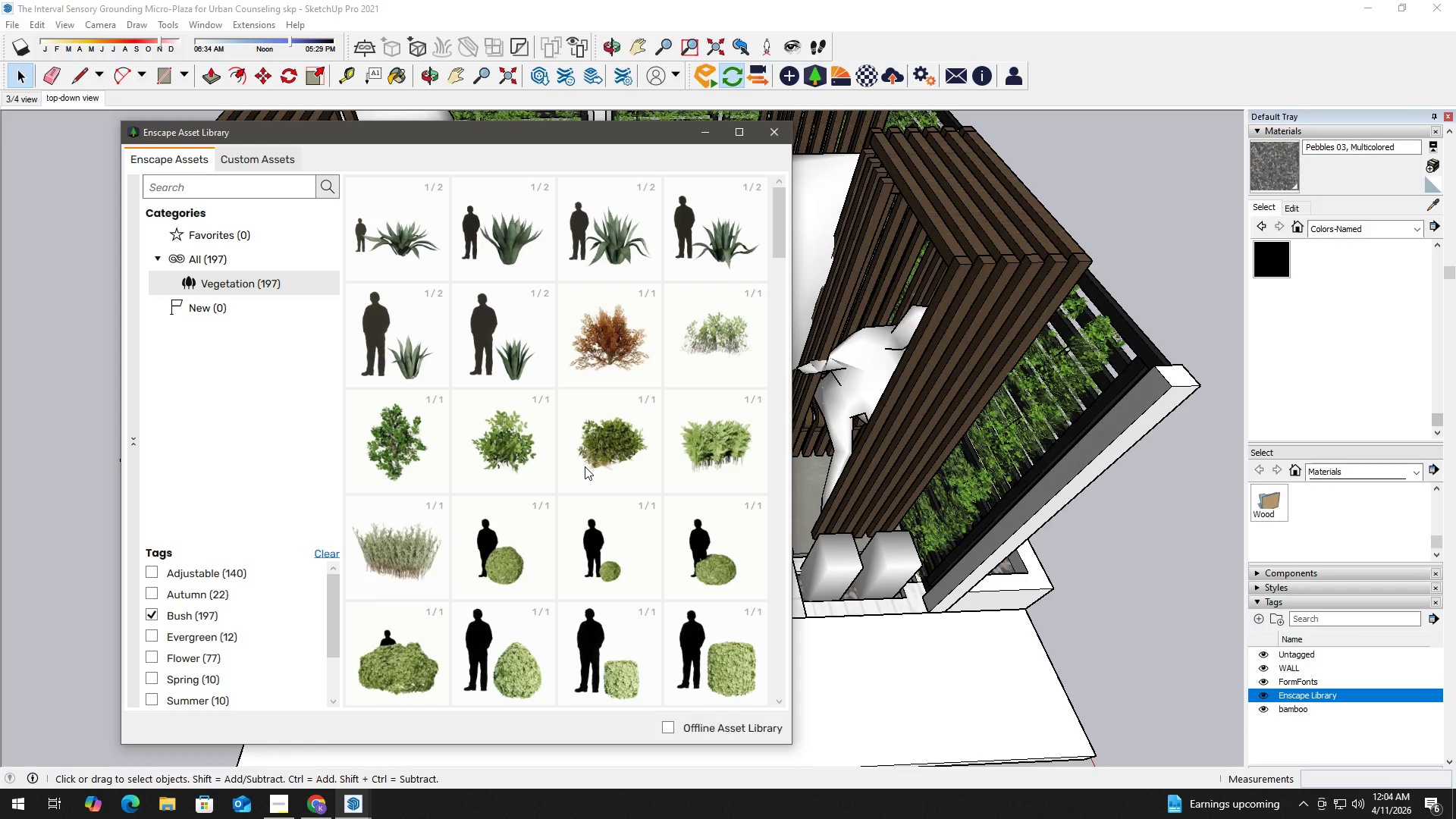 
scroll: coordinate [603, 471], scroll_direction: down, amount: 7.0
 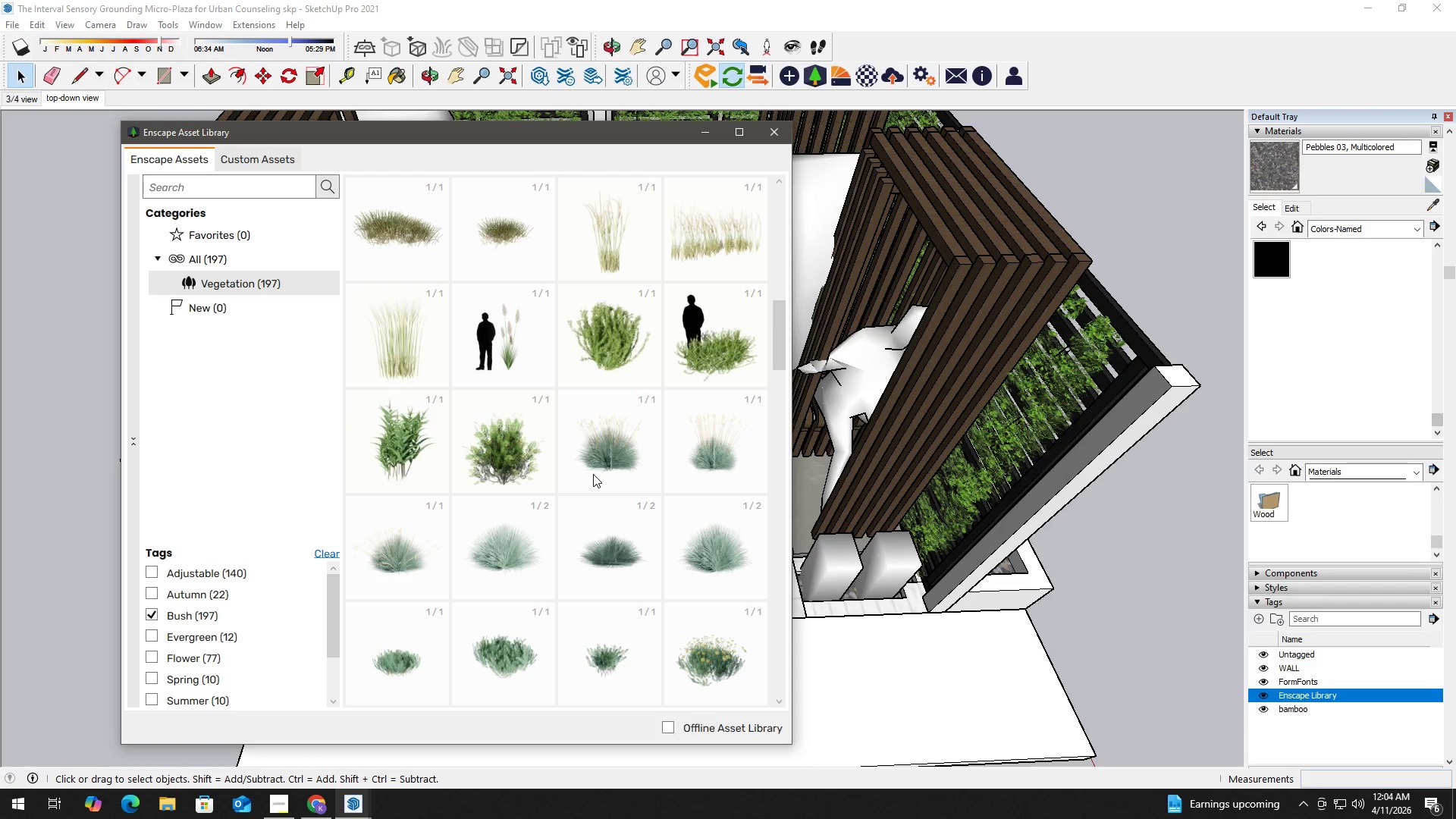 
mouse_move([535, 478])
 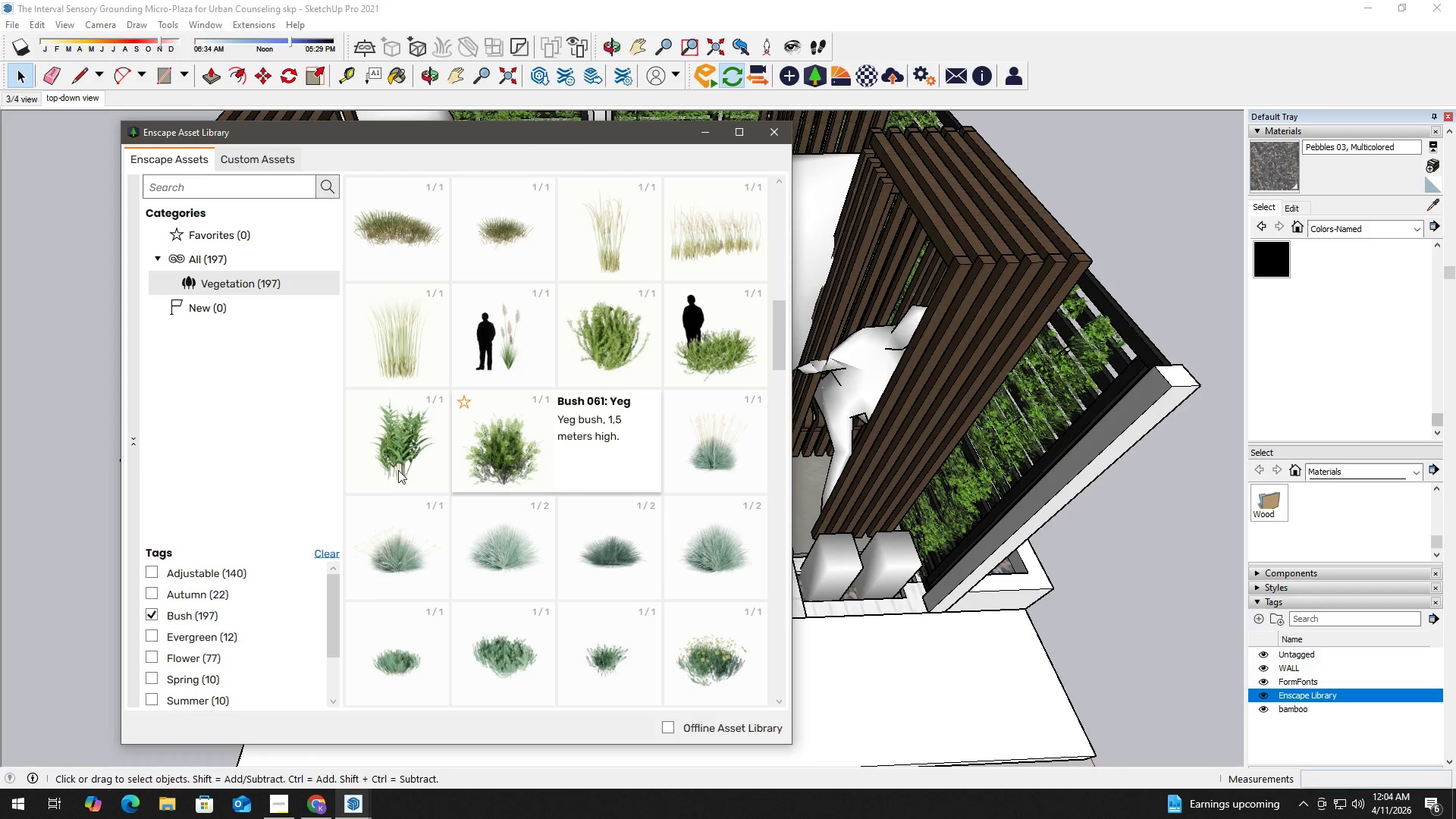 
left_click([395, 465])
 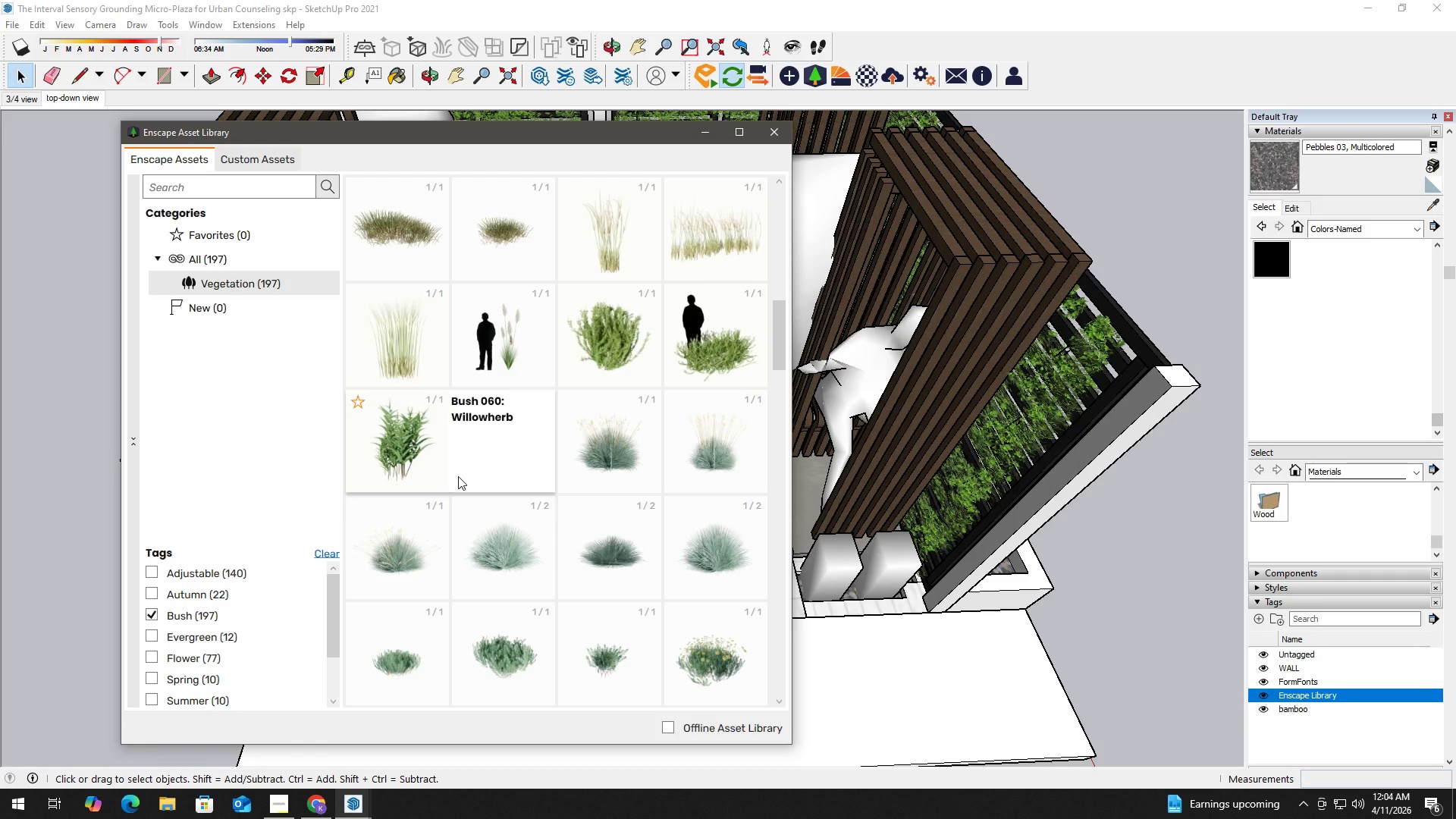 
left_click([413, 457])
 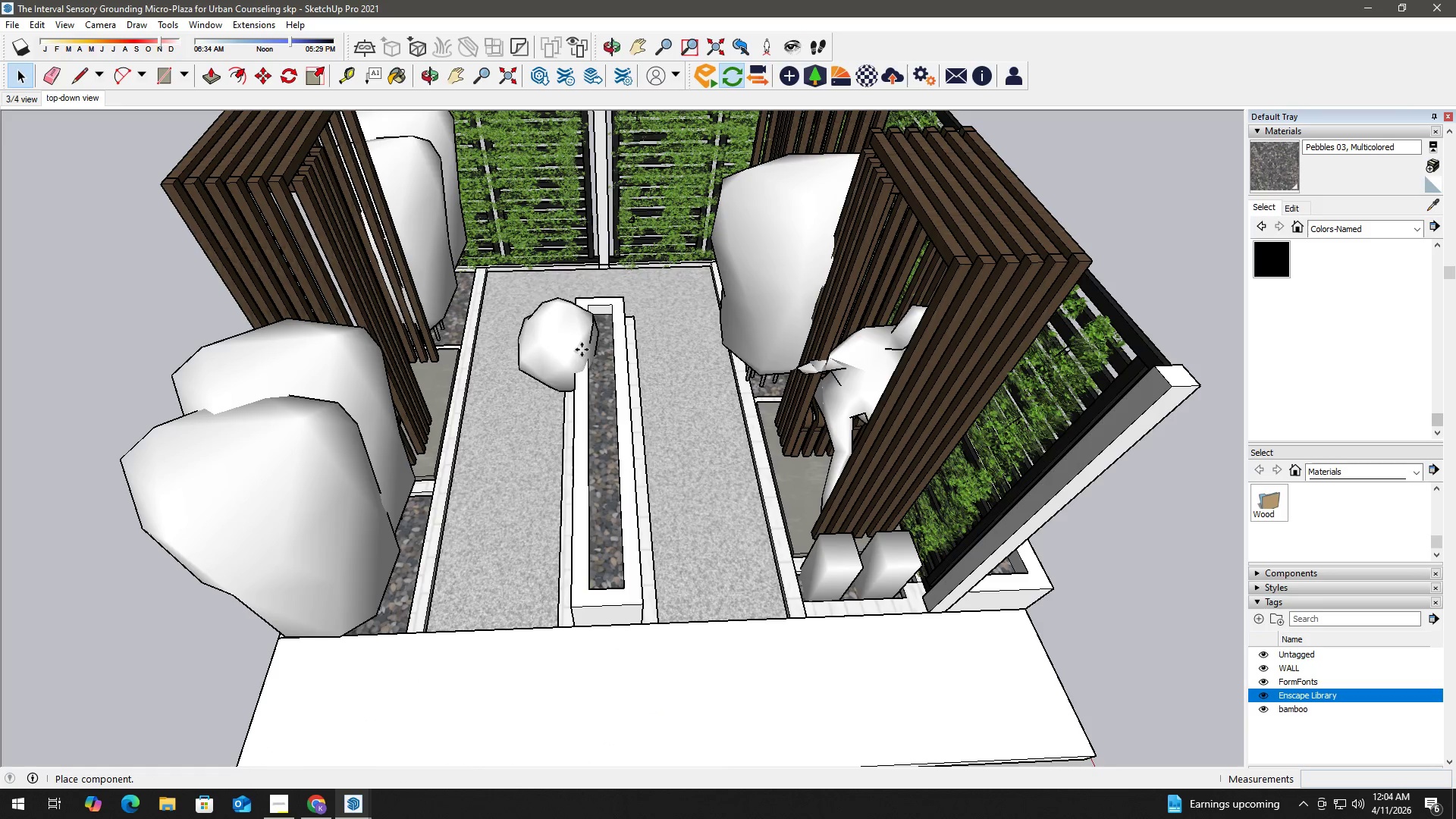 
scroll: coordinate [603, 331], scroll_direction: up, amount: 8.0
 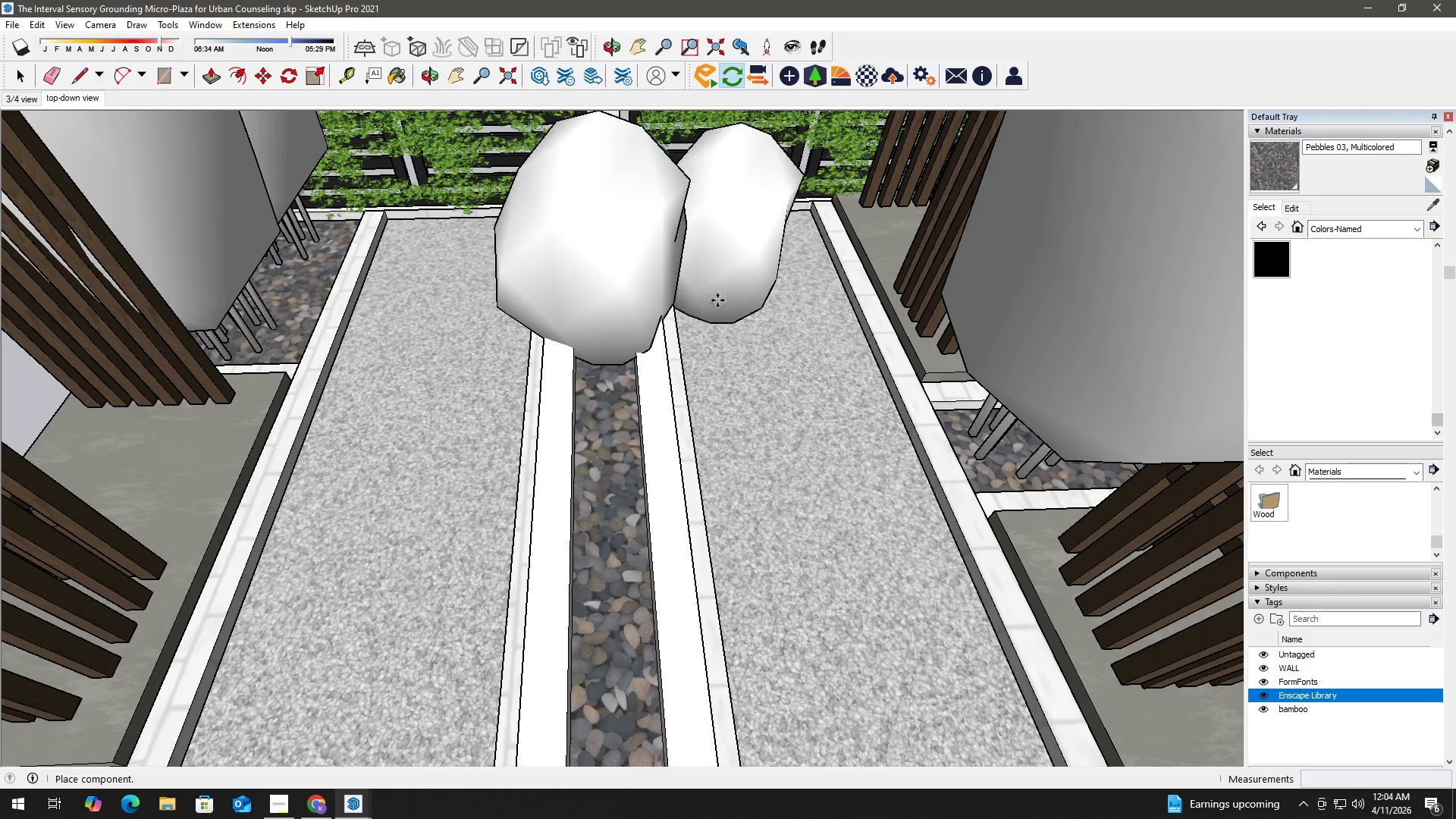 
scroll: coordinate [612, 536], scroll_direction: down, amount: 6.0
 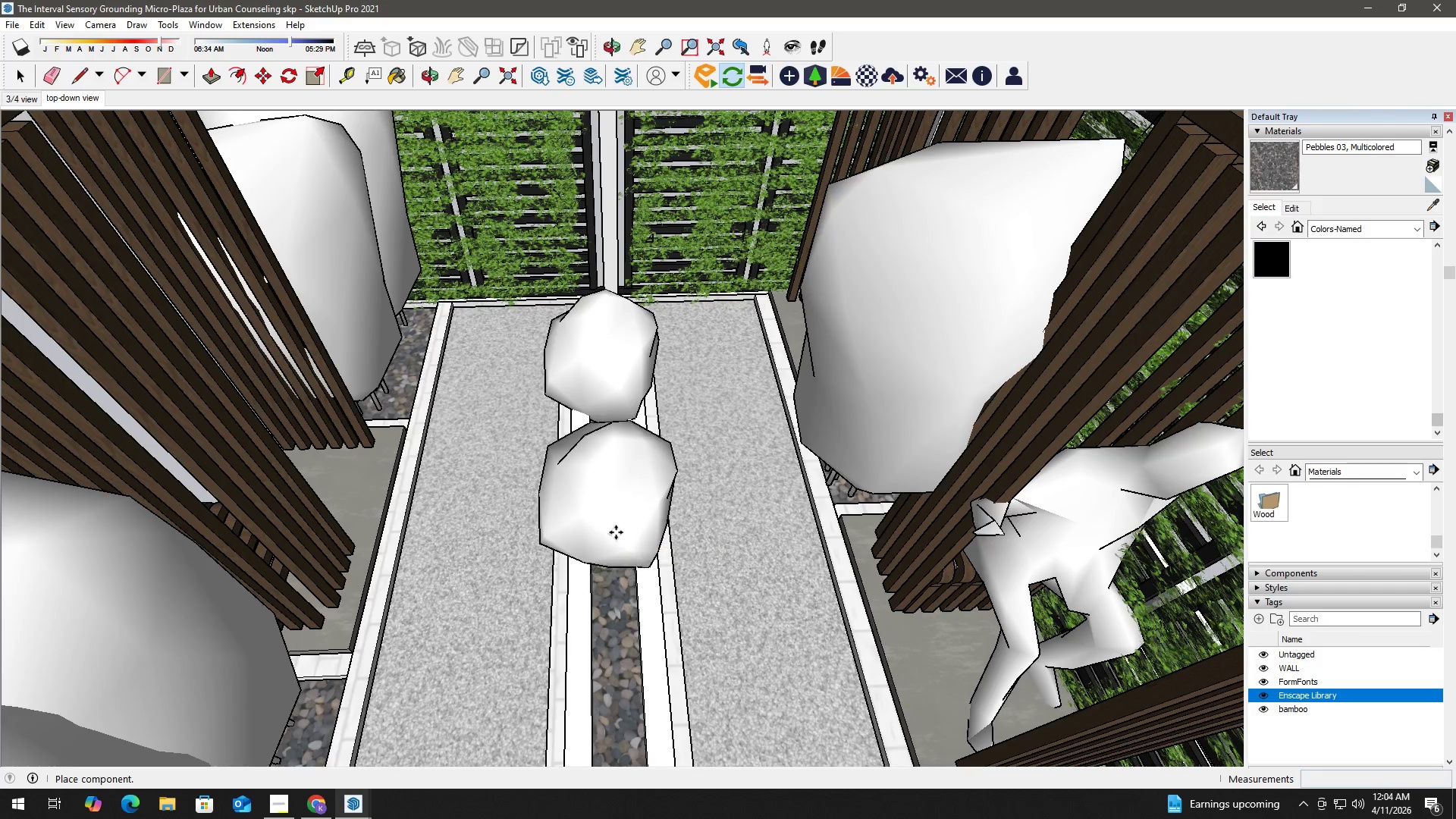 
key(Space)
 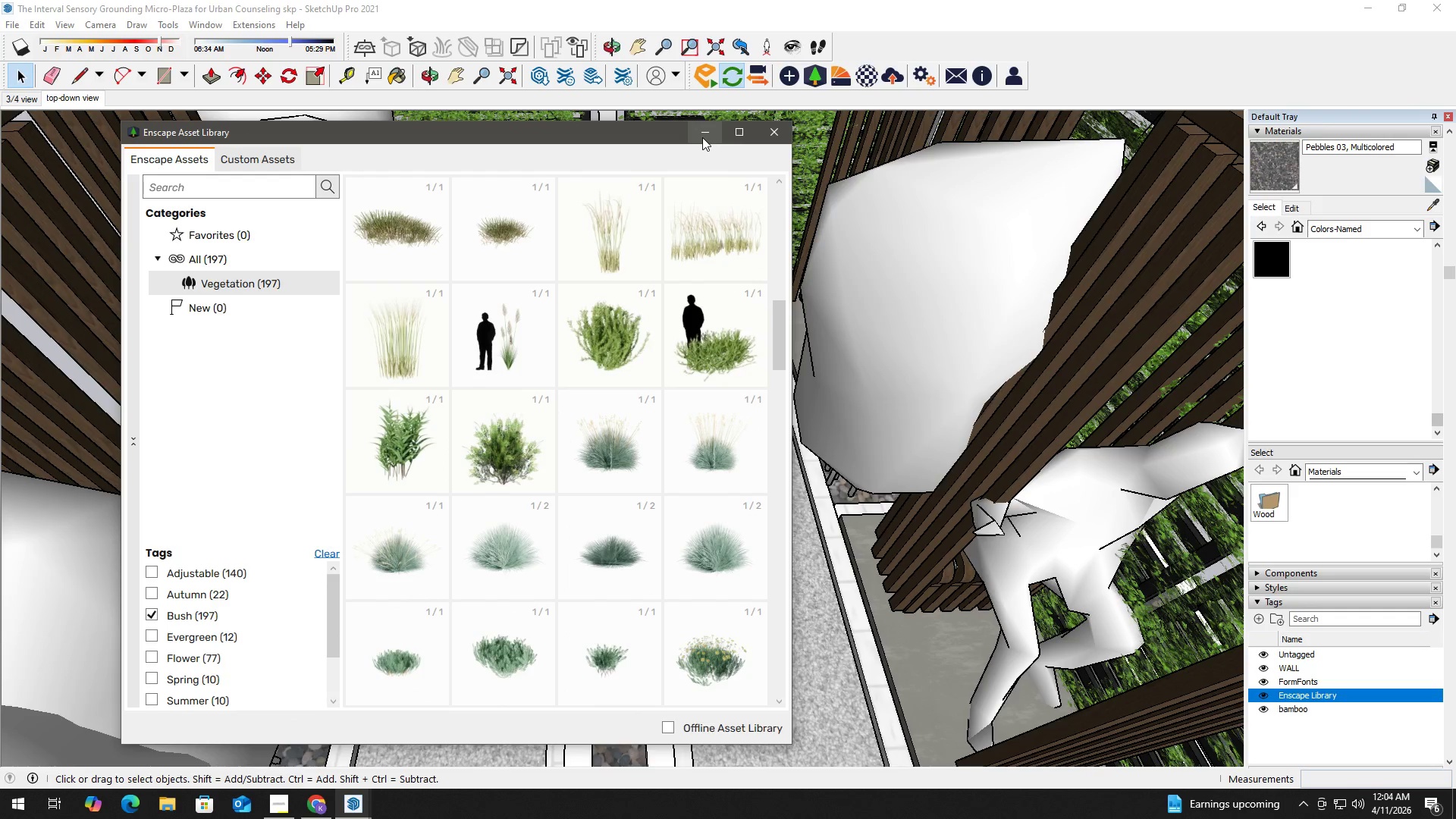 
left_click([702, 137])
 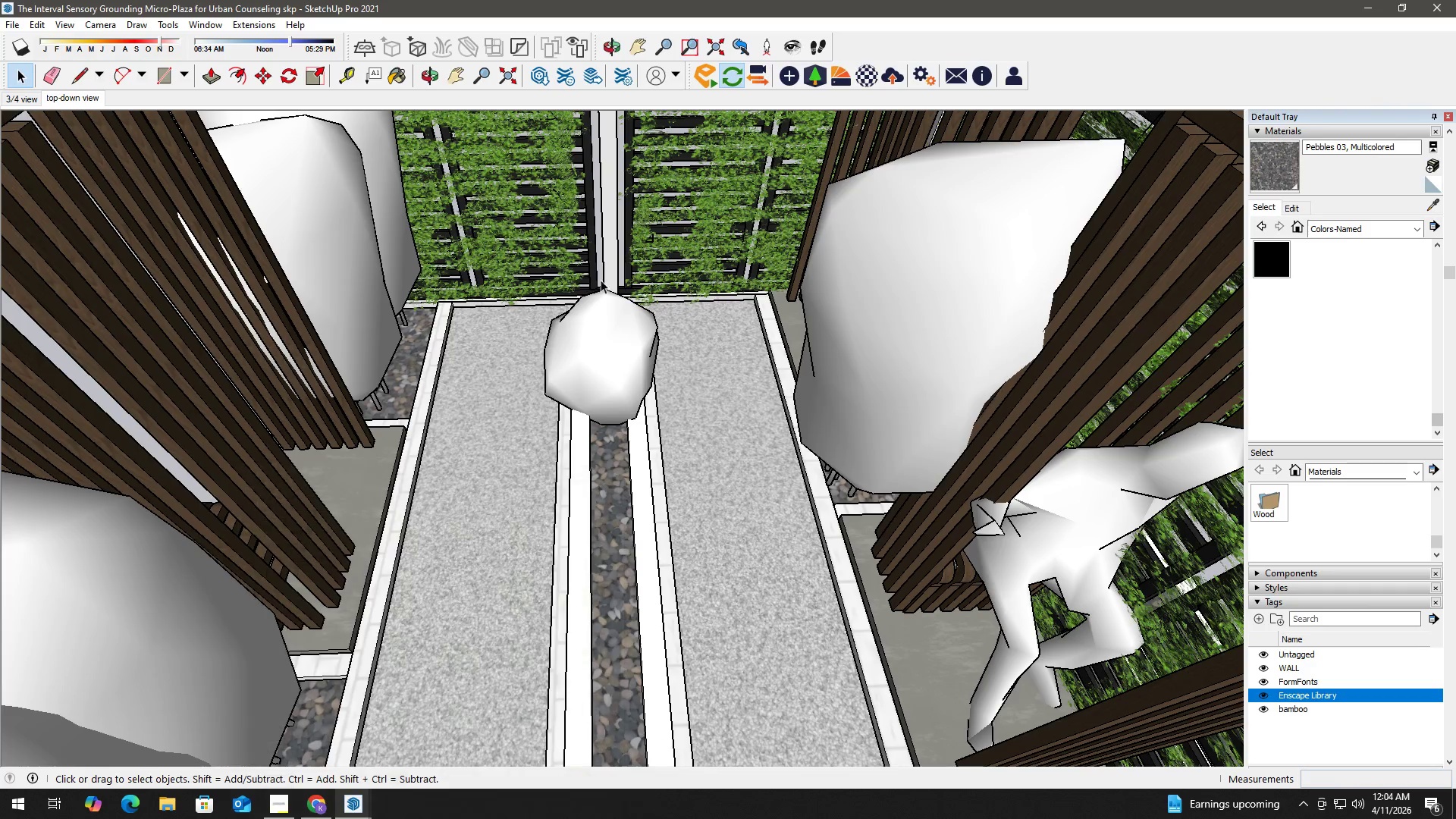 
left_click([596, 371])
 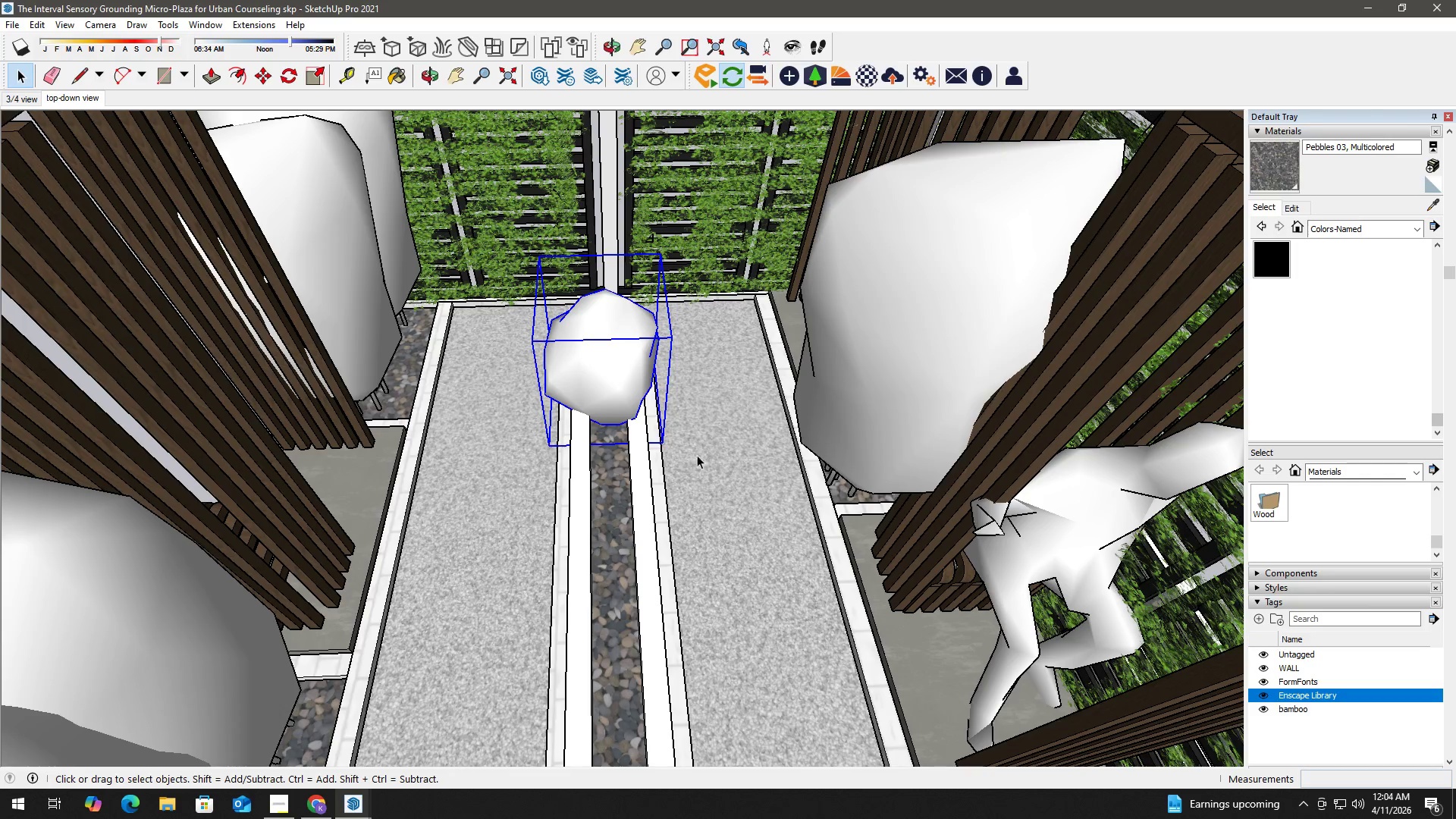 
hold_key(key=M, duration=15.11)
 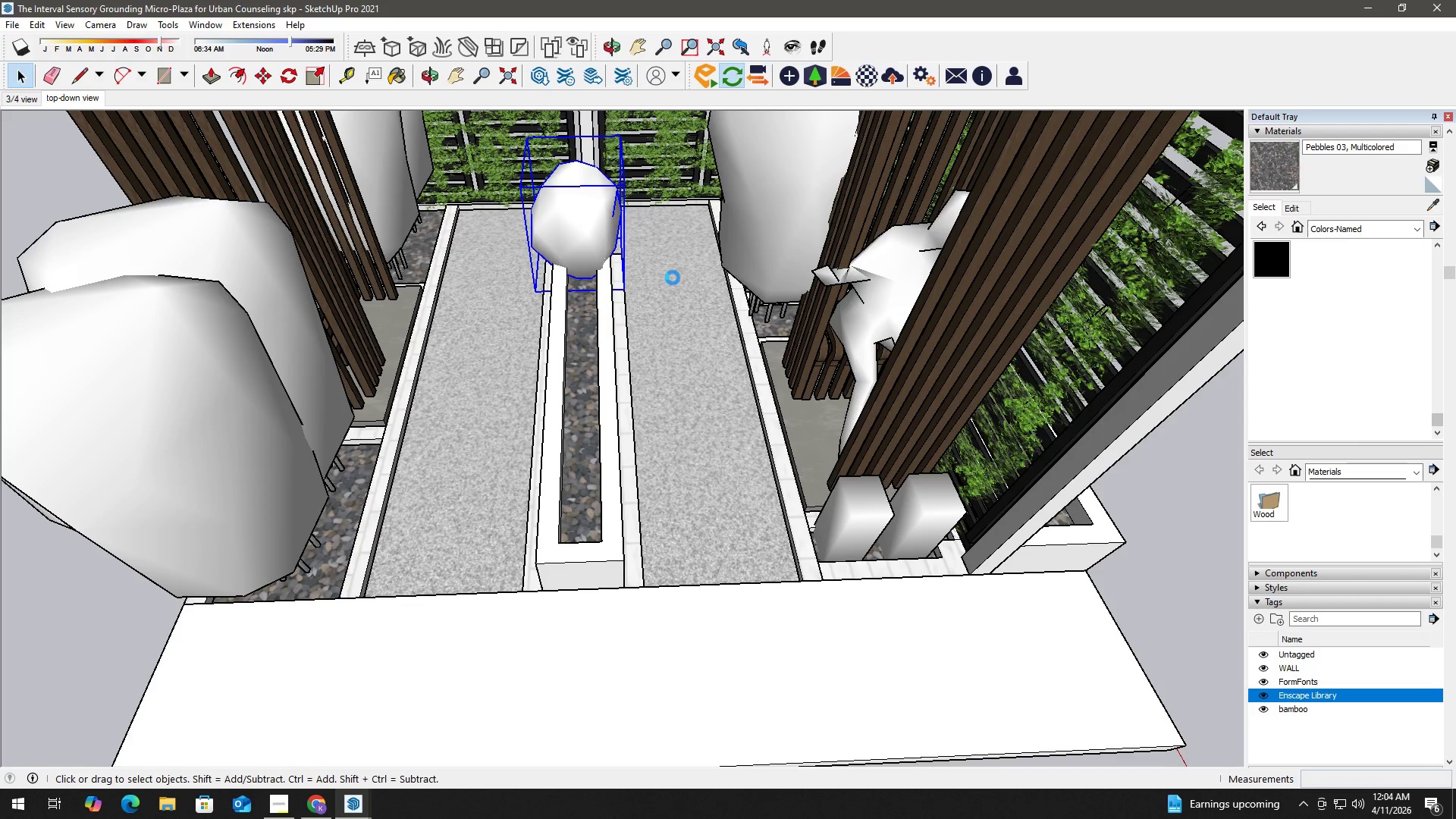 
left_click([717, 422])
 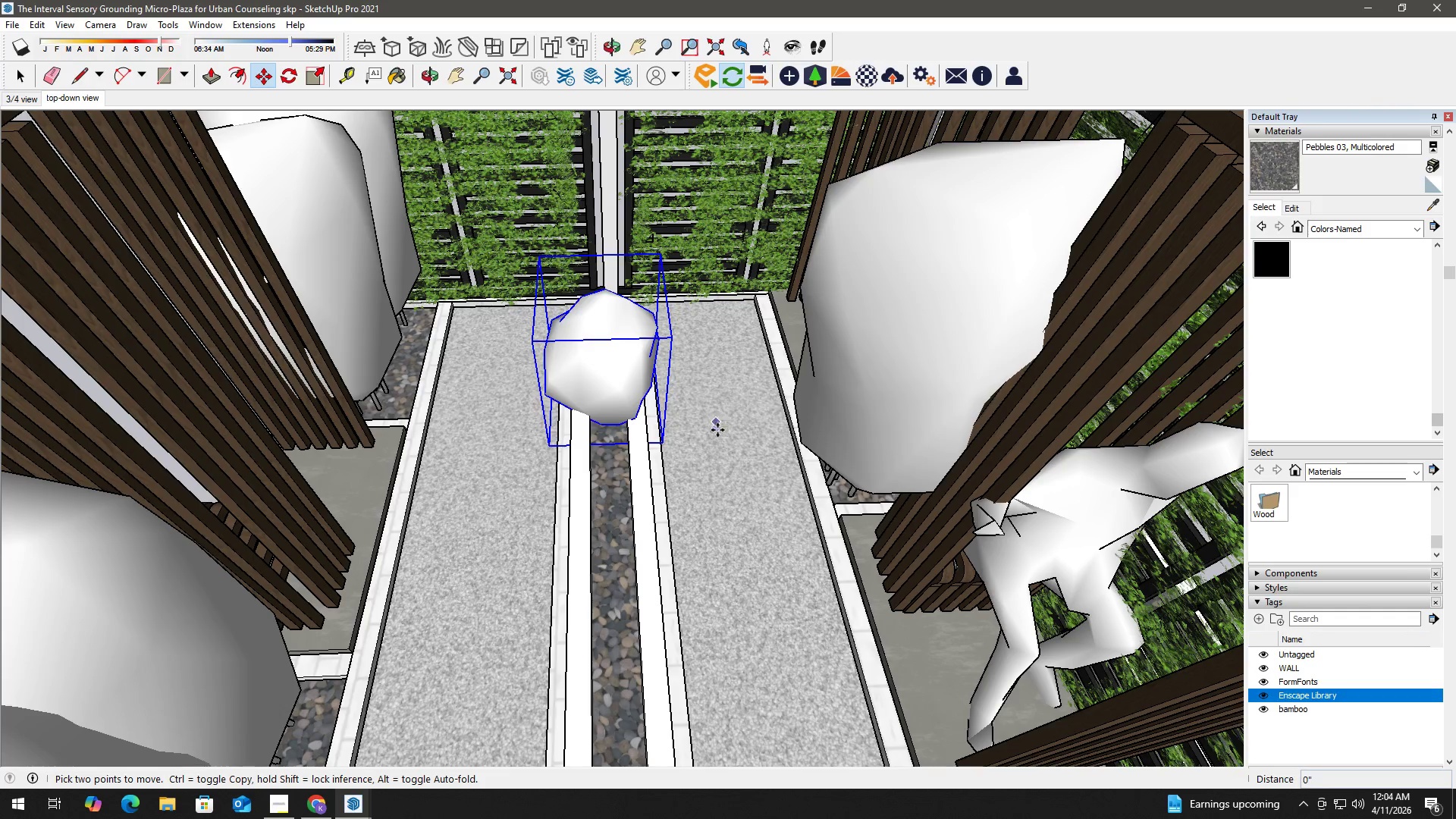 
key(Control+ControlLeft)
 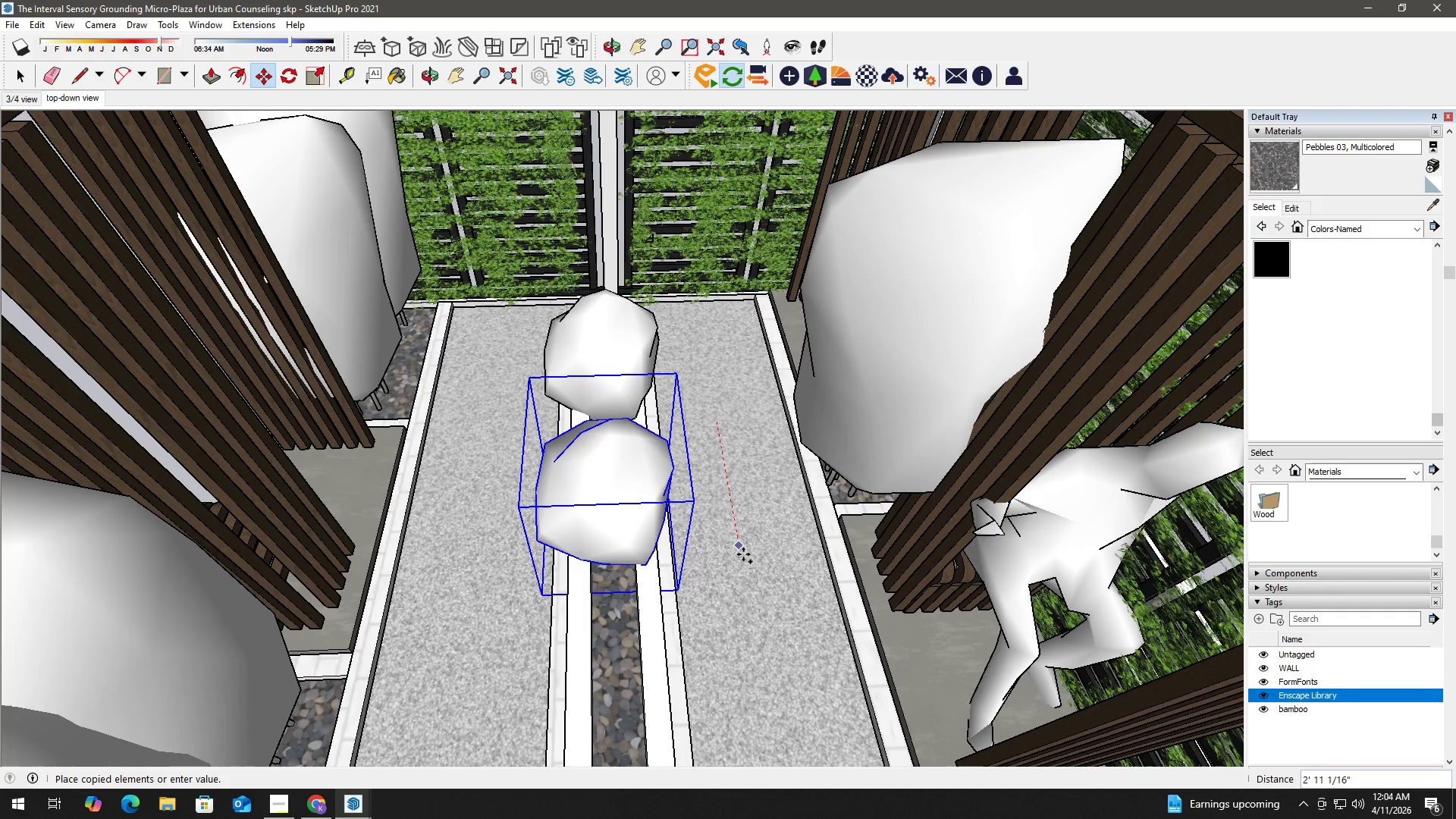 
hold_key(key=ShiftLeft, duration=0.88)
 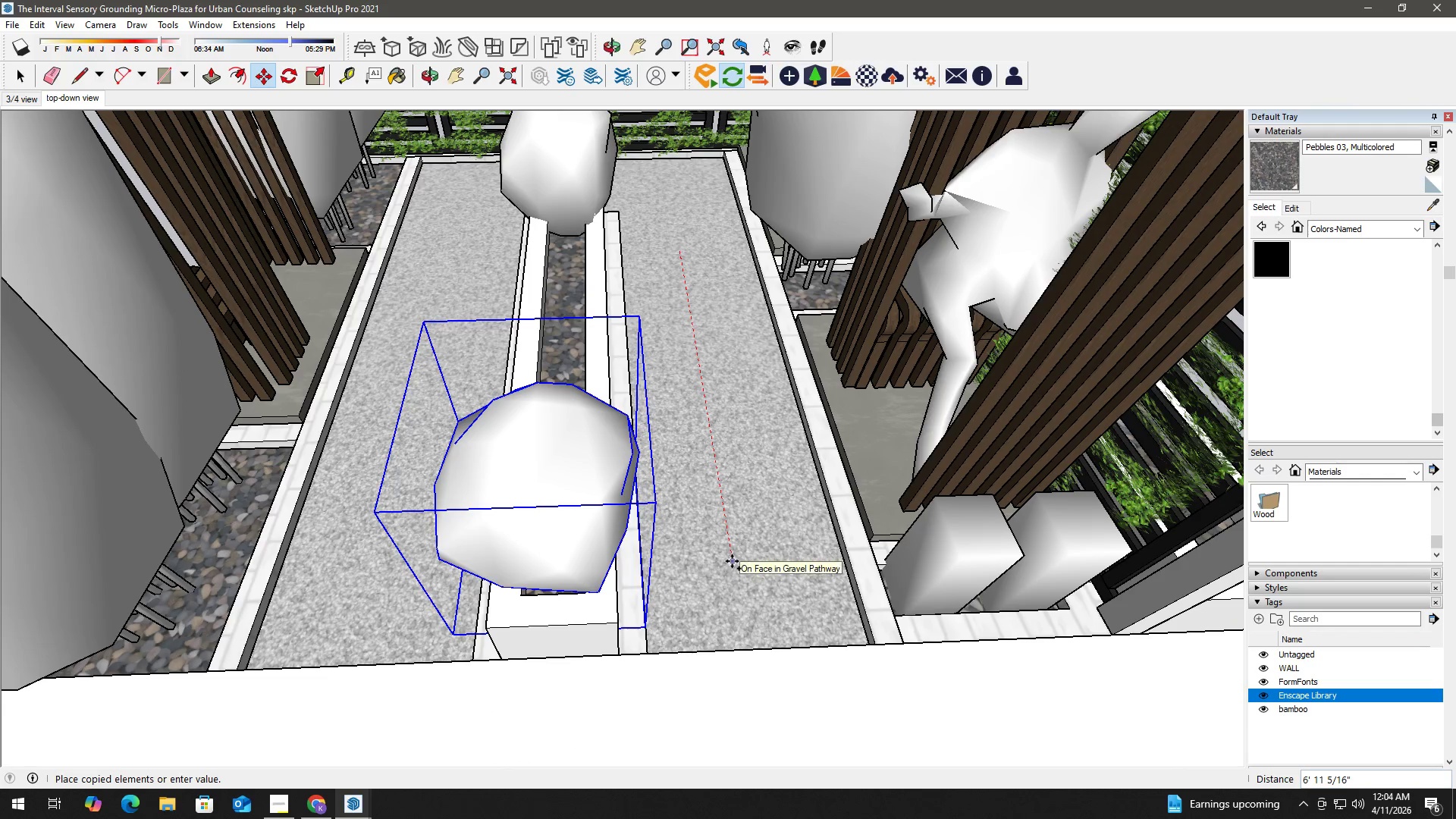 
left_click([732, 561])
 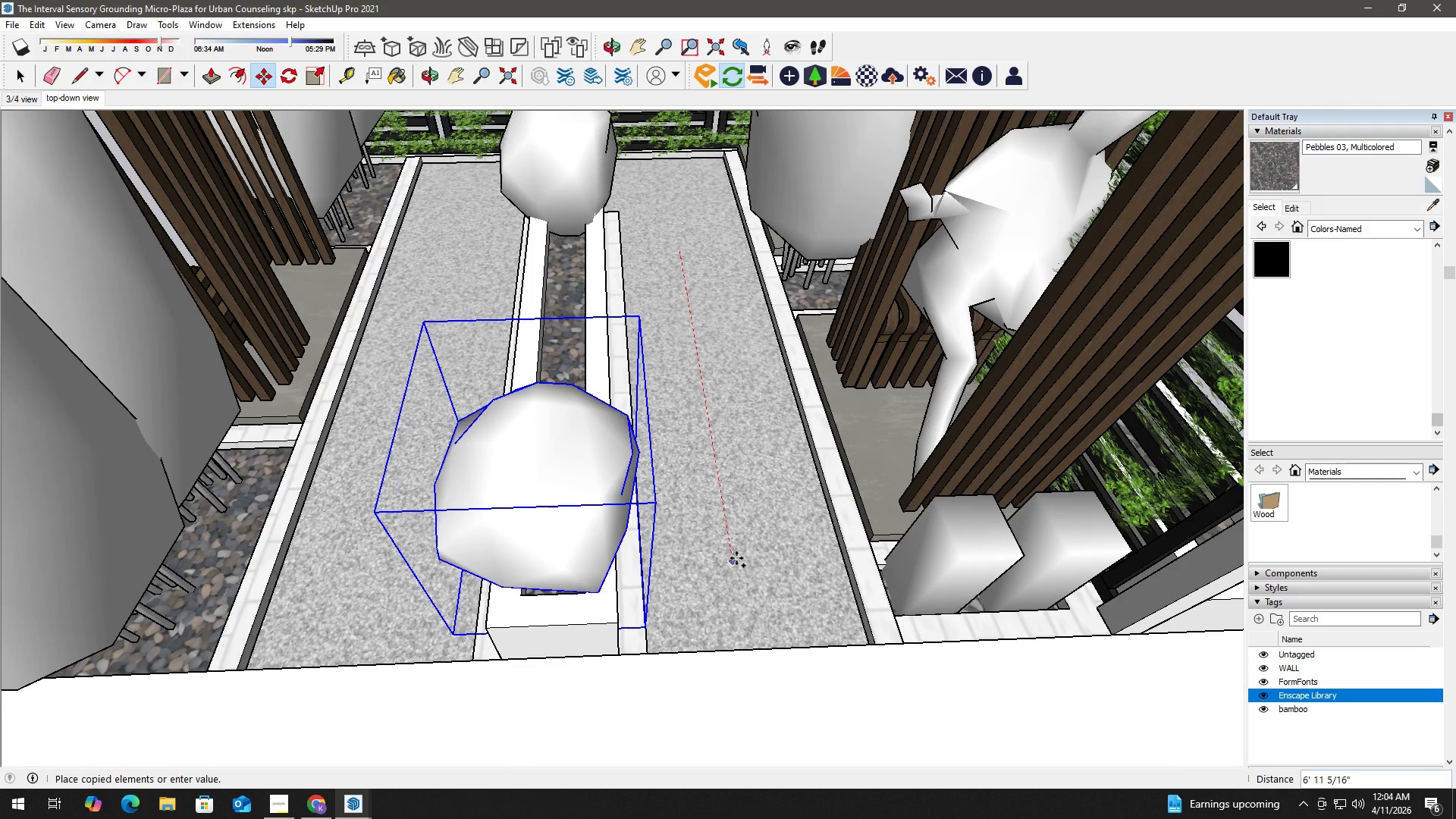 
key(NumpadDivide)
 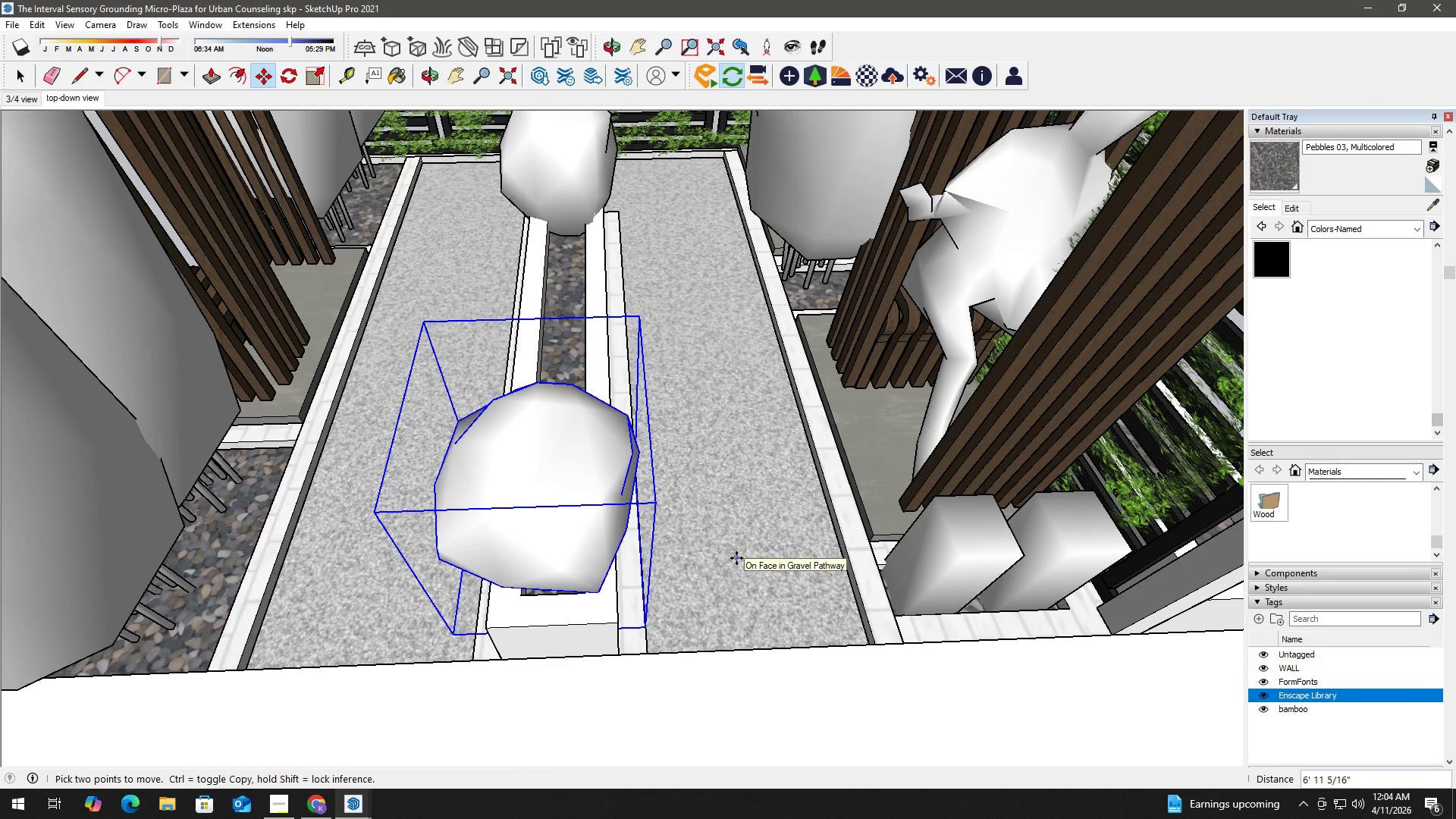 
key(Numpad3)
 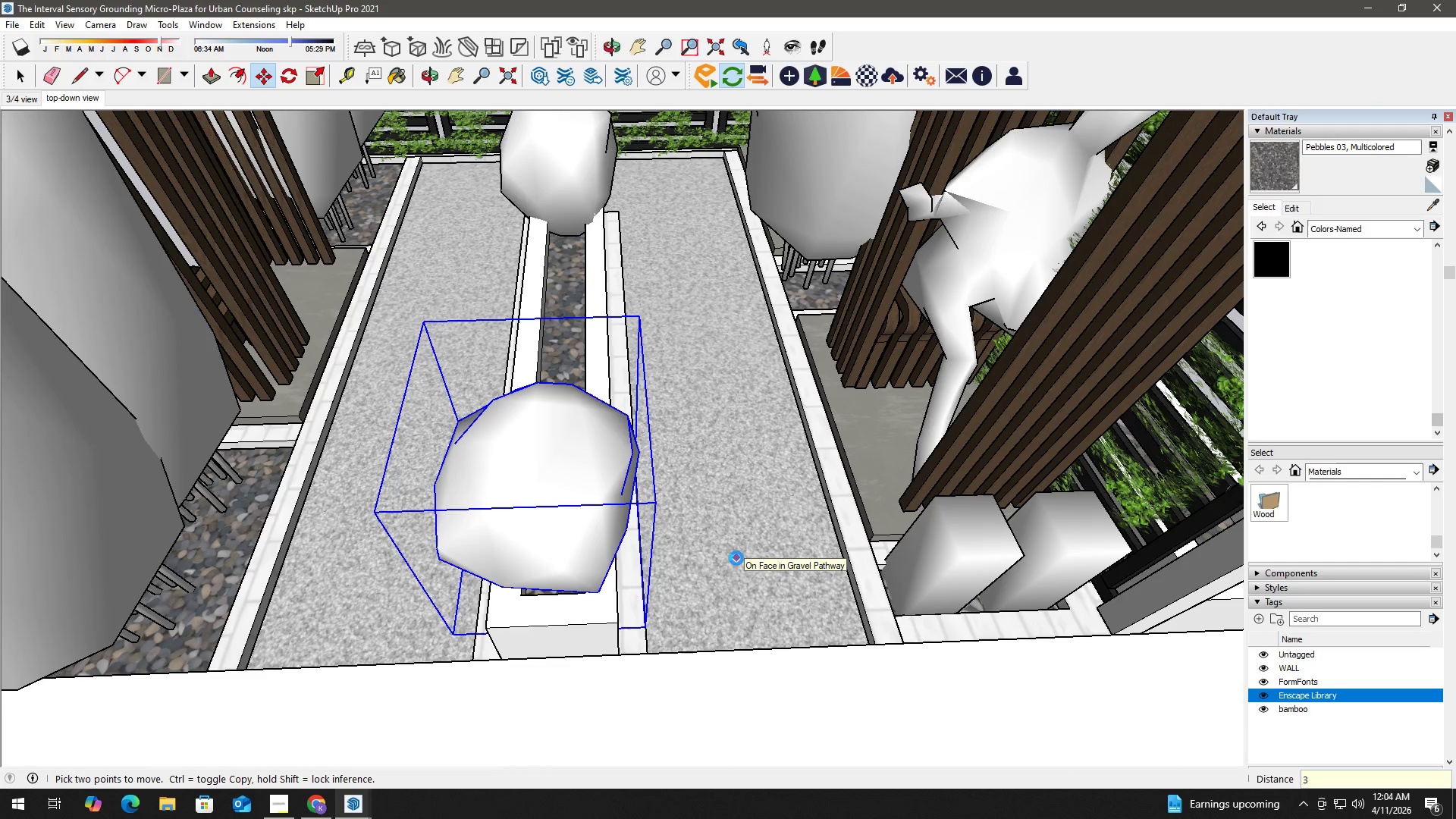 
key(NumpadEnter)
 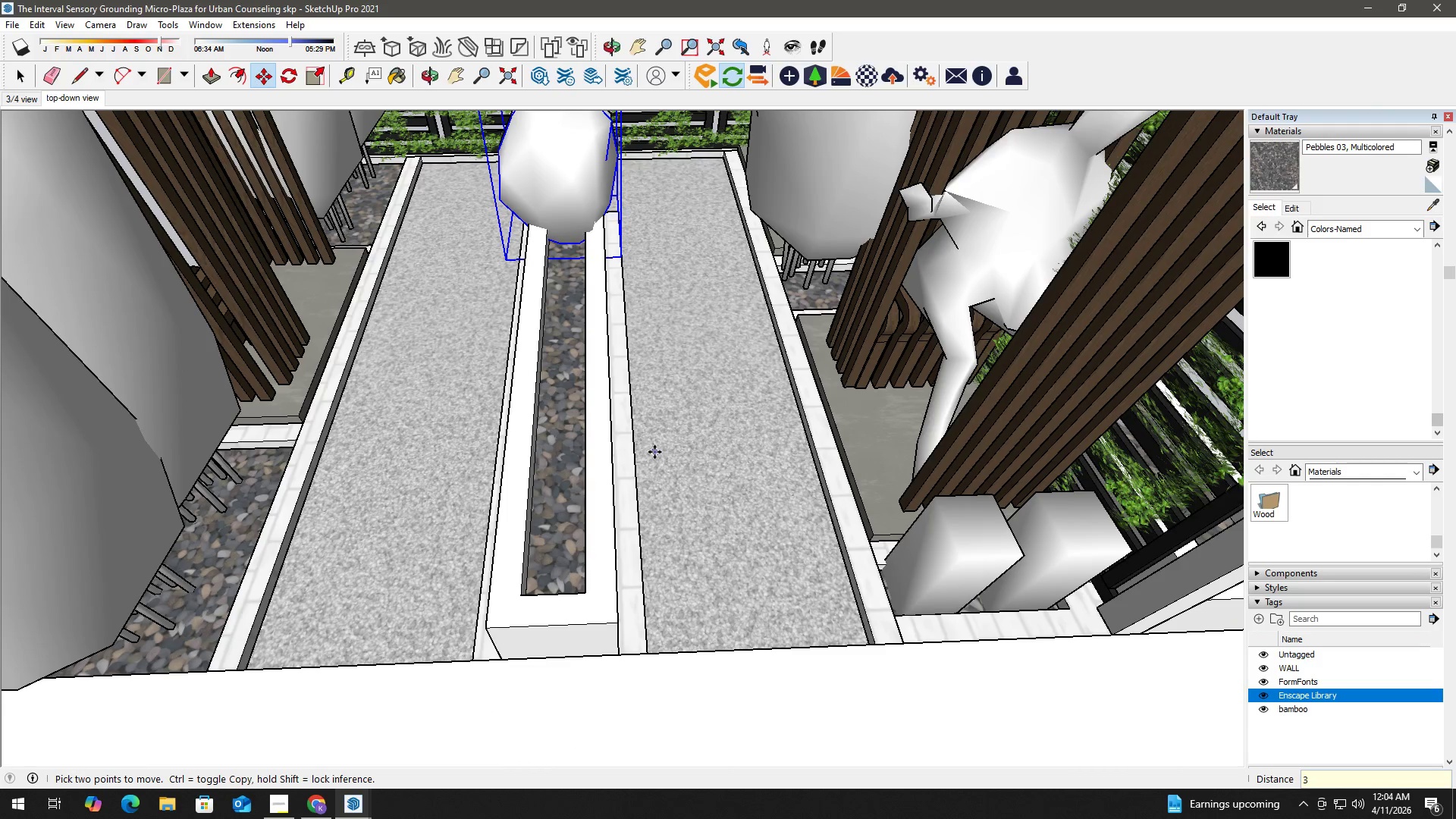 
scroll: coordinate [635, 435], scroll_direction: down, amount: 3.0
 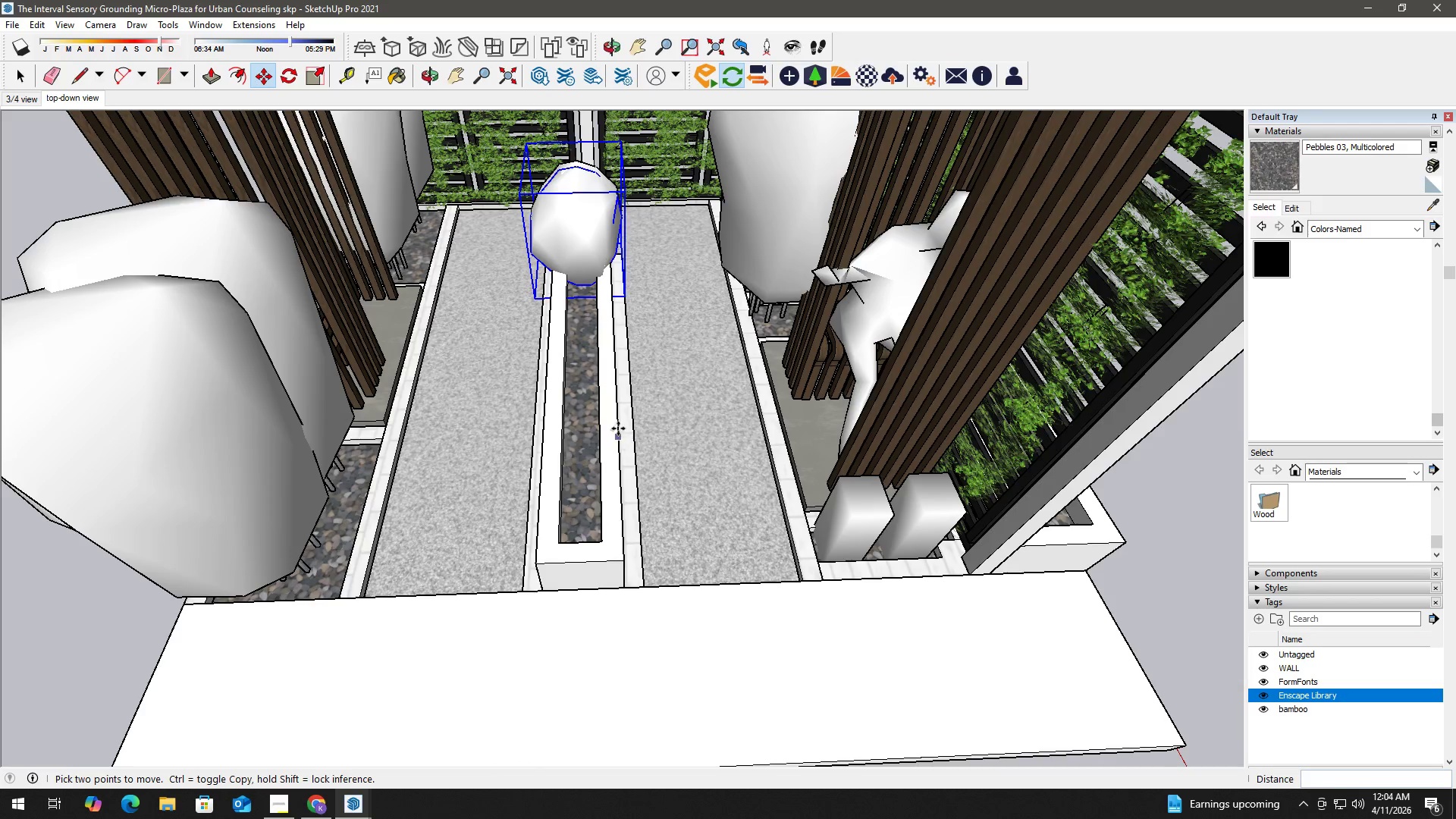 
key(Control+Z)
 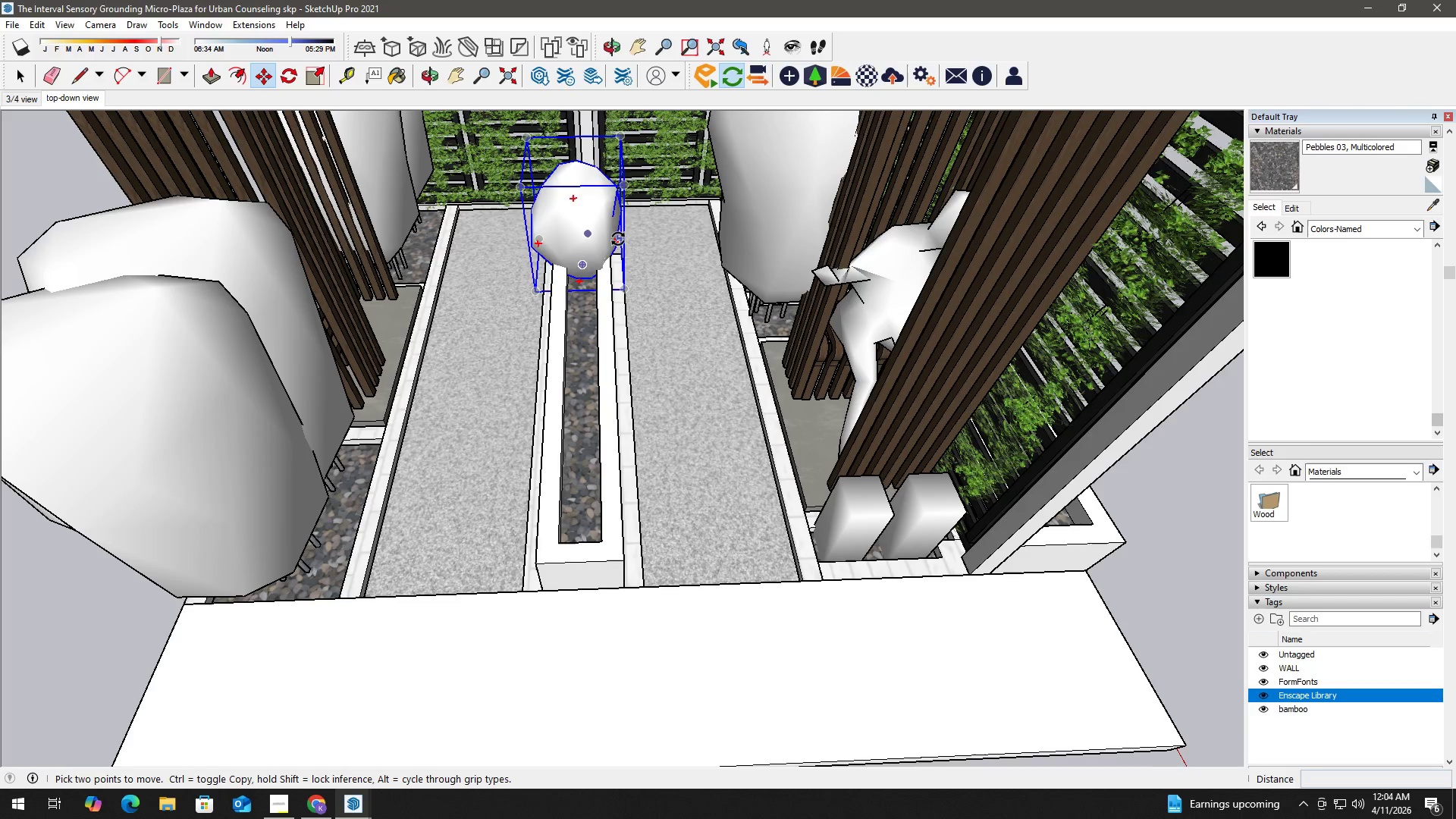 
left_click([667, 277])
 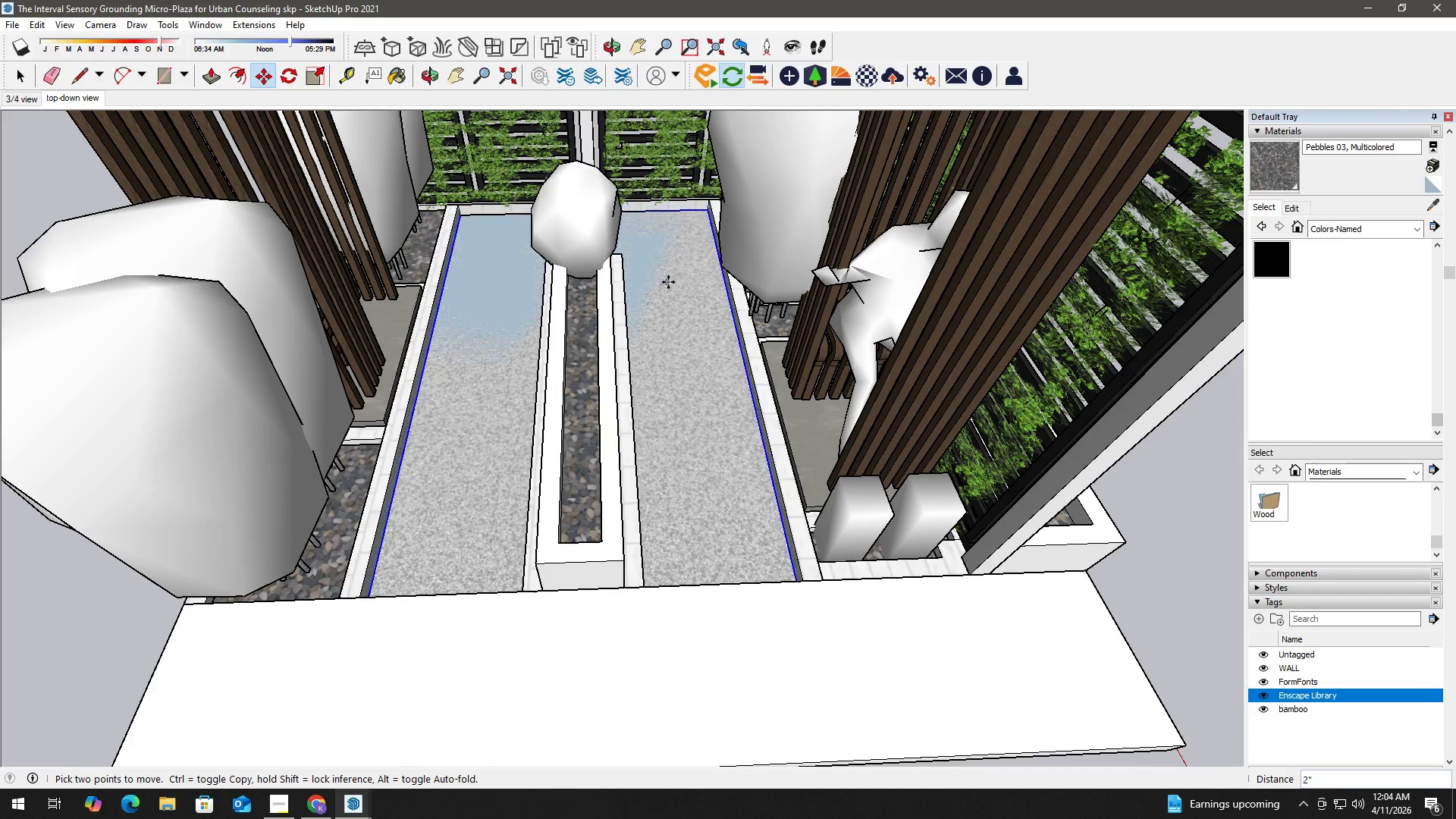 
key(Control+ControlLeft)
 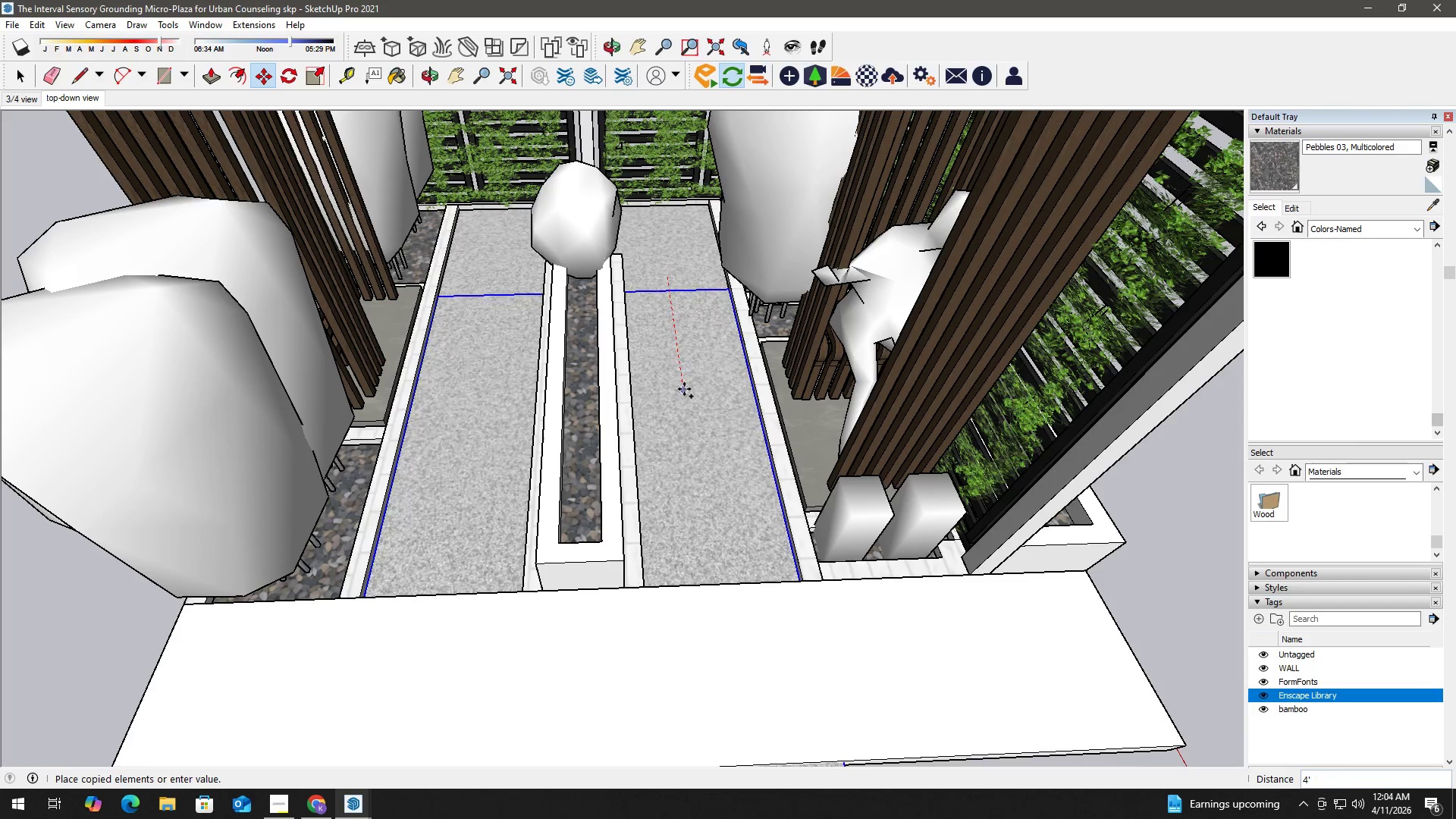 
key(Space)
 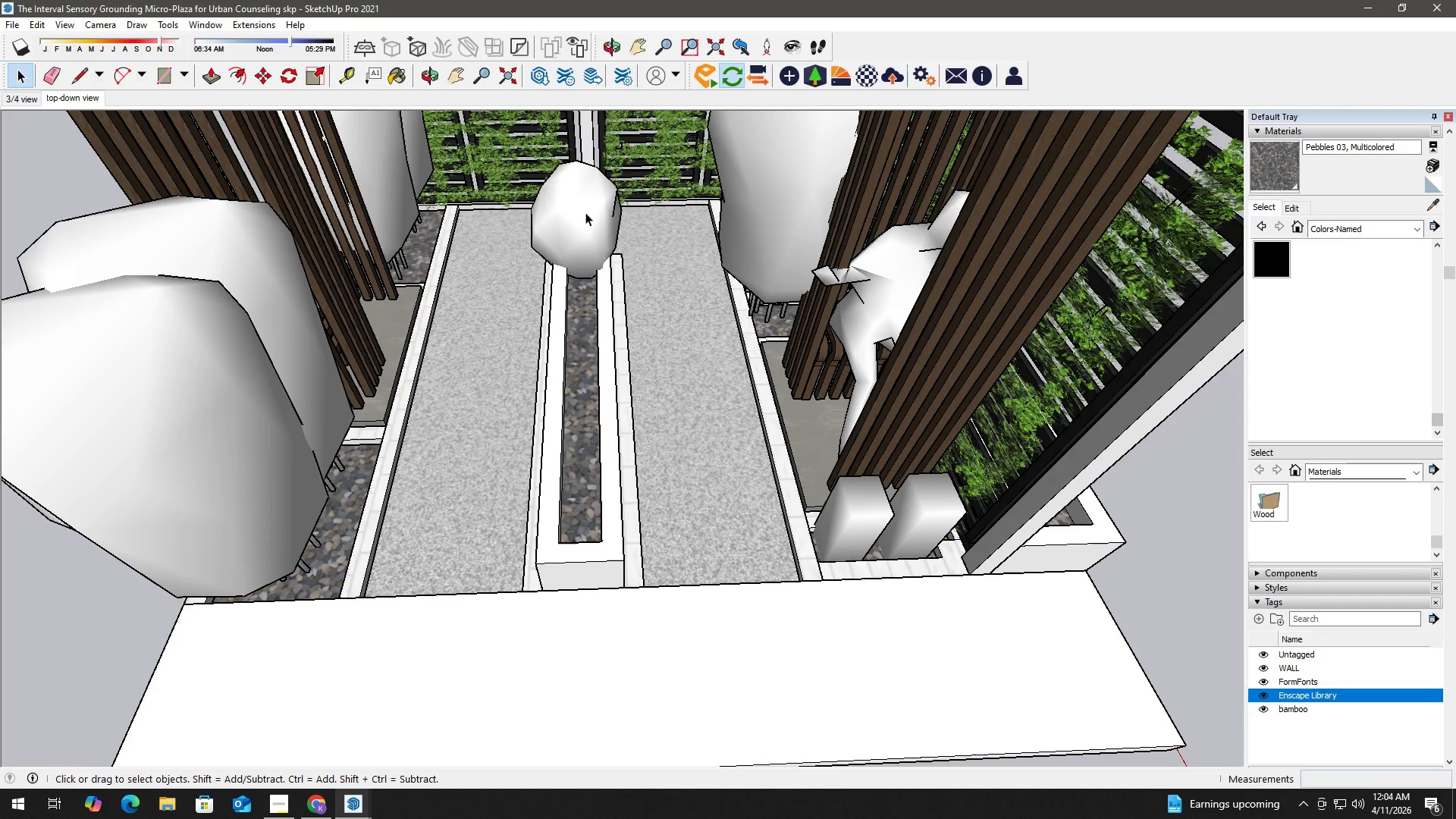 
left_click([586, 225])
 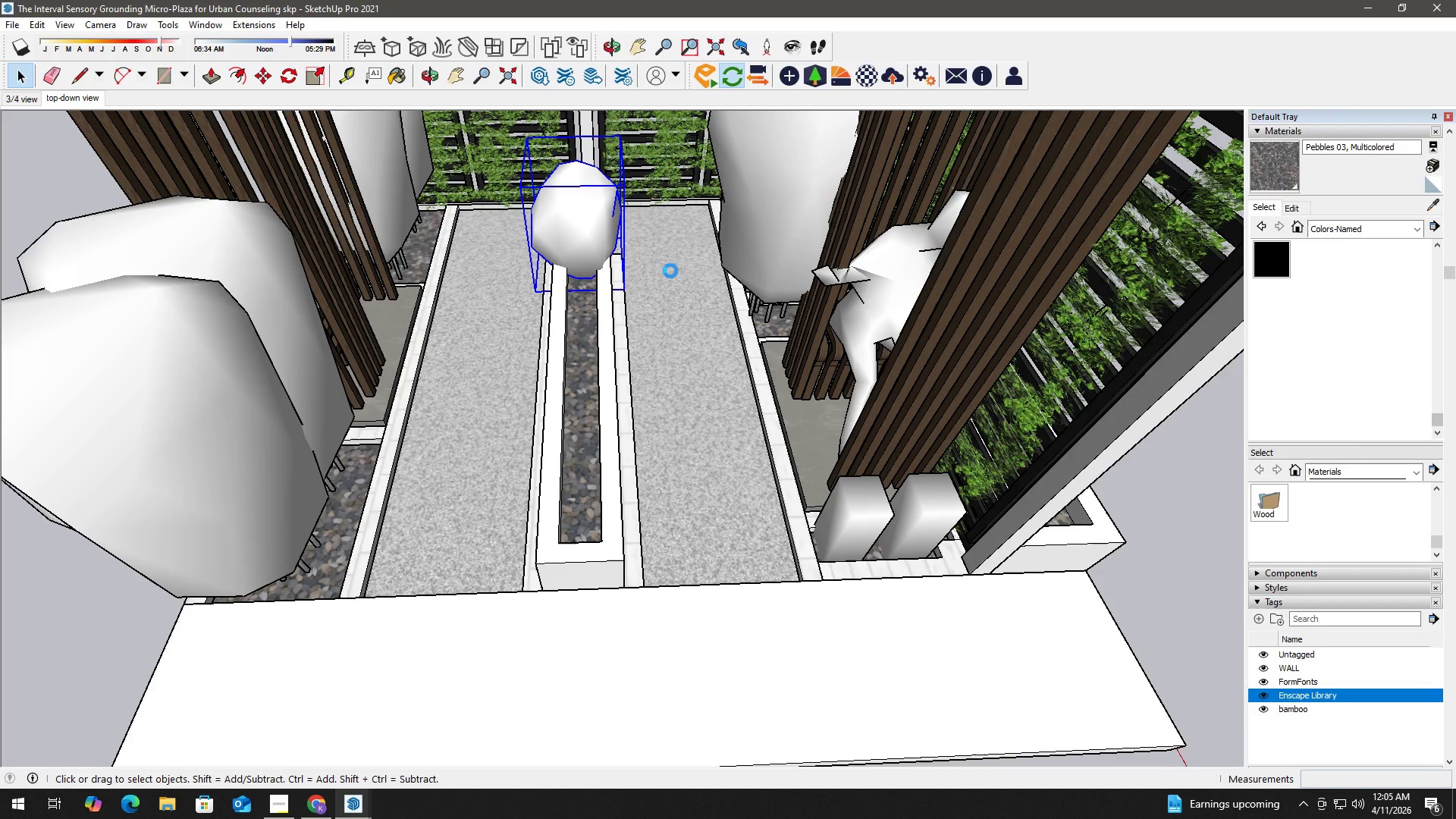 
left_click([670, 271])
 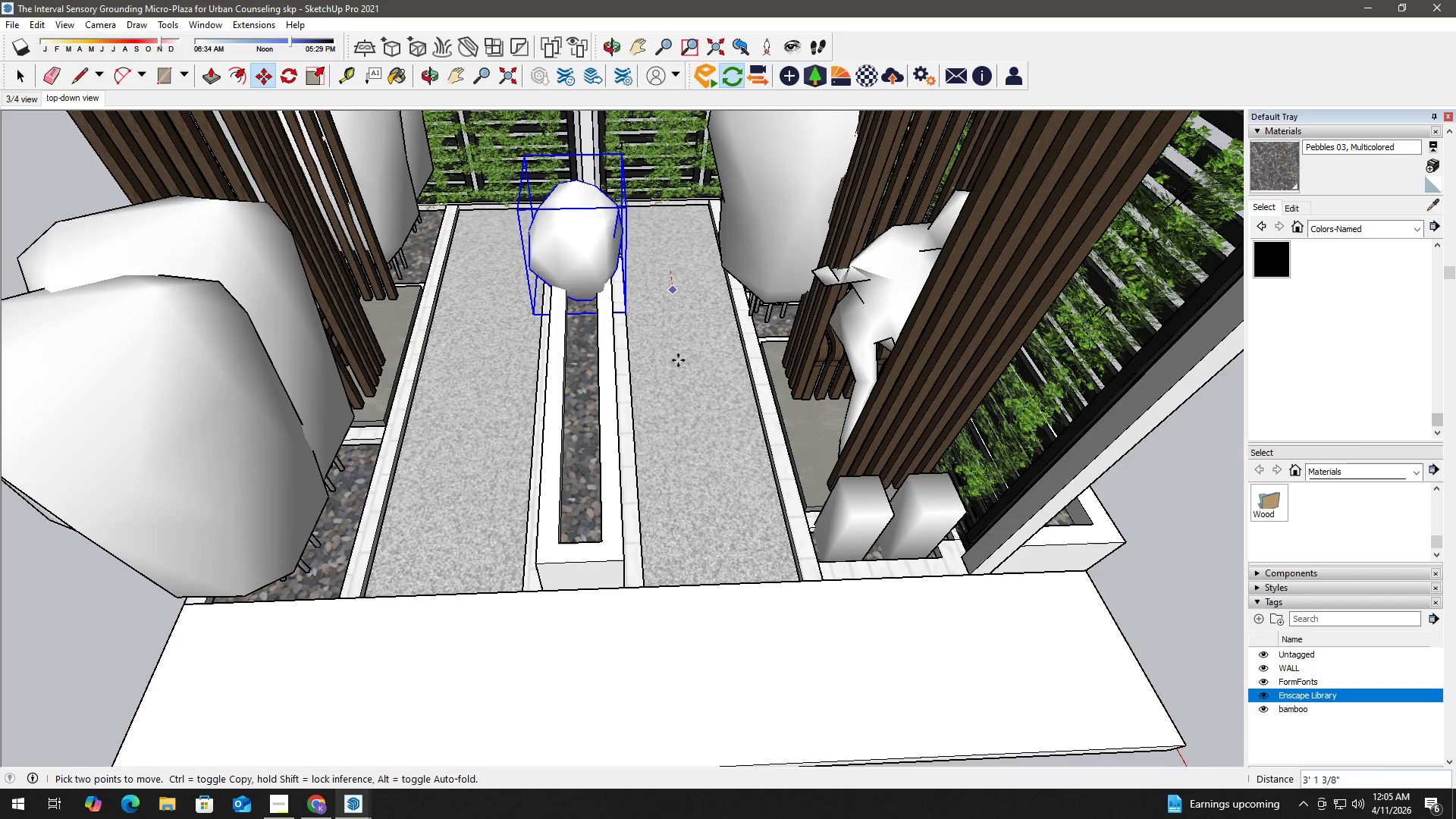 
key(Control+ControlLeft)
 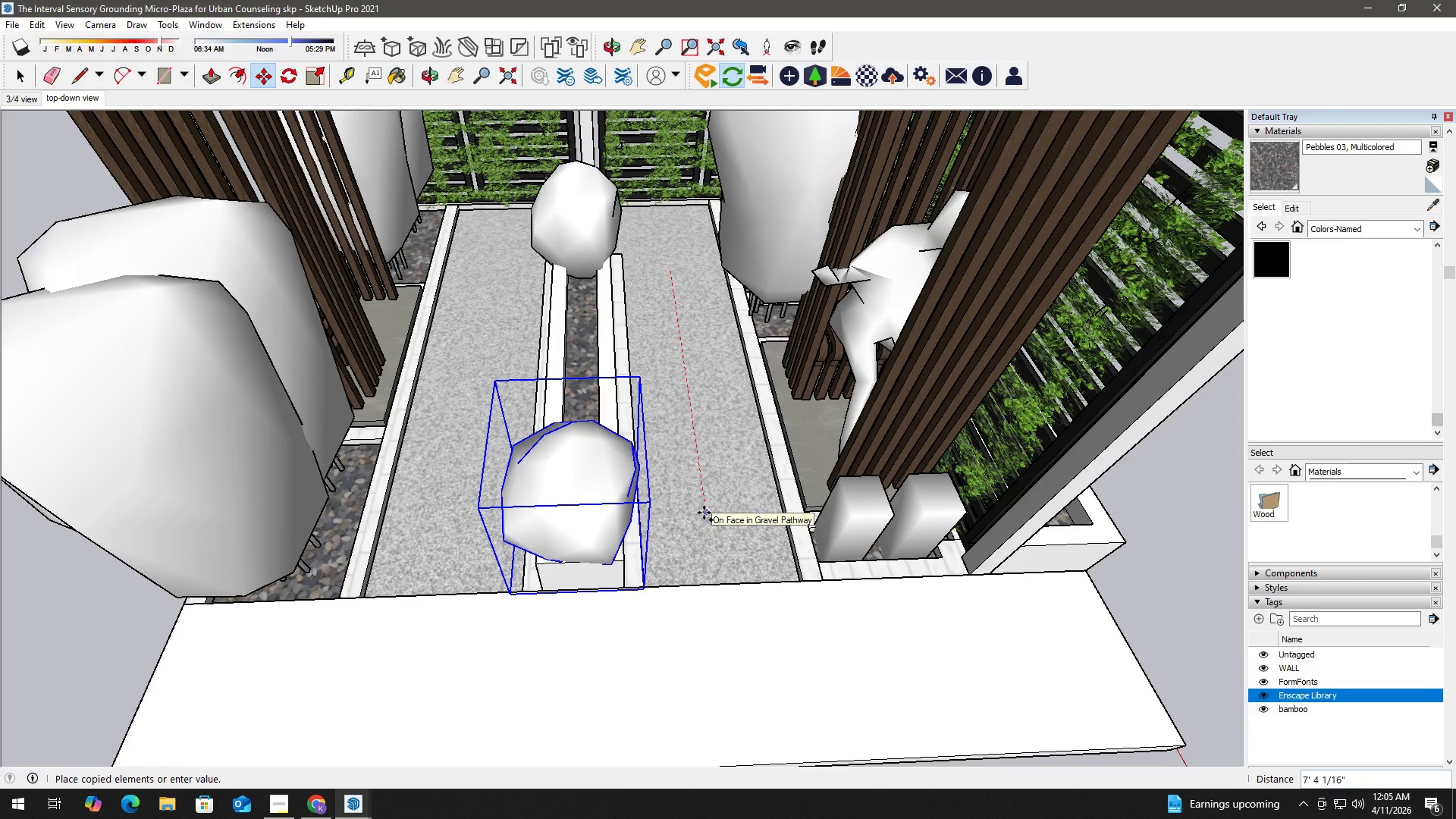 
left_click([704, 513])
 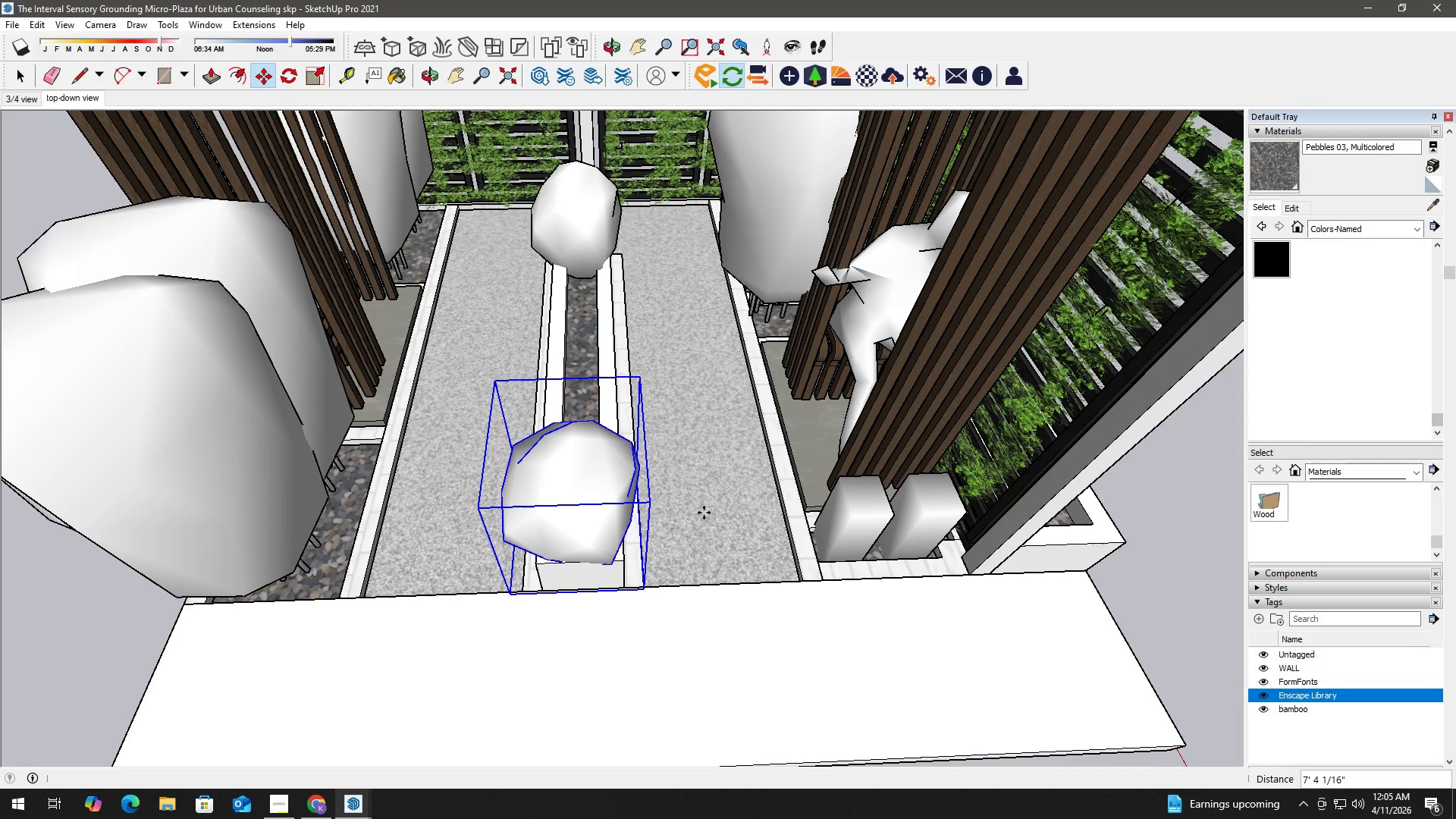 
key(NumpadDivide)
 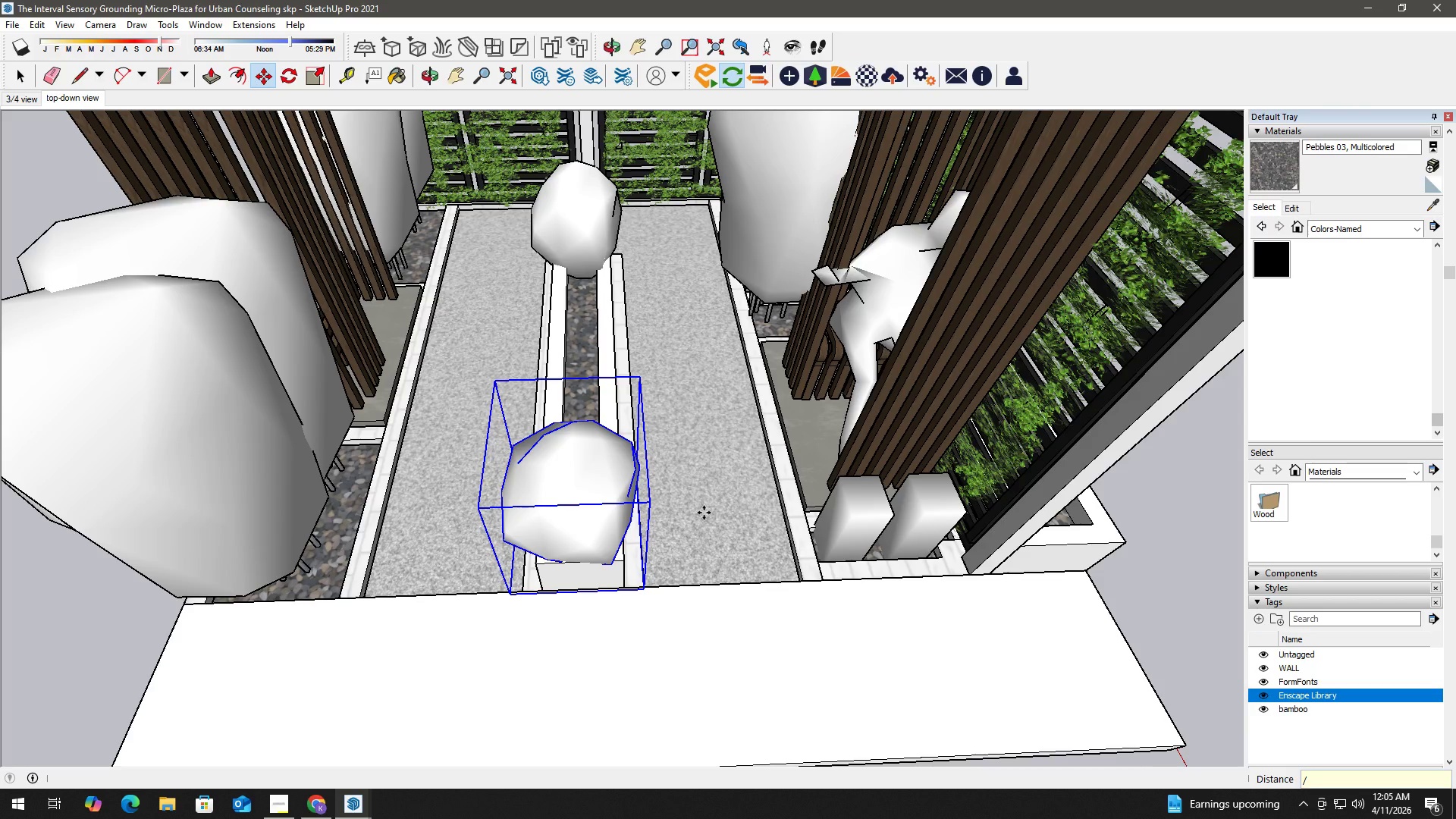 
key(Numpad3)
 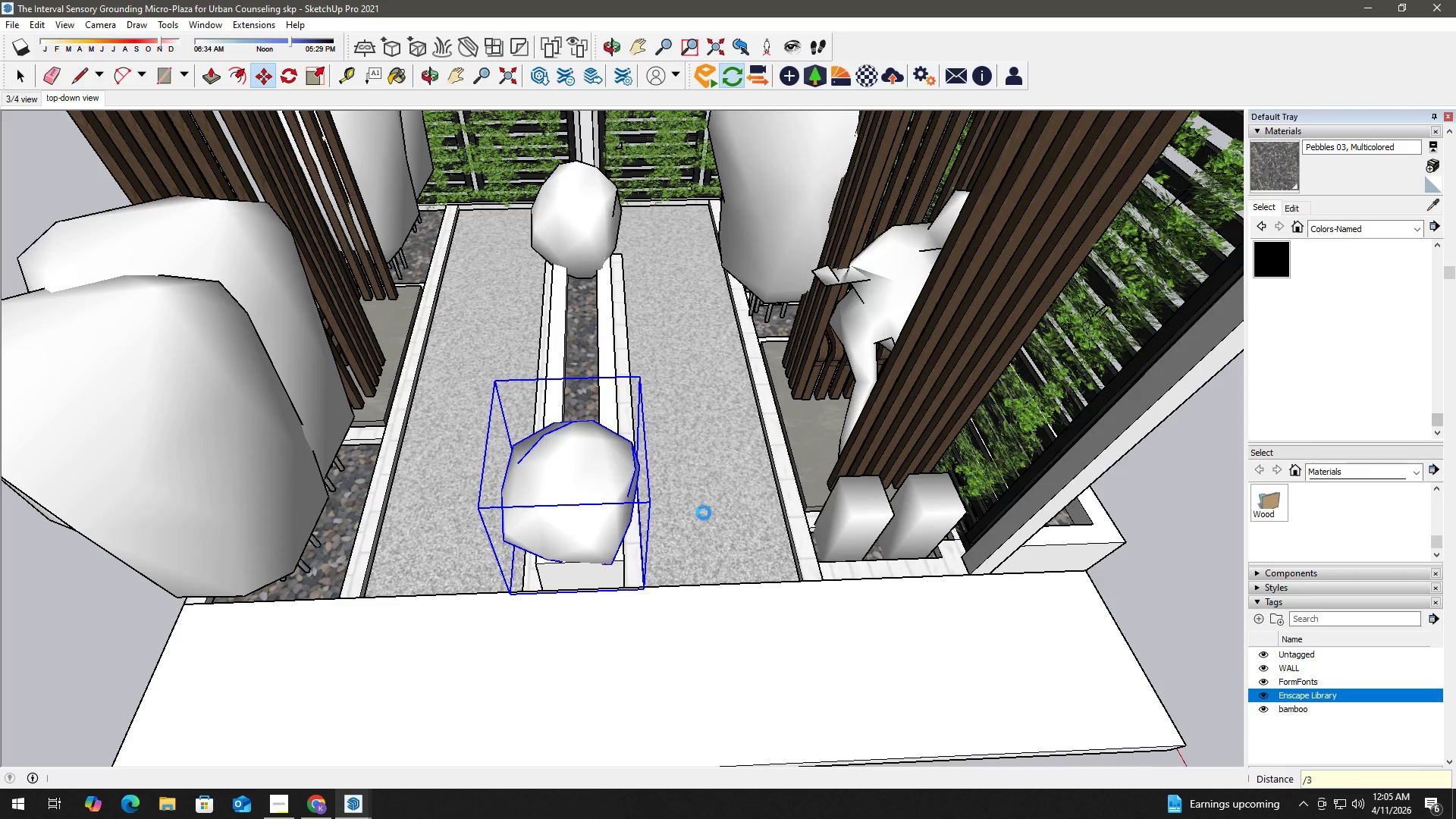 
key(NumpadEnter)
 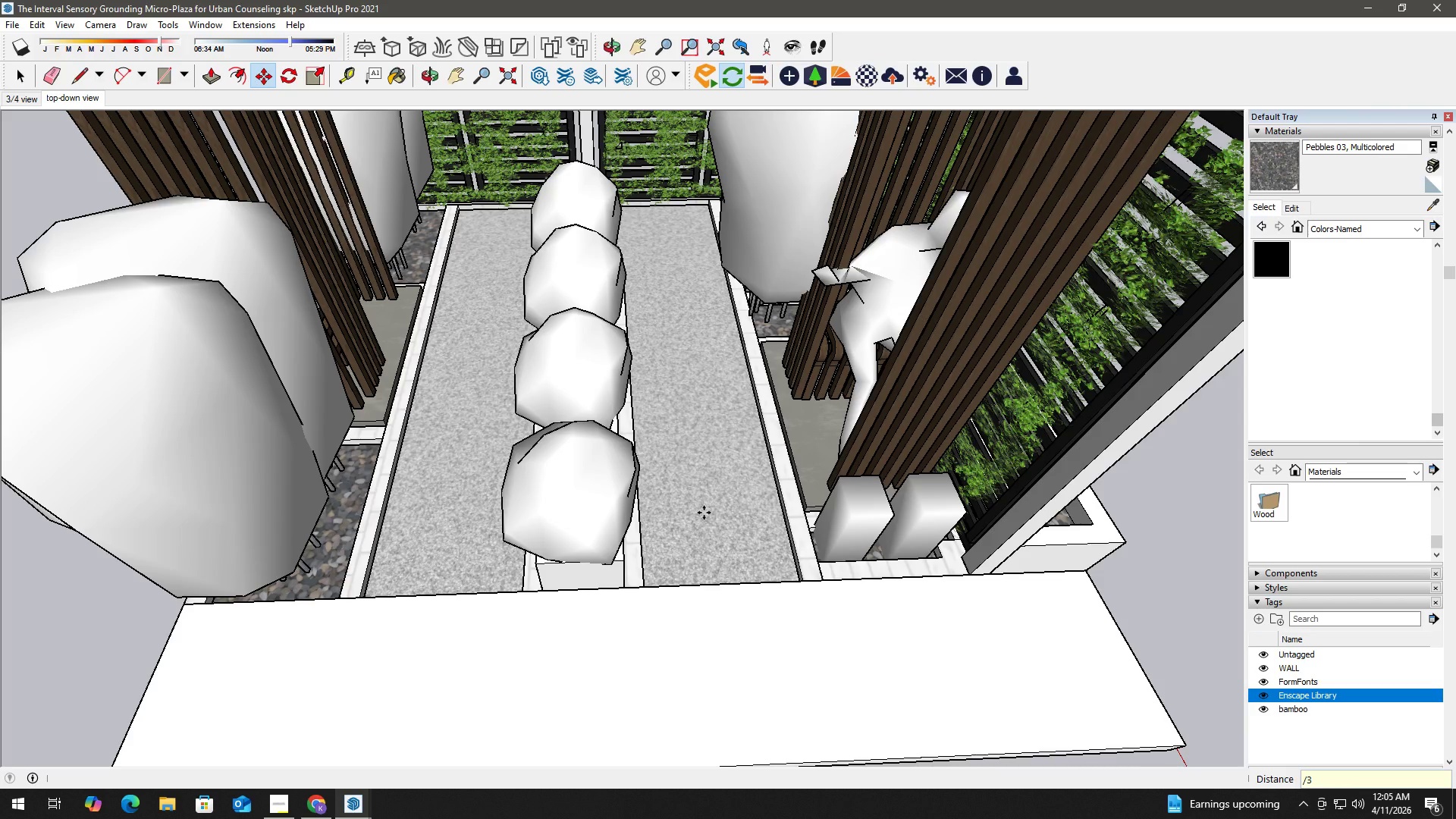 
key(Space)
 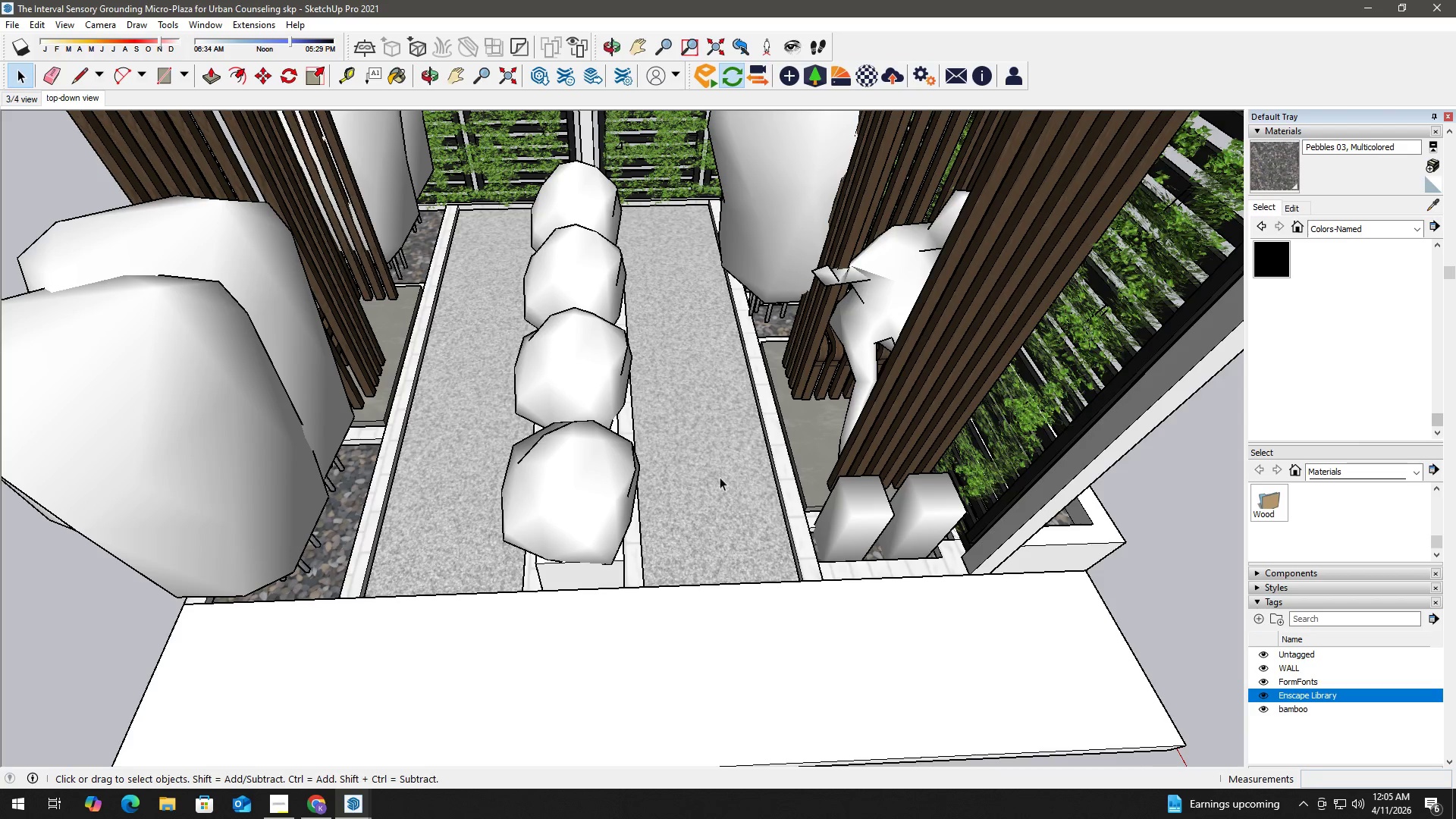 
key(Alt+Tab)
 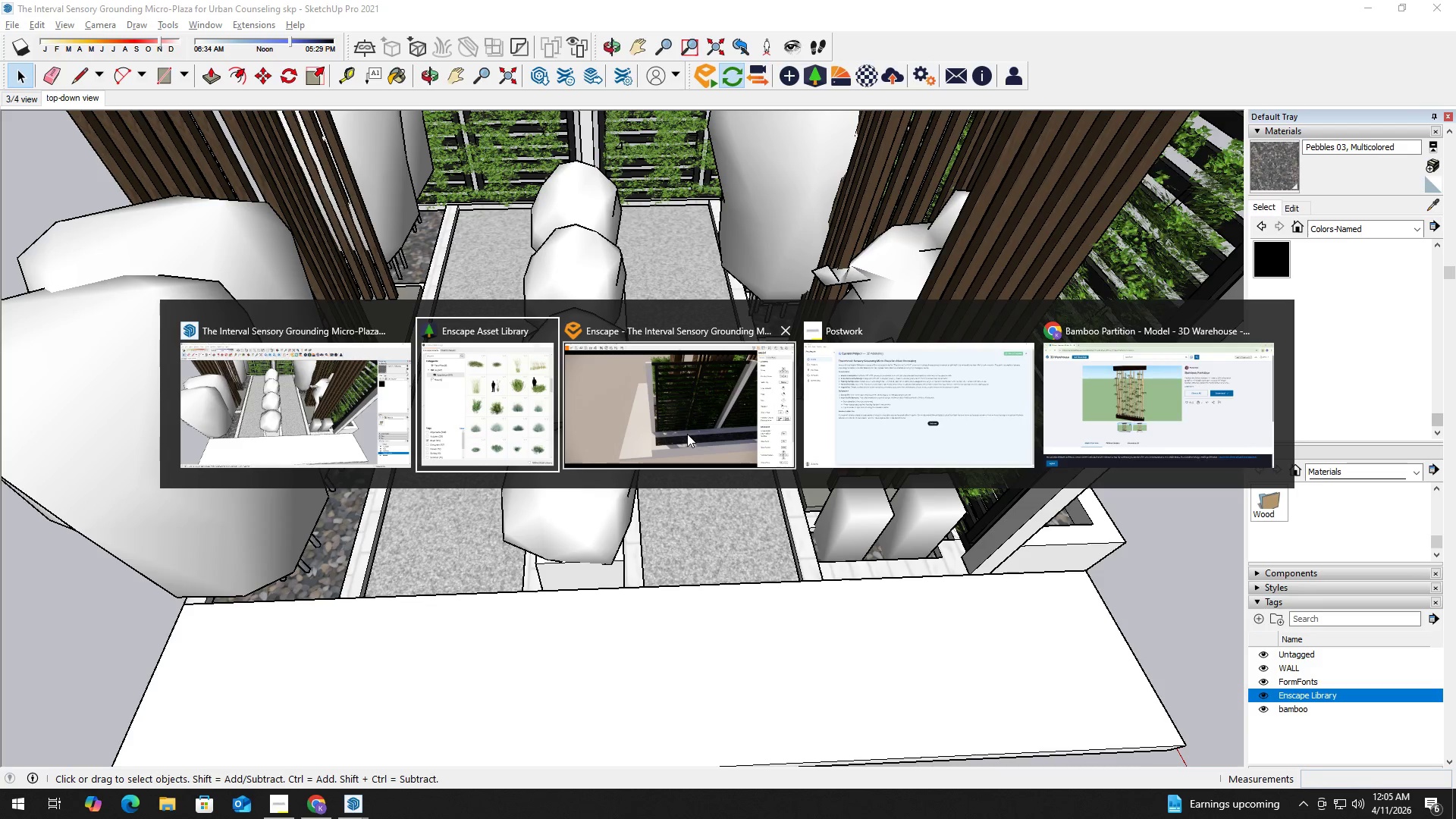 
left_click([686, 434])
 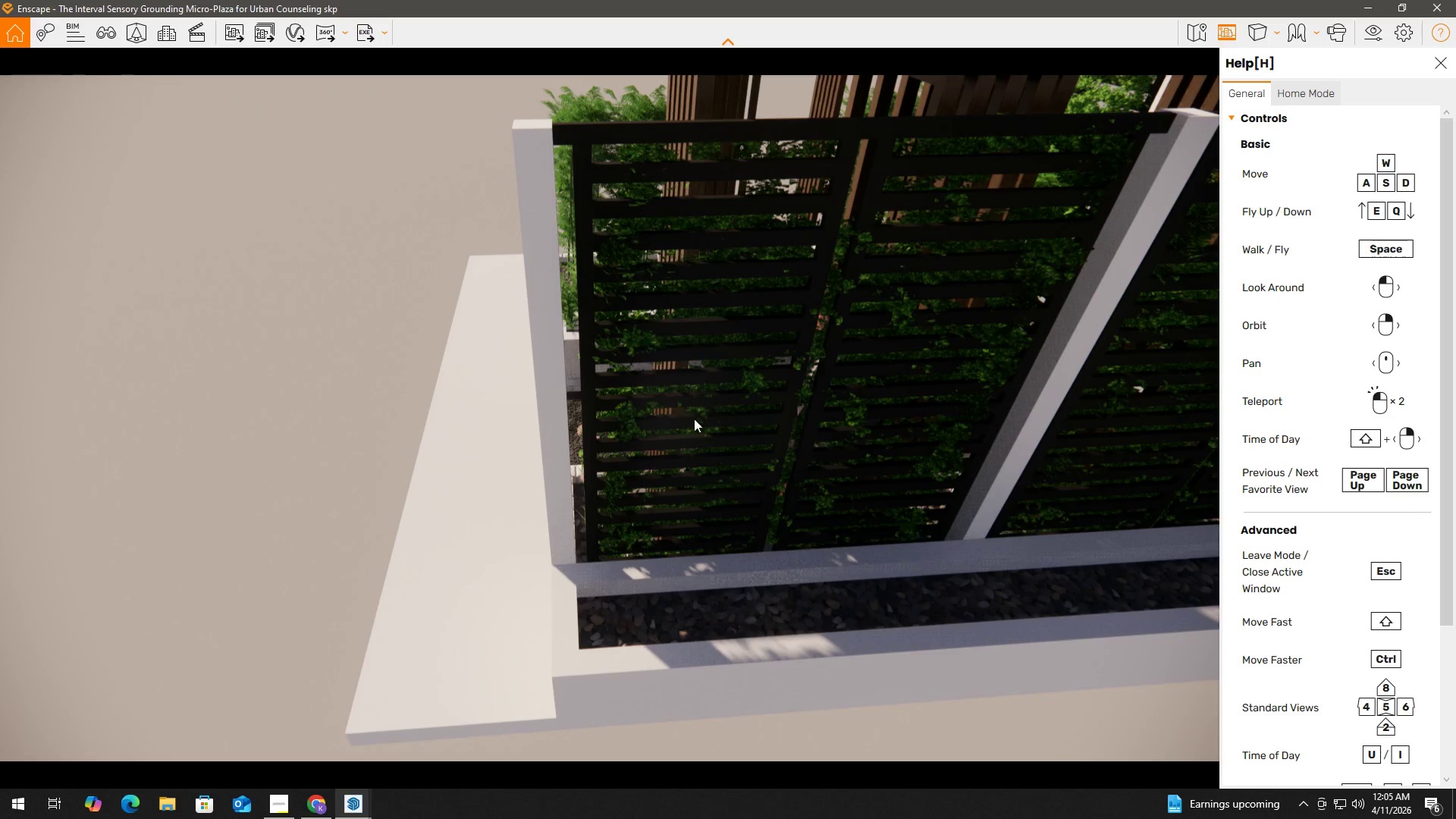 
hold_key(key=A, duration=1.47)
 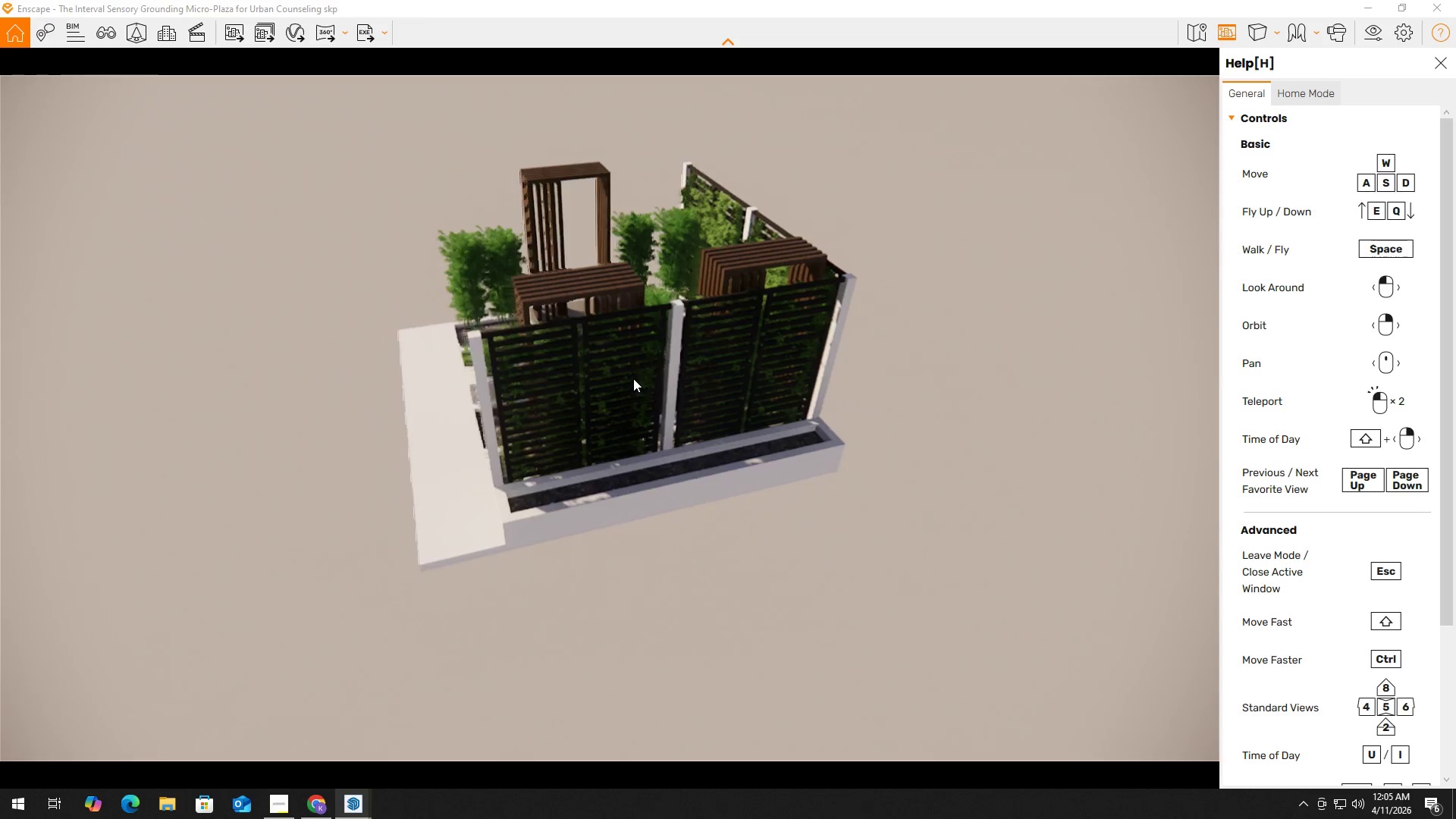 
hold_key(key=W, duration=0.55)
 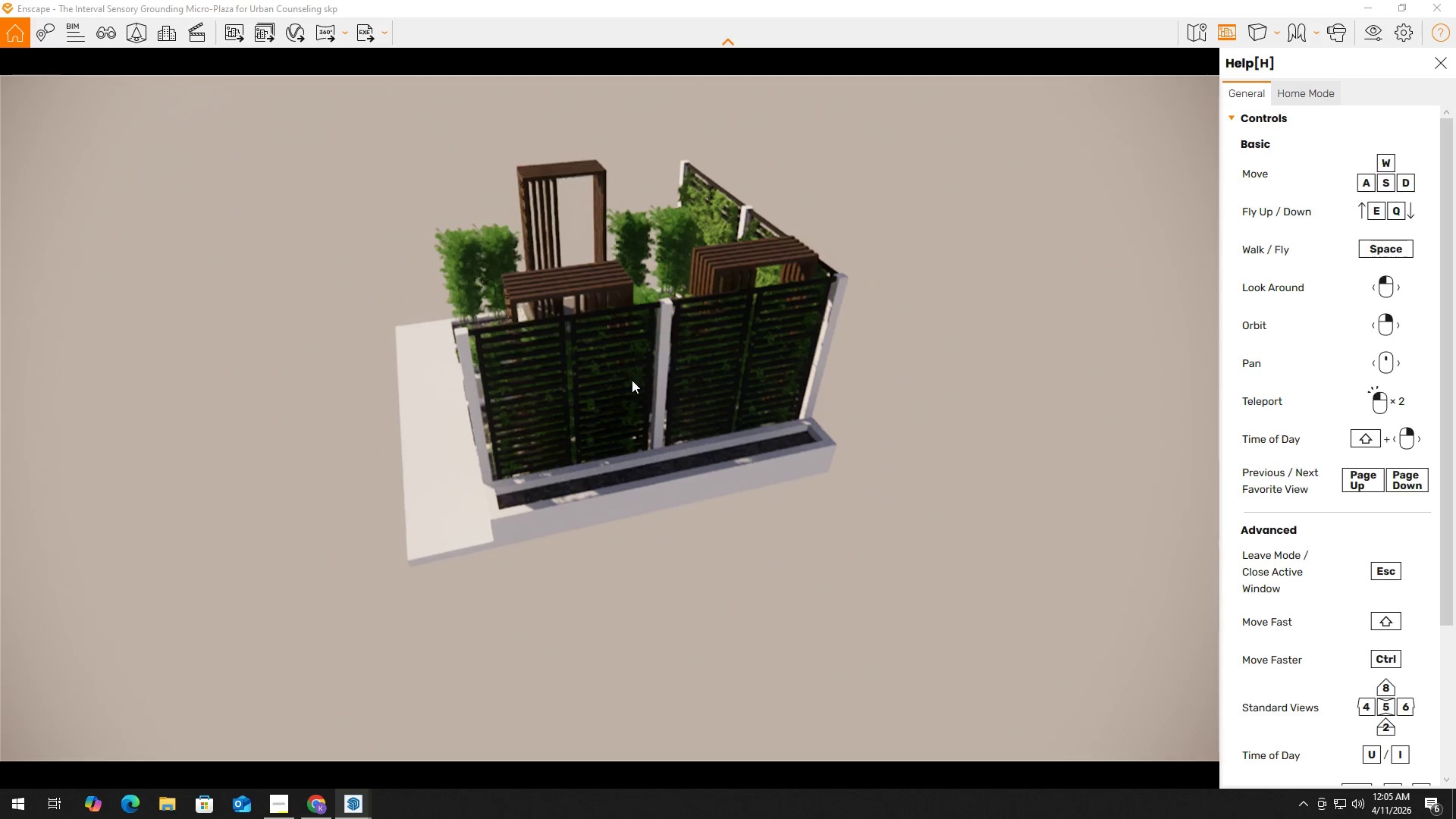 
scroll: coordinate [703, 388], scroll_direction: down, amount: 7.0
 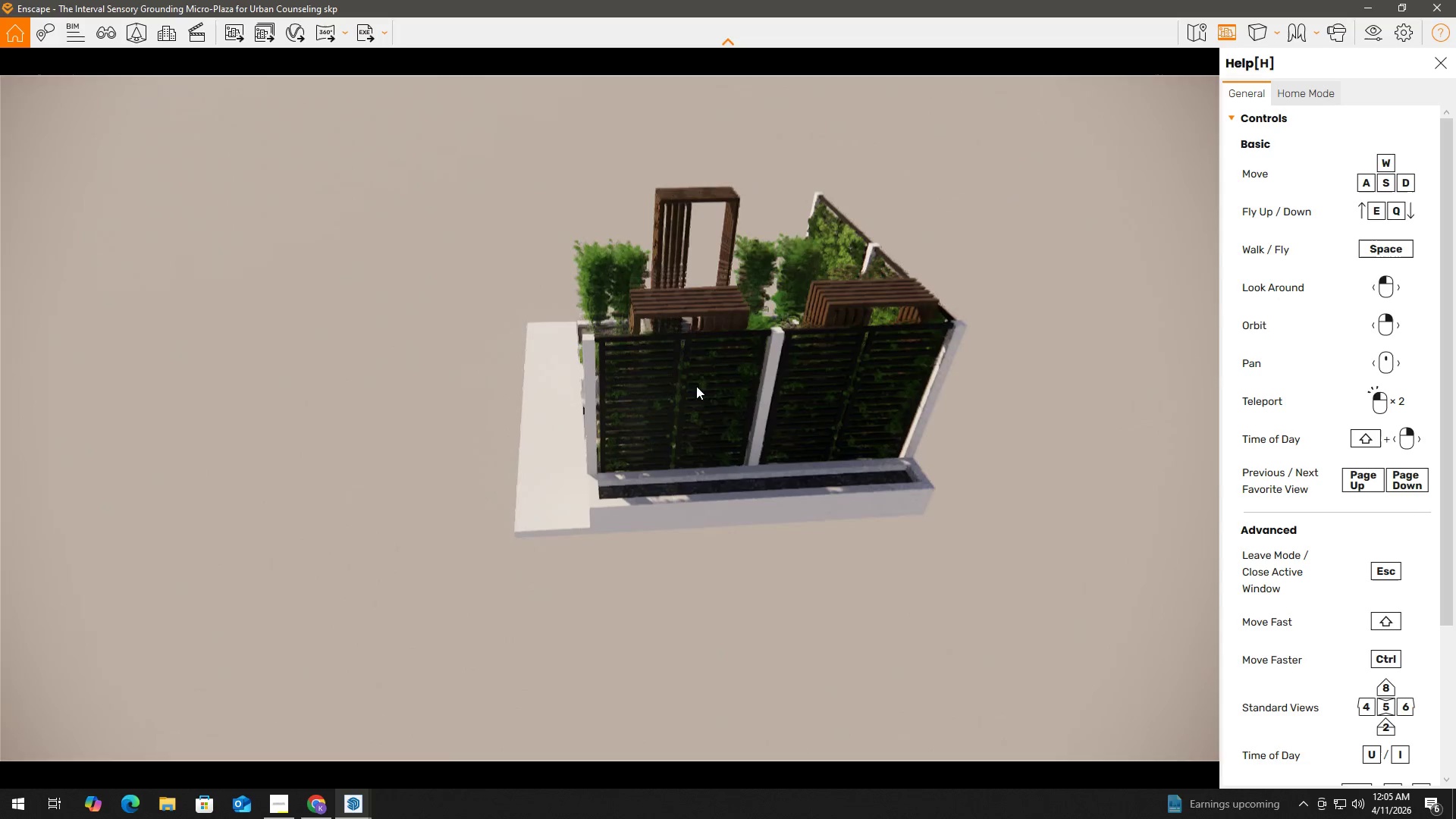 
hold_key(key=ShiftLeft, duration=0.36)
 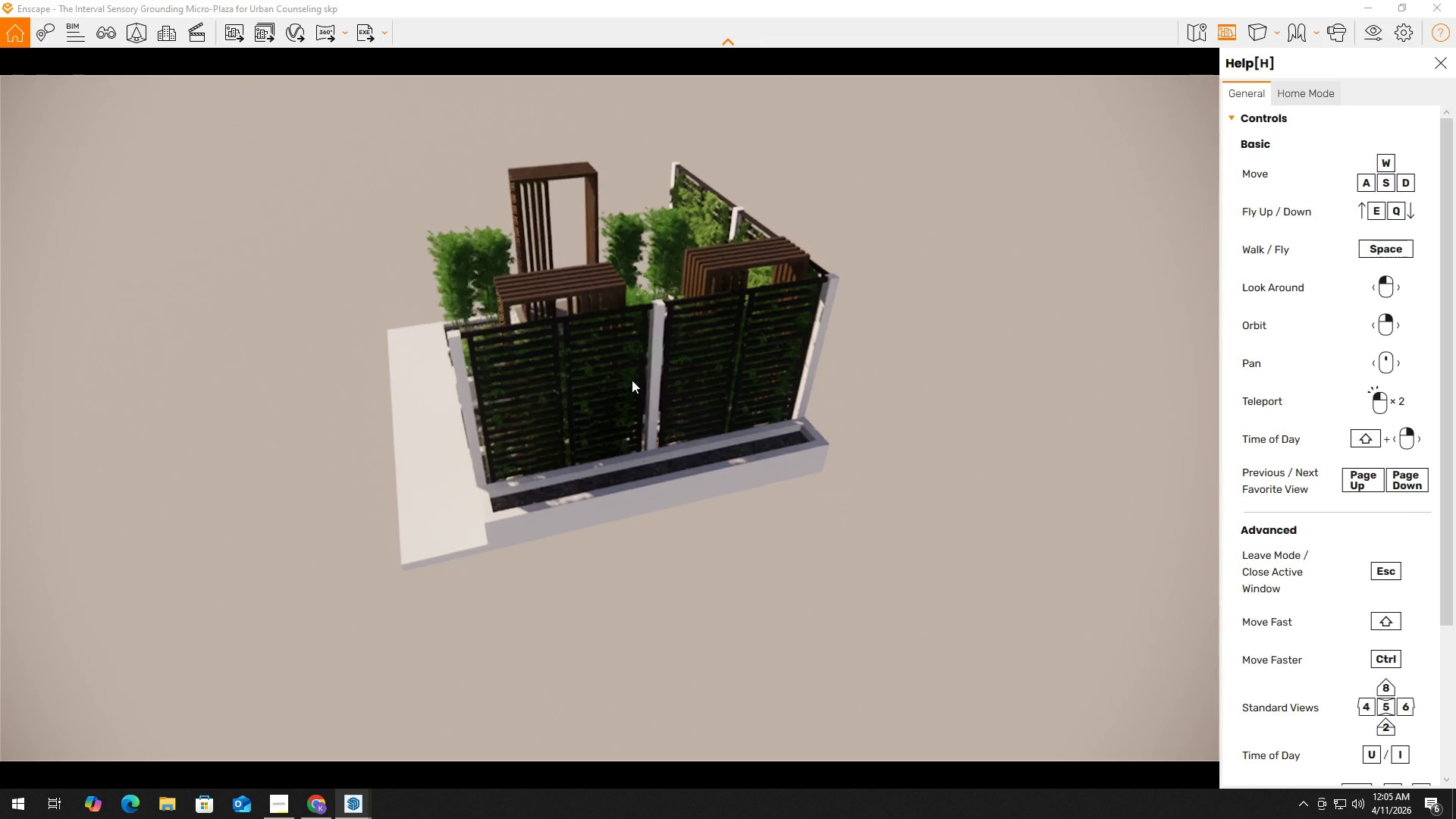 
hold_key(key=A, duration=1.05)
 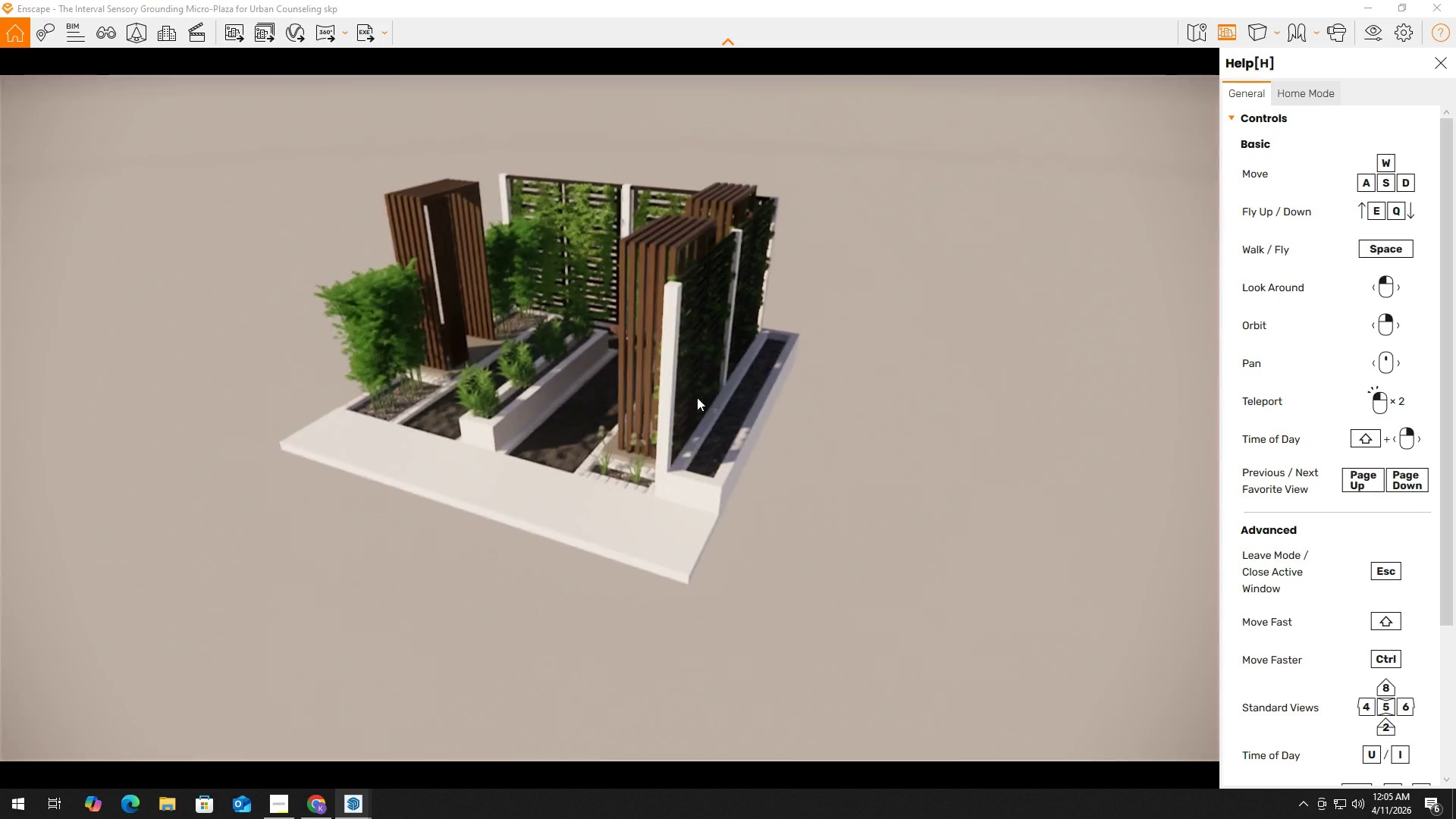 
left_click_drag(start_coordinate=[706, 397], to_coordinate=[712, 398])
 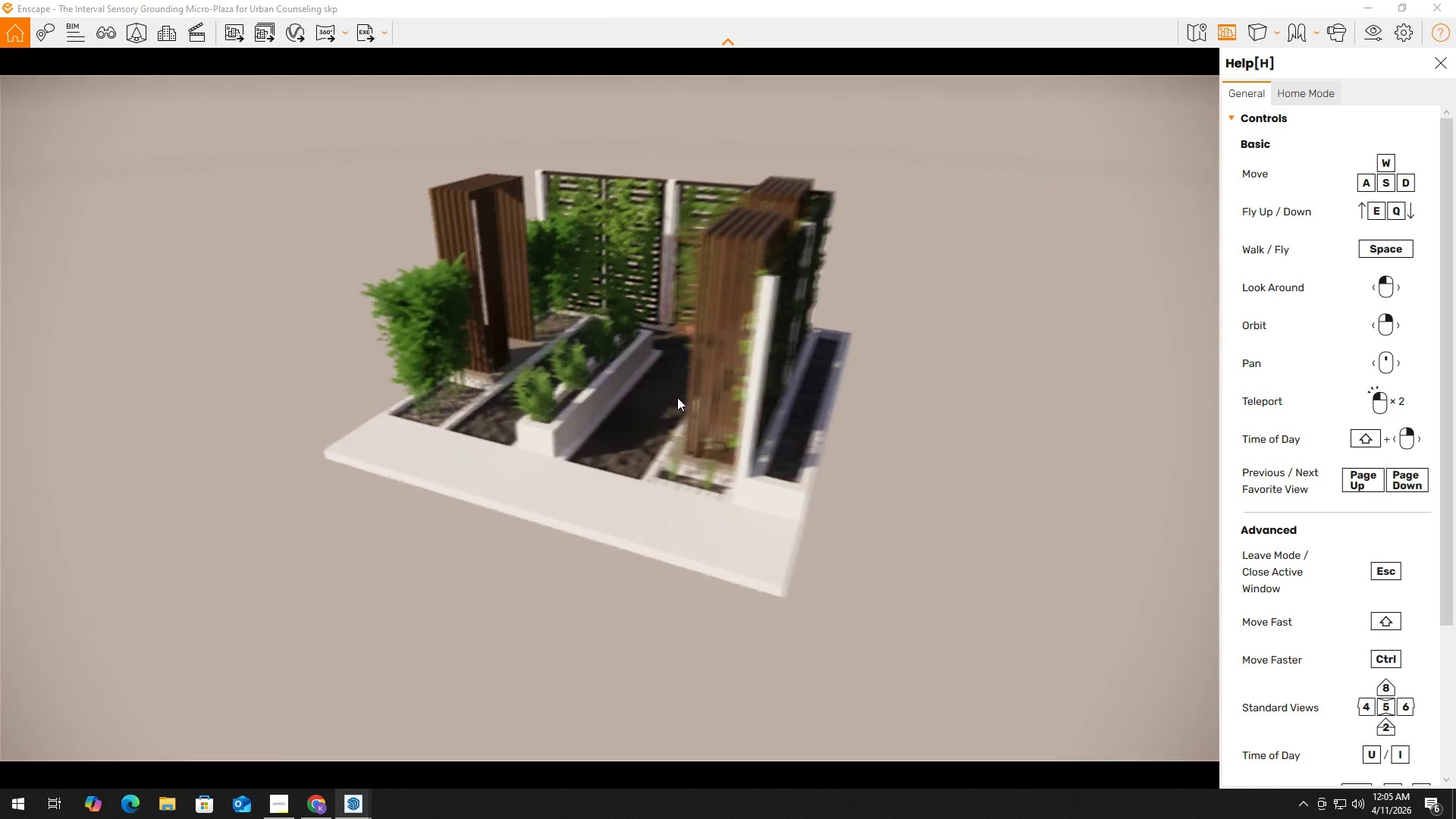 
key(Shift+W)
 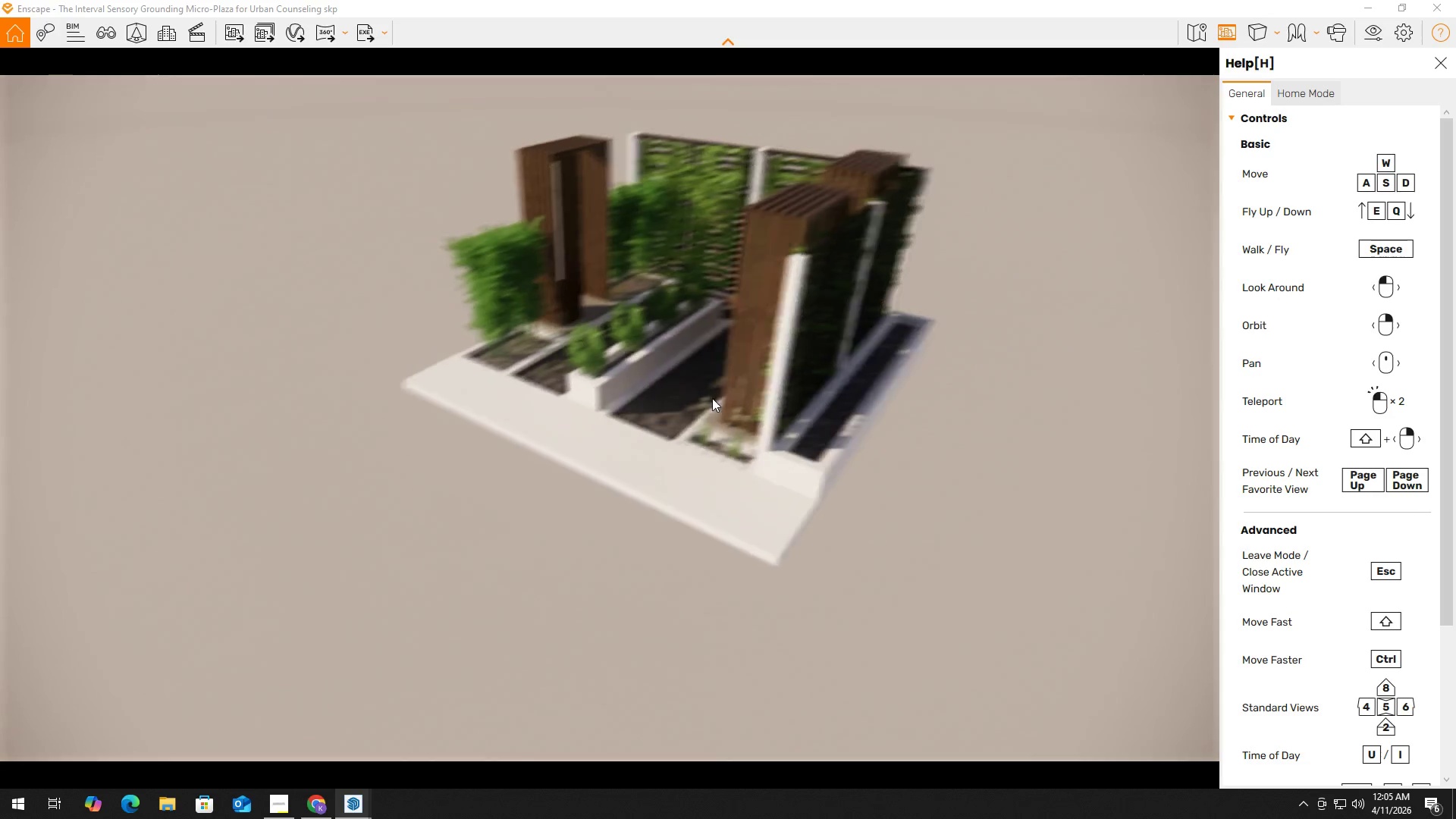 
hold_key(key=A, duration=0.53)
 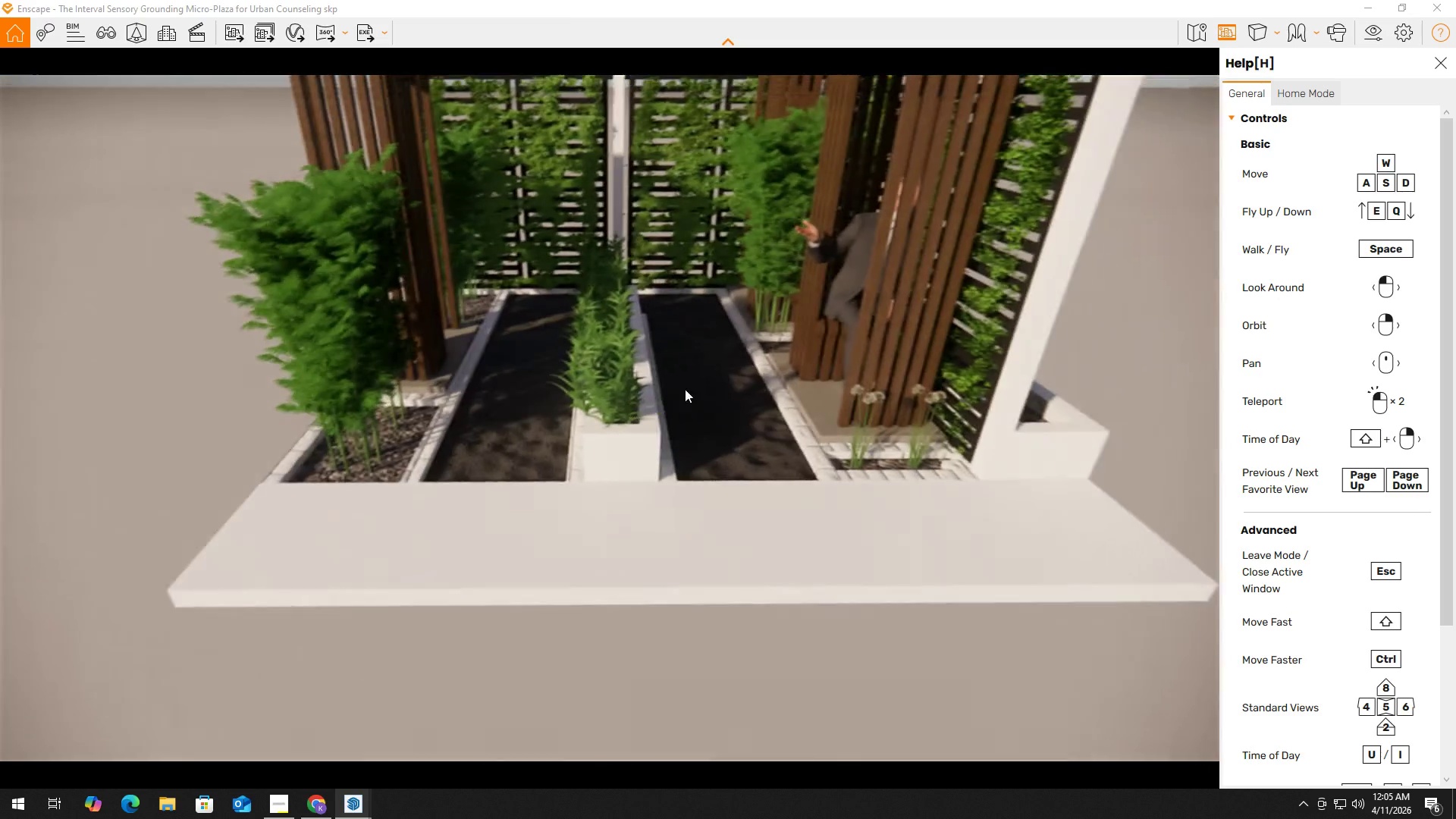 
hold_key(key=ShiftLeft, duration=0.67)
 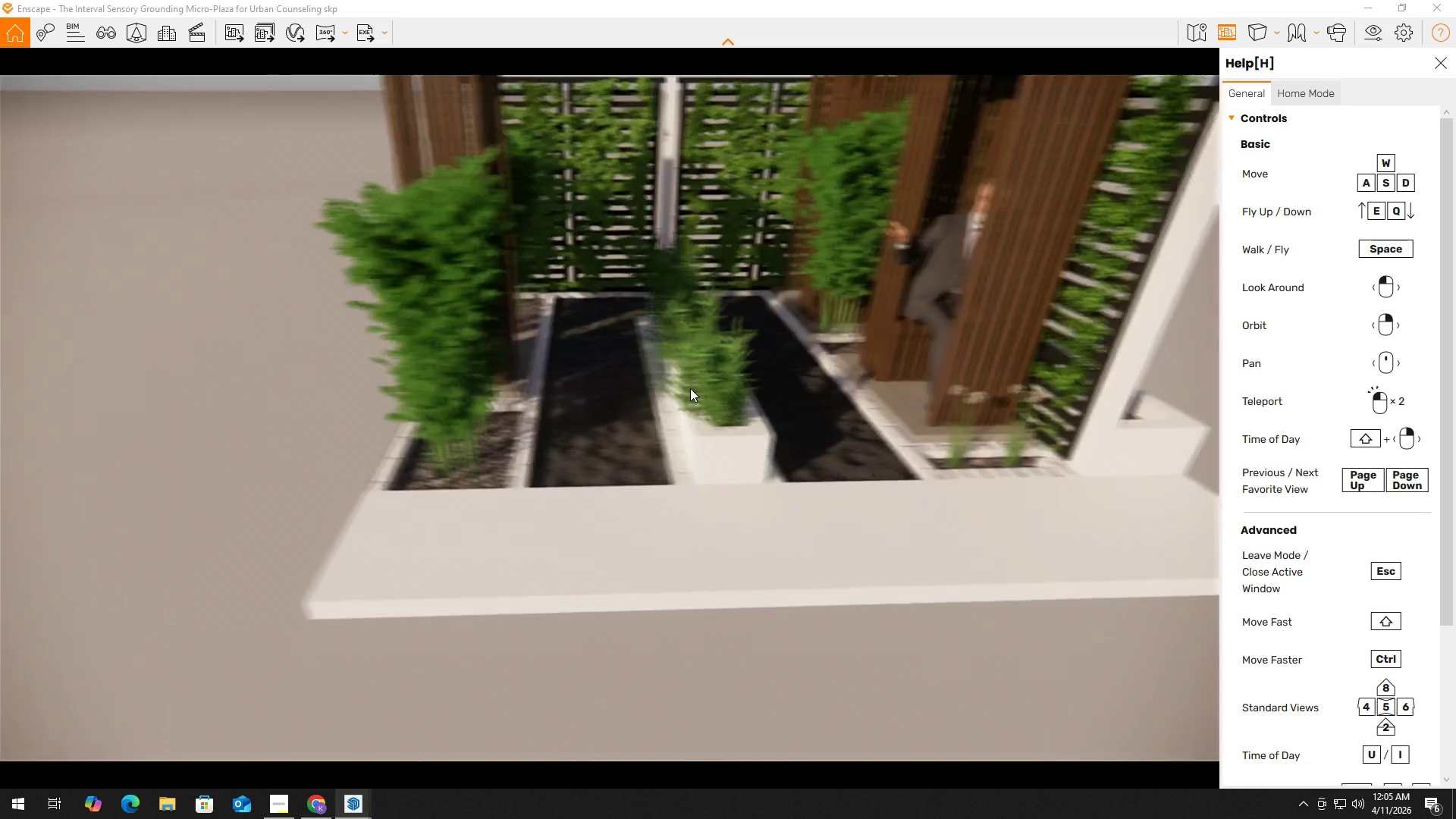 
hold_key(key=W, duration=0.53)
 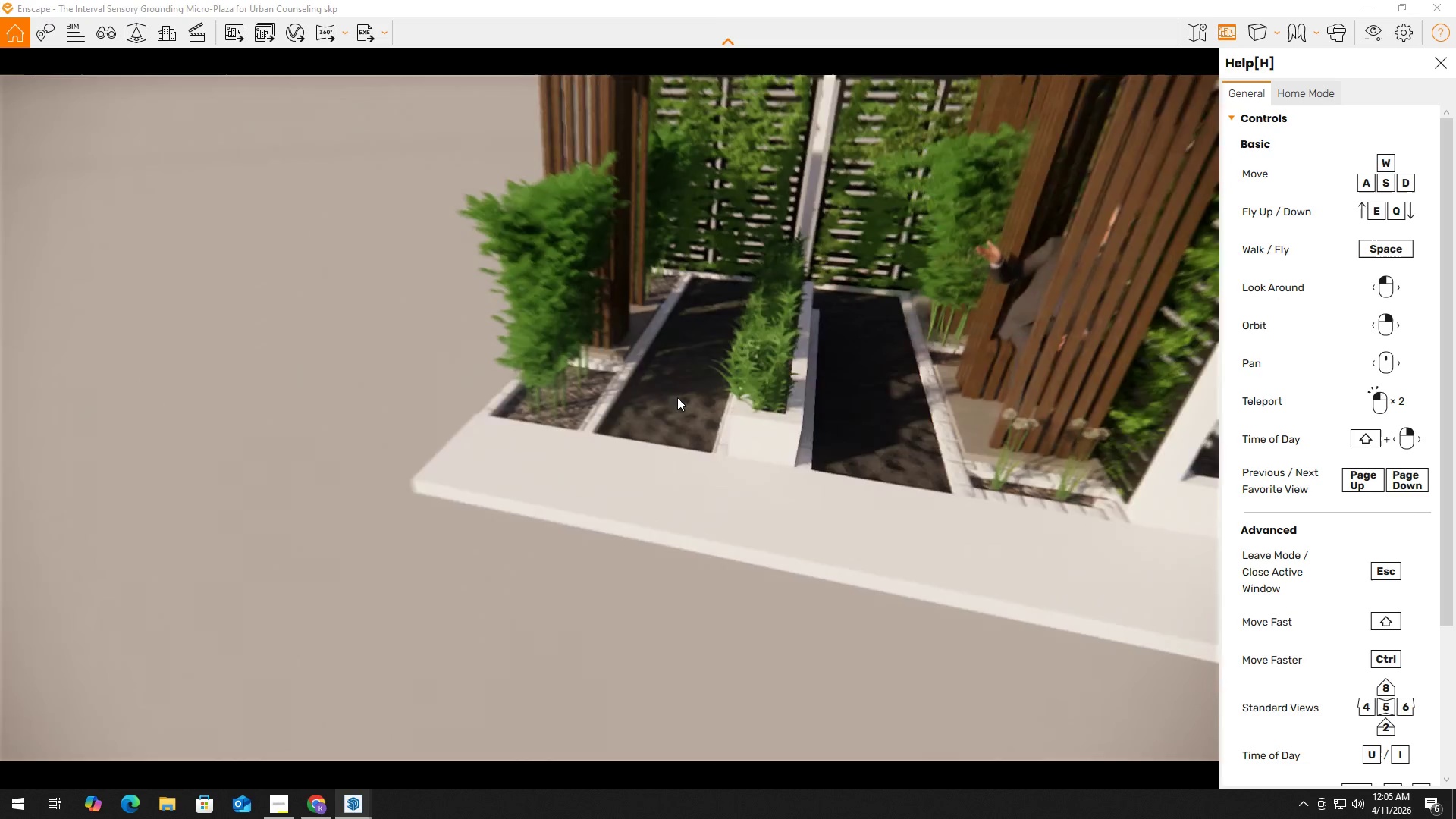 
left_click([677, 397])
 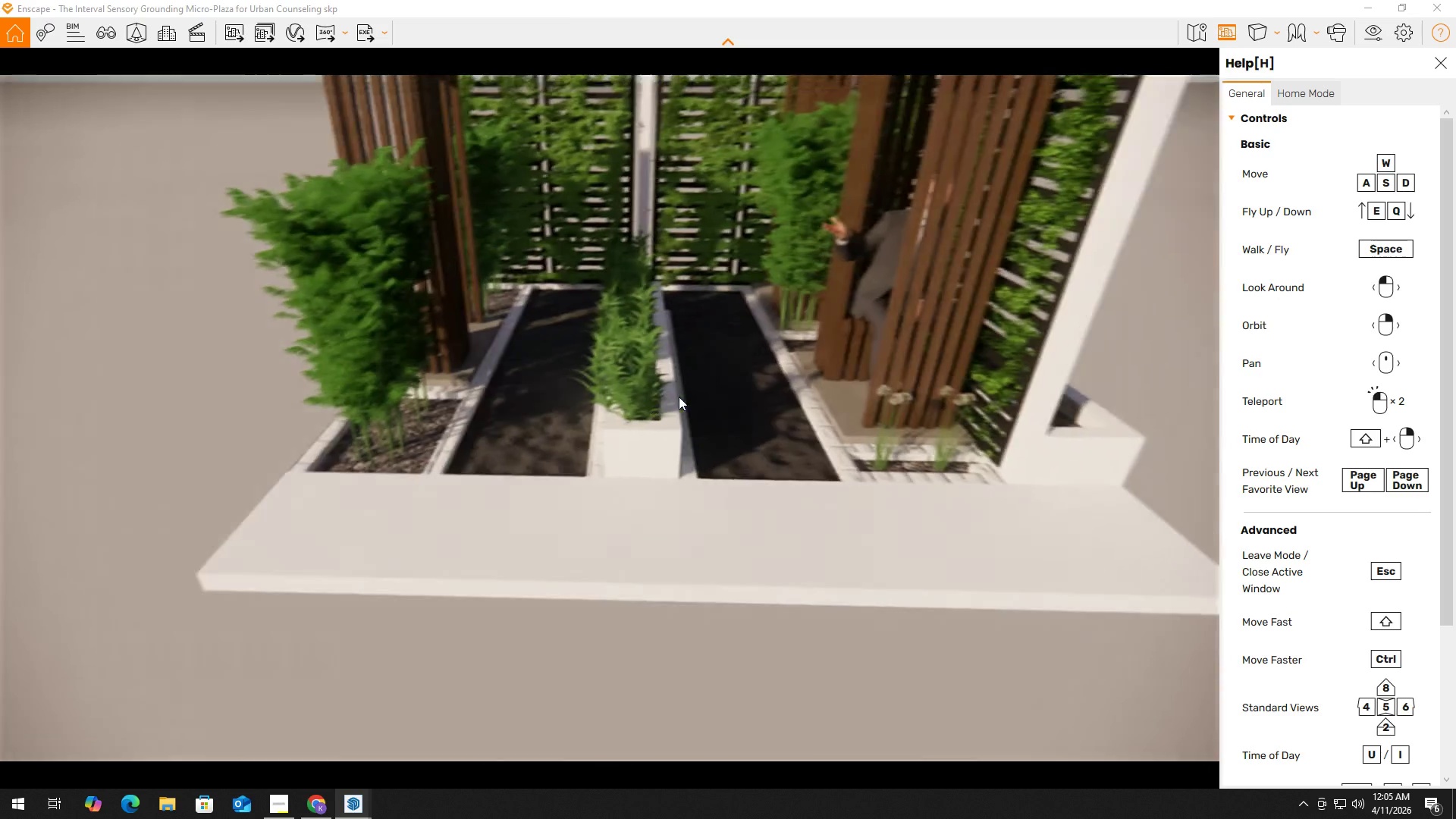 
hold_key(key=A, duration=0.47)
 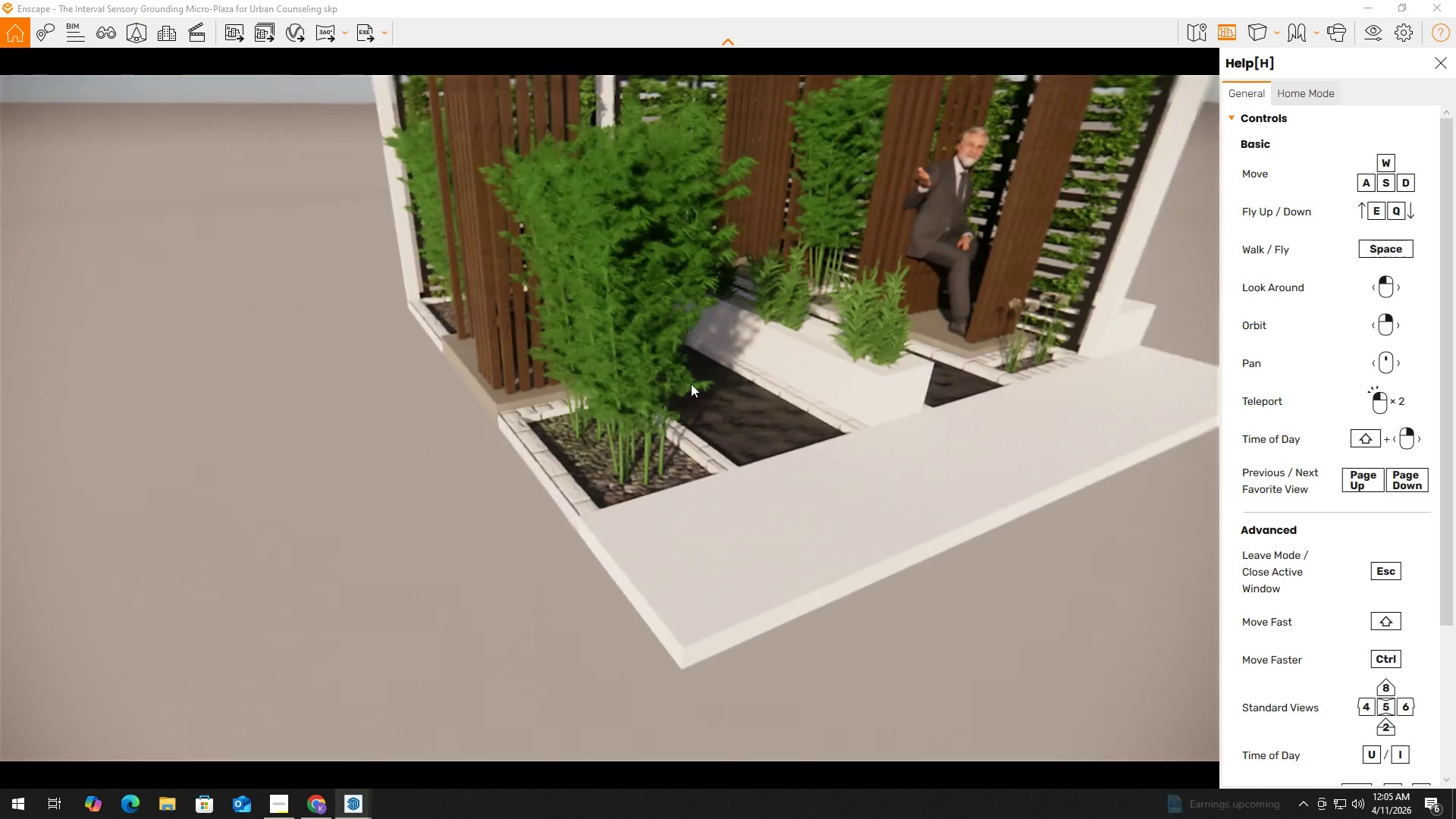 
type(WW)
 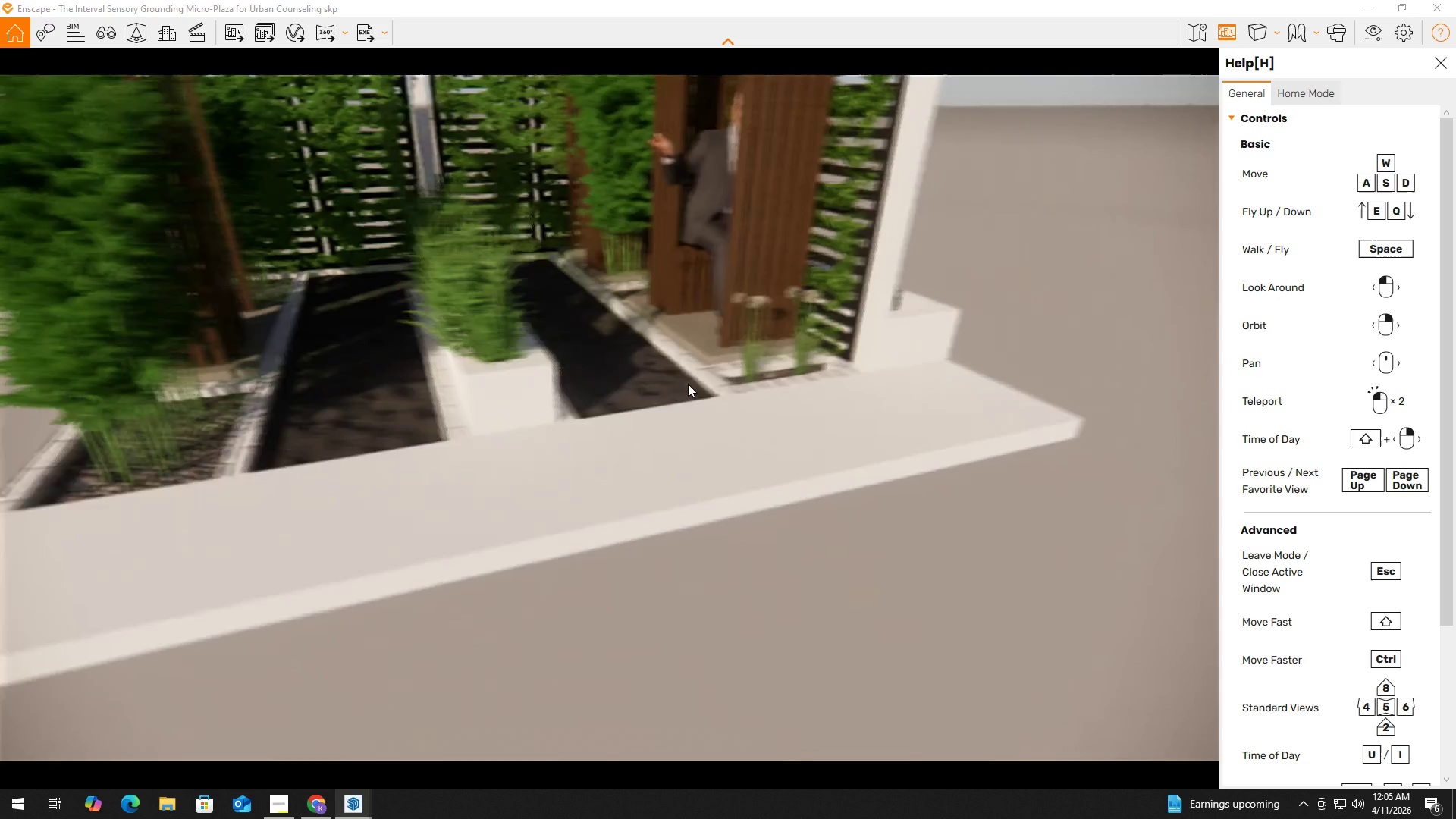 
hold_key(key=D, duration=0.73)
 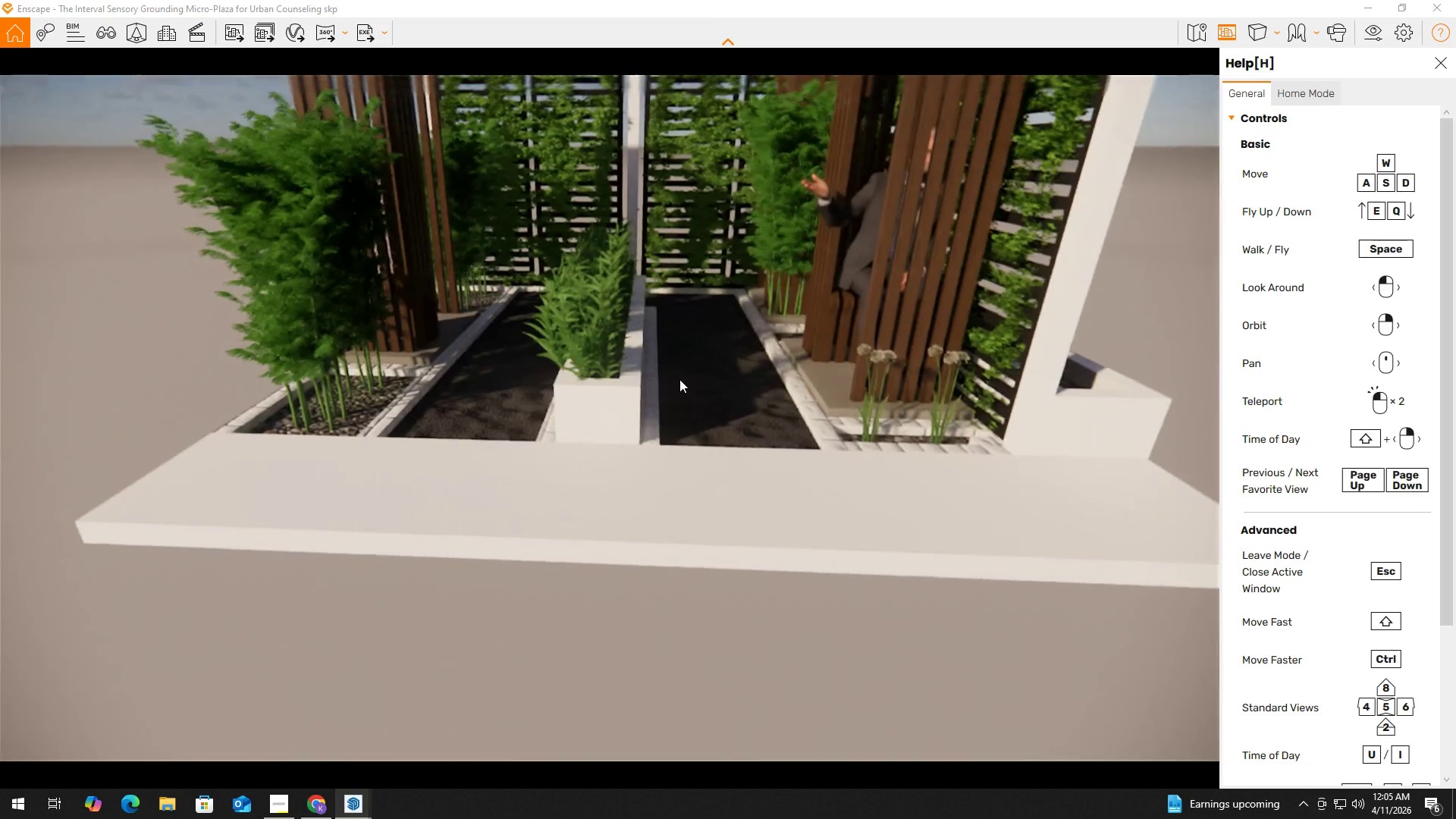 
hold_key(key=D, duration=0.31)
 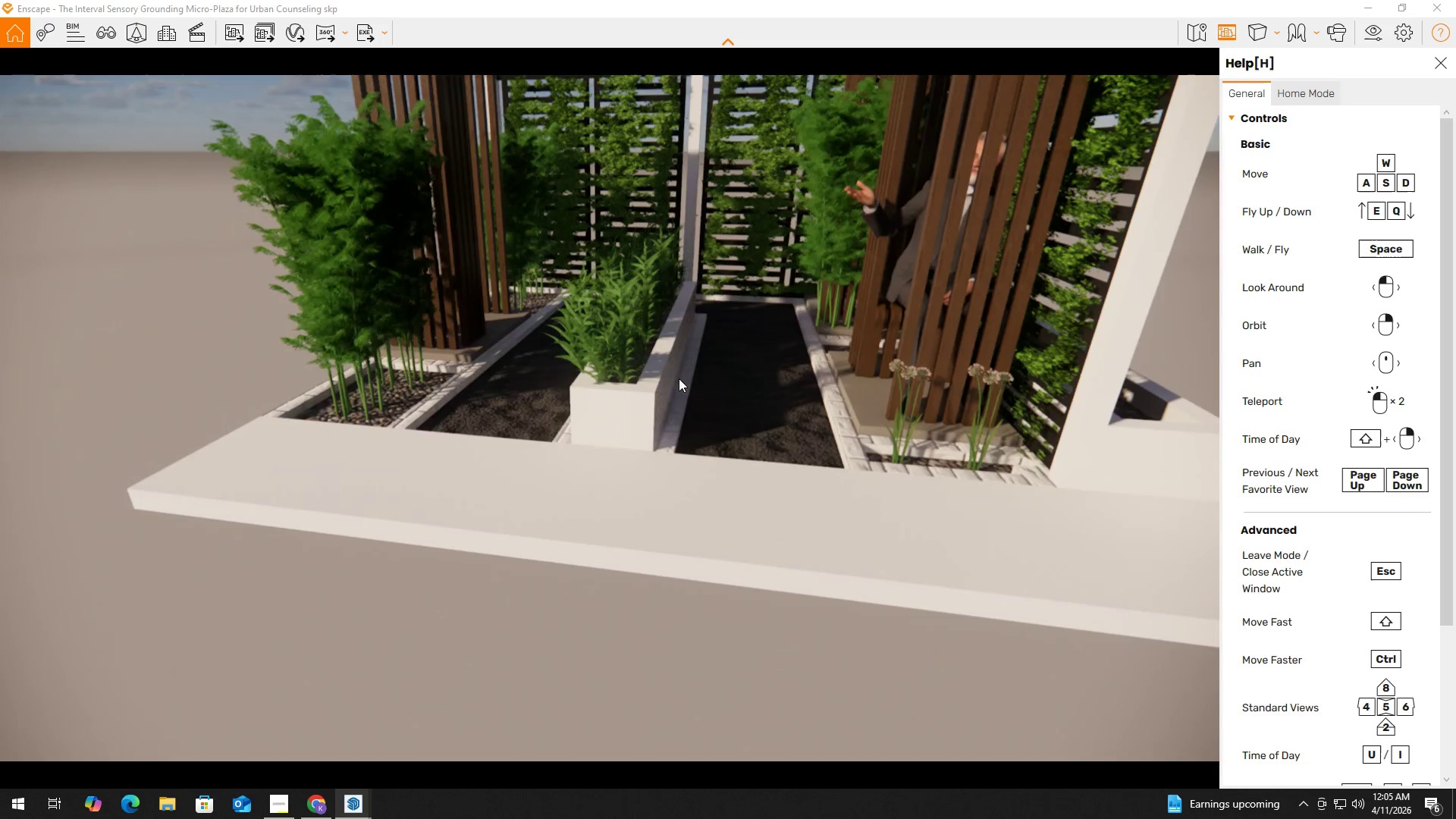 
hold_key(key=D, duration=0.42)
 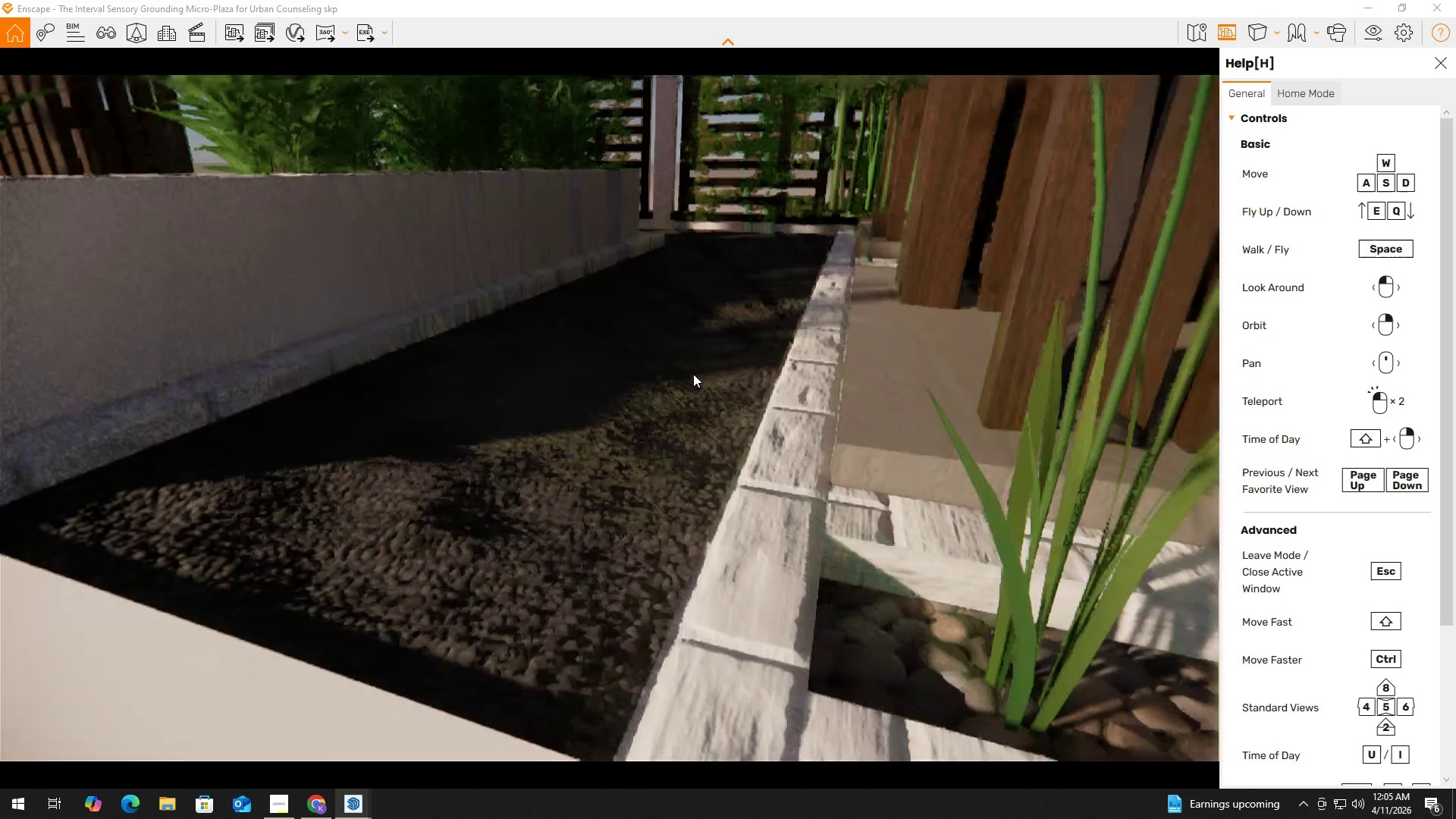 
hold_key(key=W, duration=0.41)
 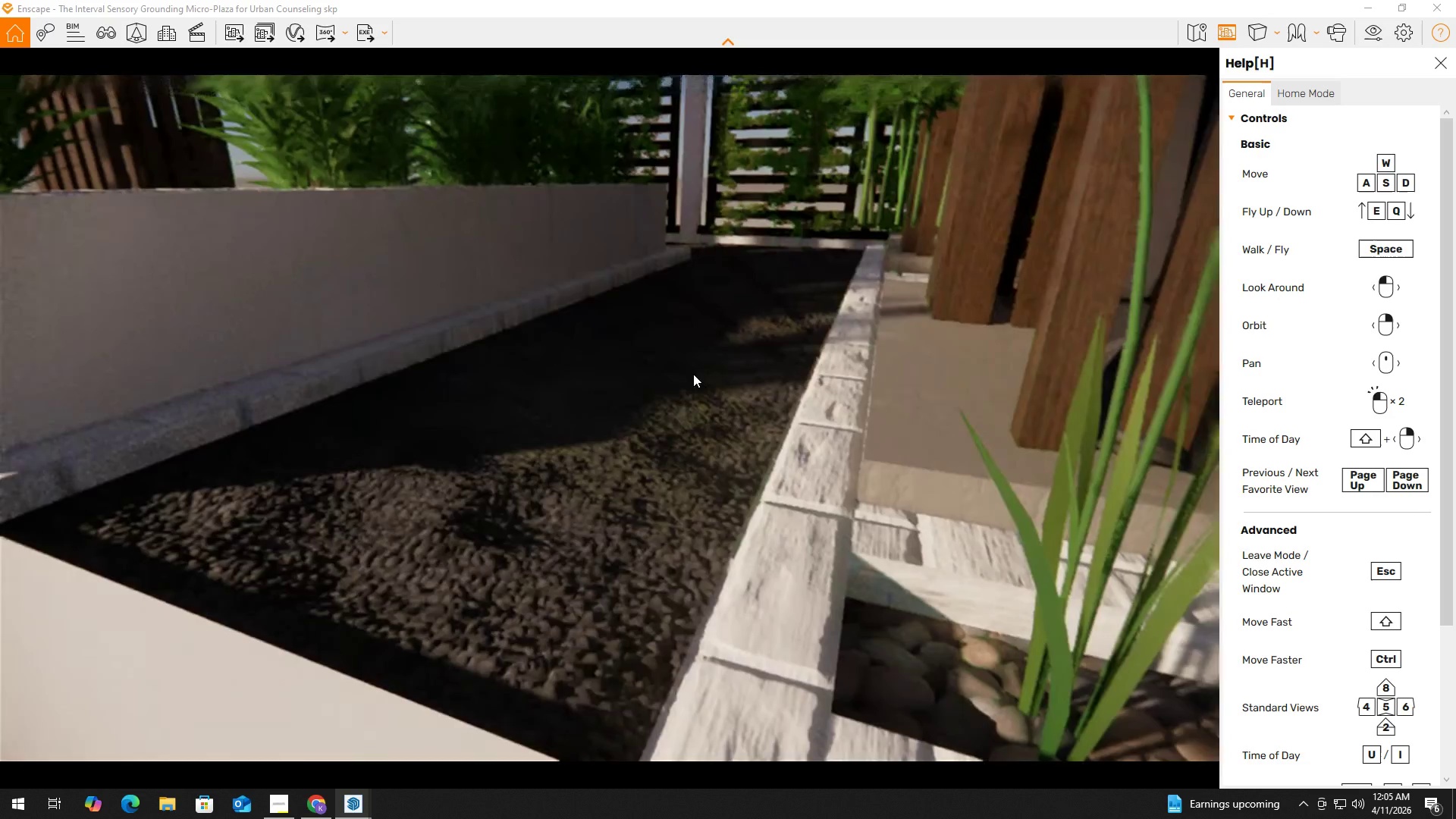 
type(AQQSS)
 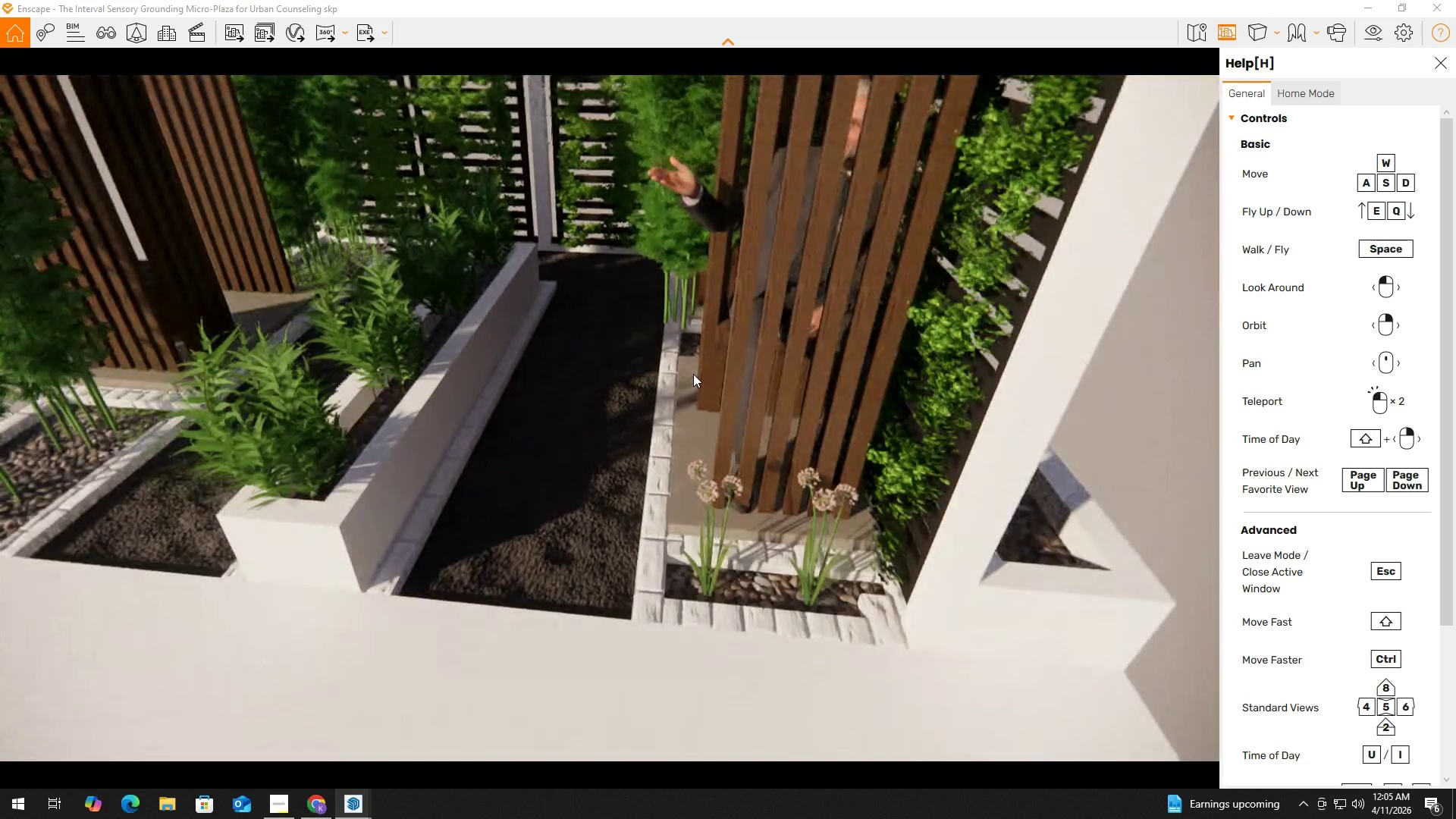 
hold_key(key=E, duration=0.38)
 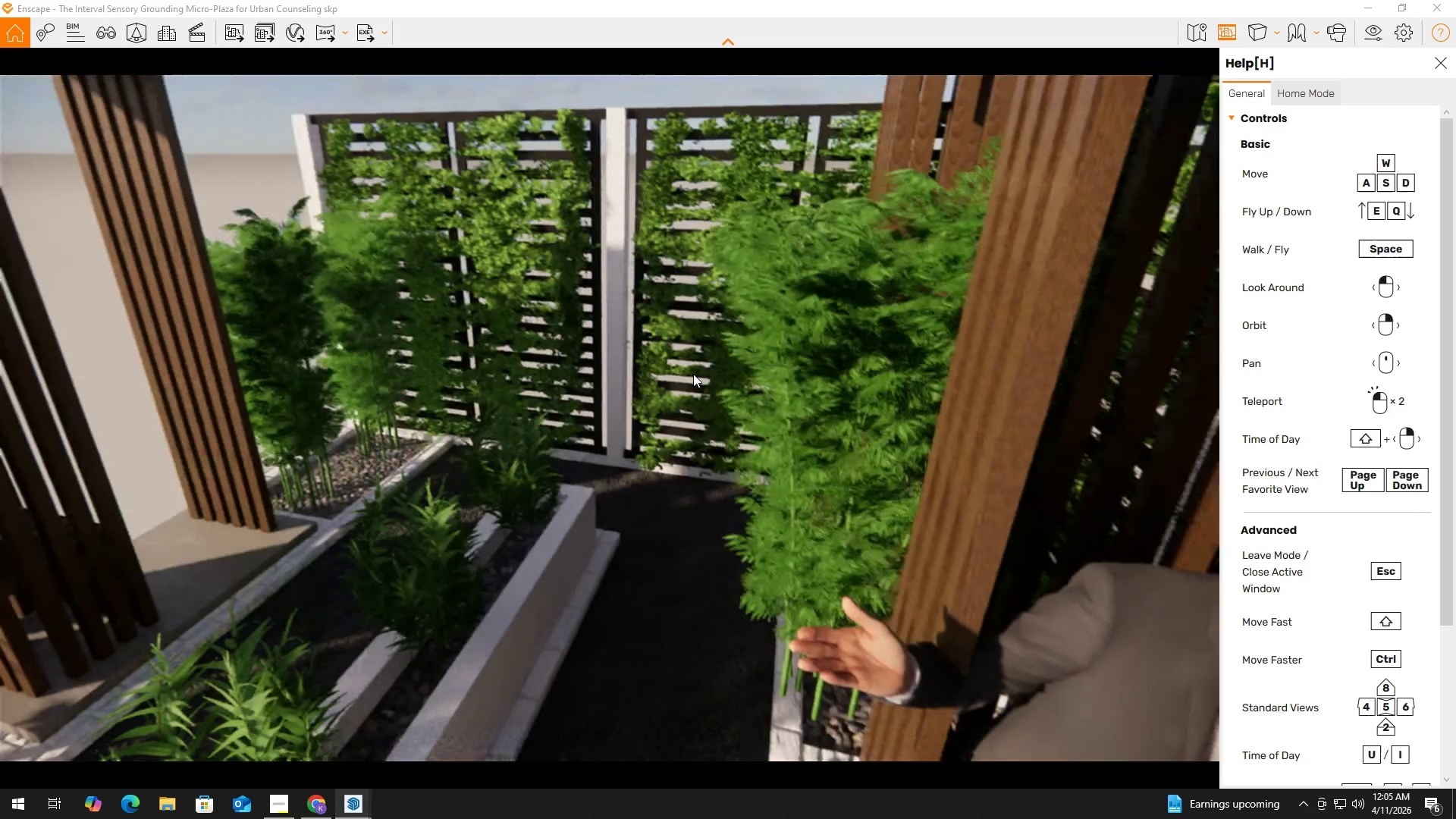 
left_click([693, 374])
 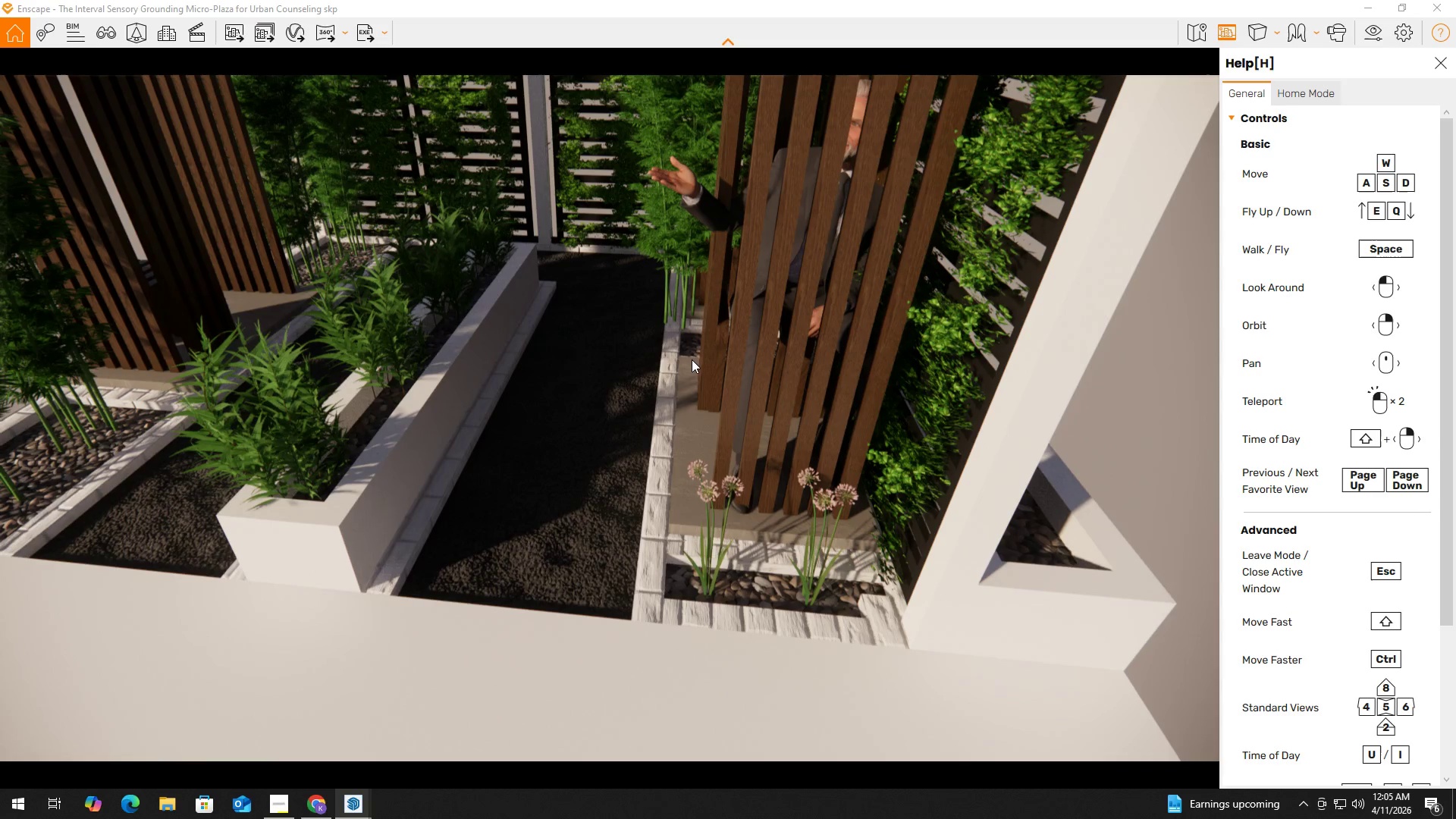 
scroll: coordinate [661, 337], scroll_direction: down, amount: 2.0
 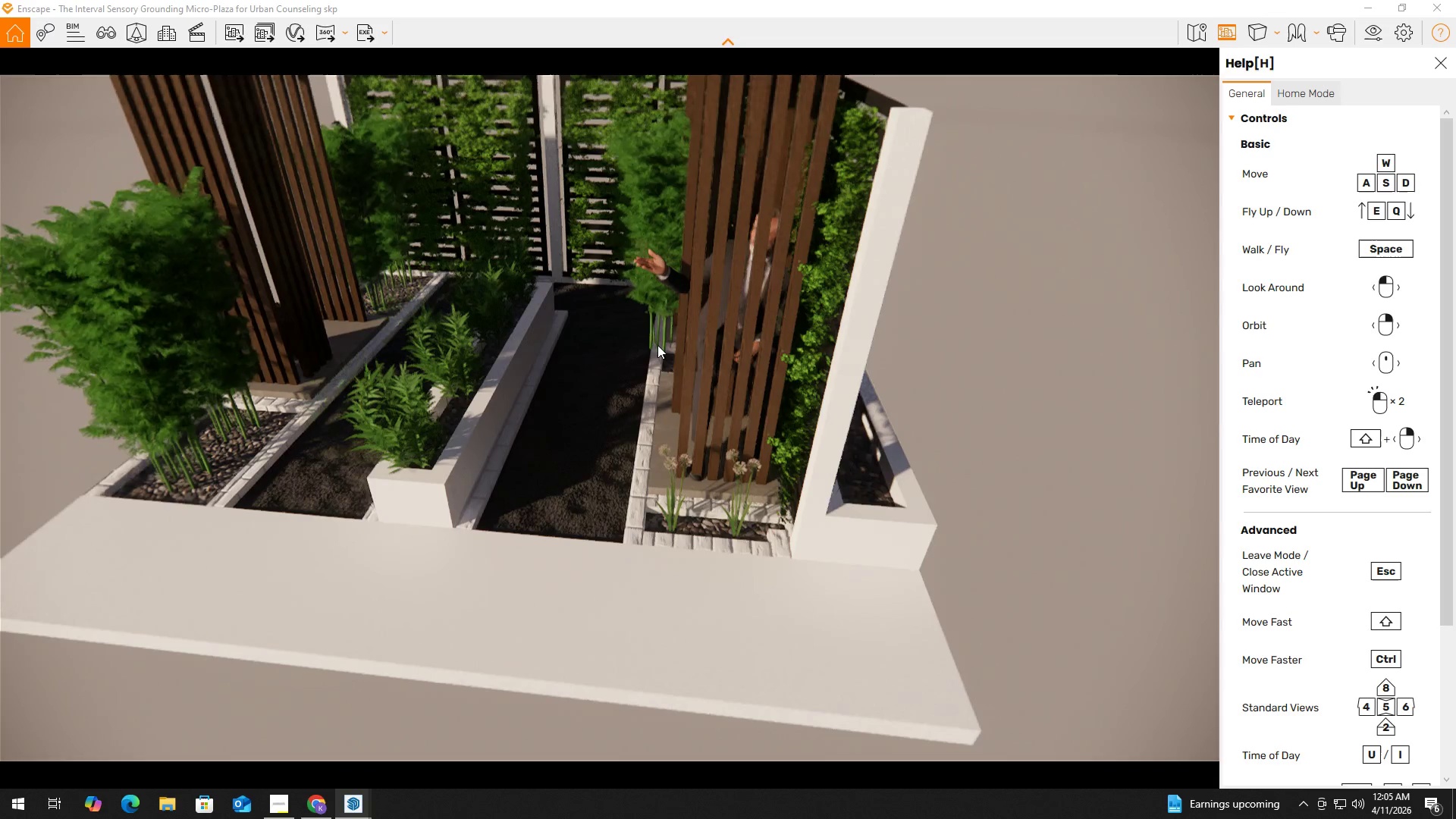 
scroll: coordinate [631, 353], scroll_direction: up, amount: 2.0
 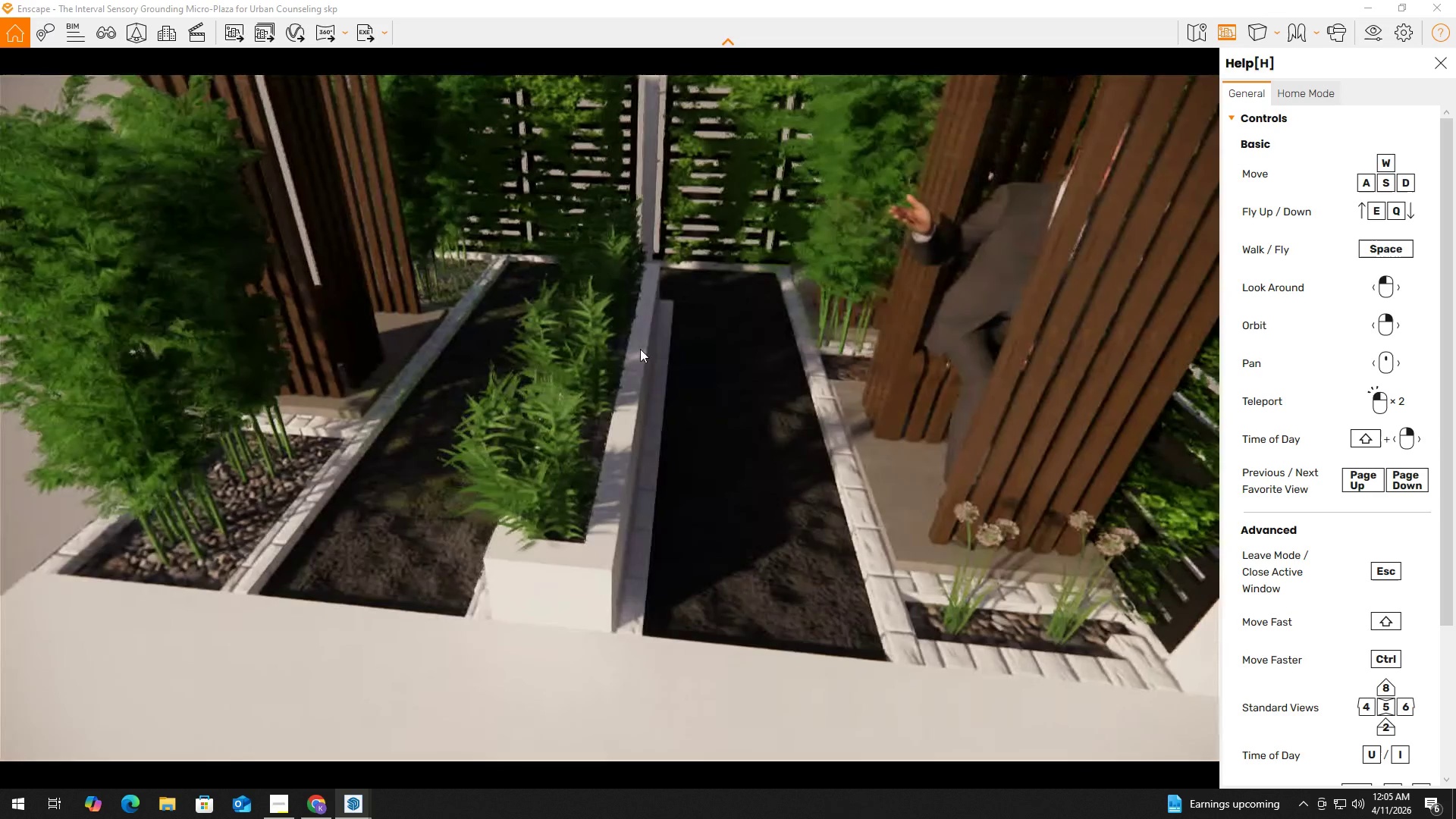 
left_click_drag(start_coordinate=[624, 344], to_coordinate=[628, 344])
 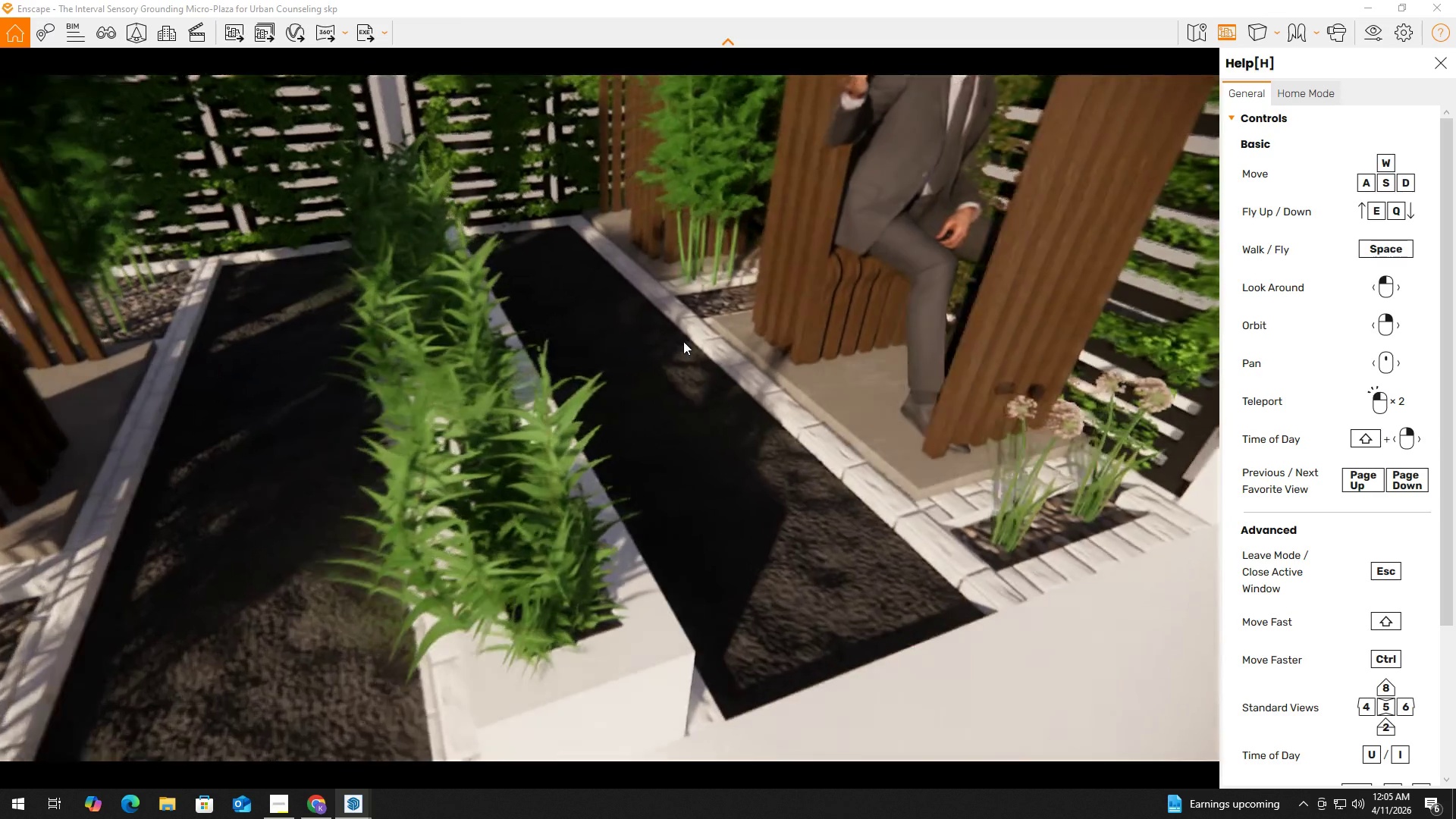 
type(awaa)
 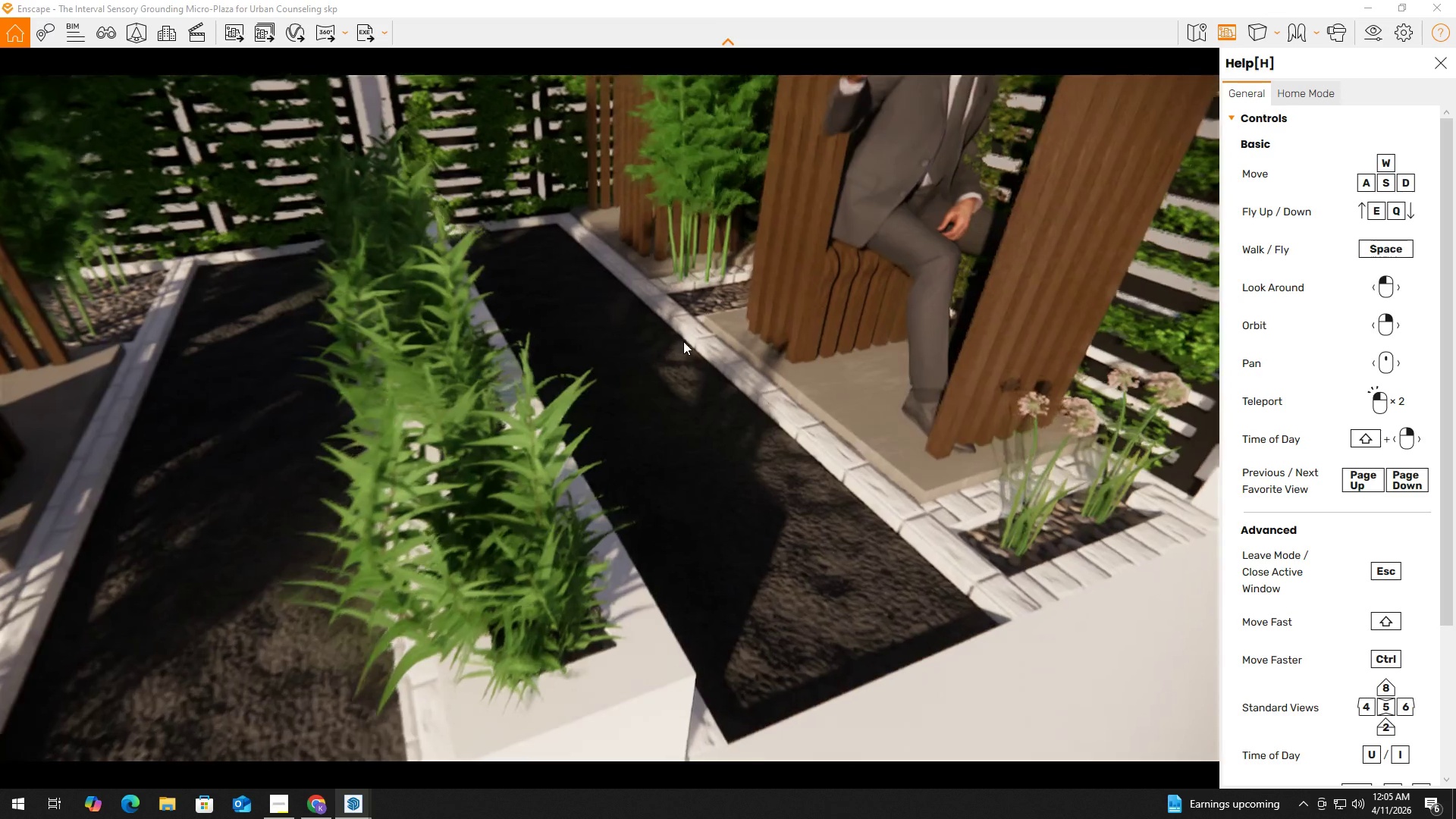 
hold_key(key=W, duration=1.24)
 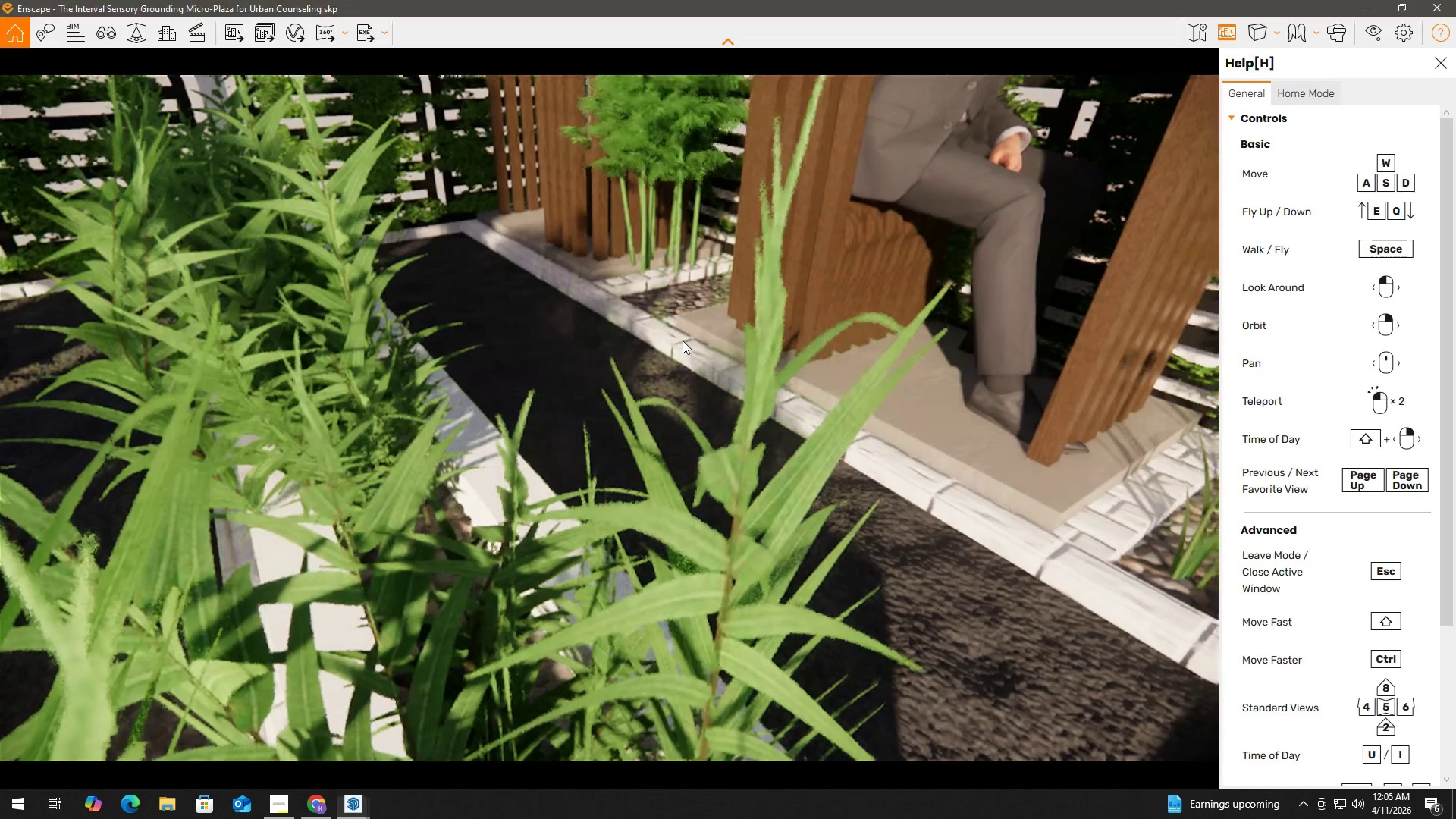 
left_click_drag(start_coordinate=[674, 341], to_coordinate=[683, 341])
 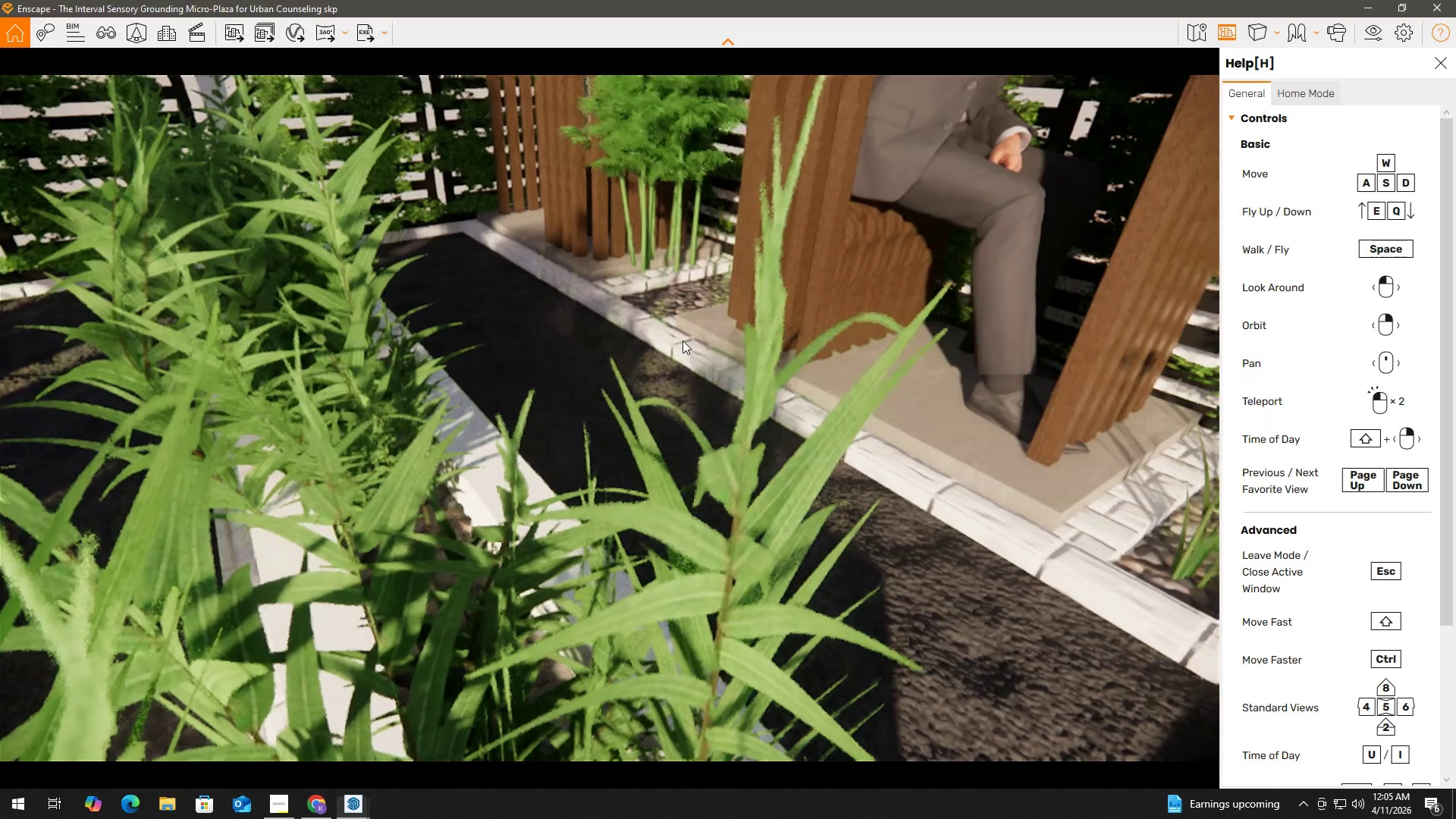 
key(A)
 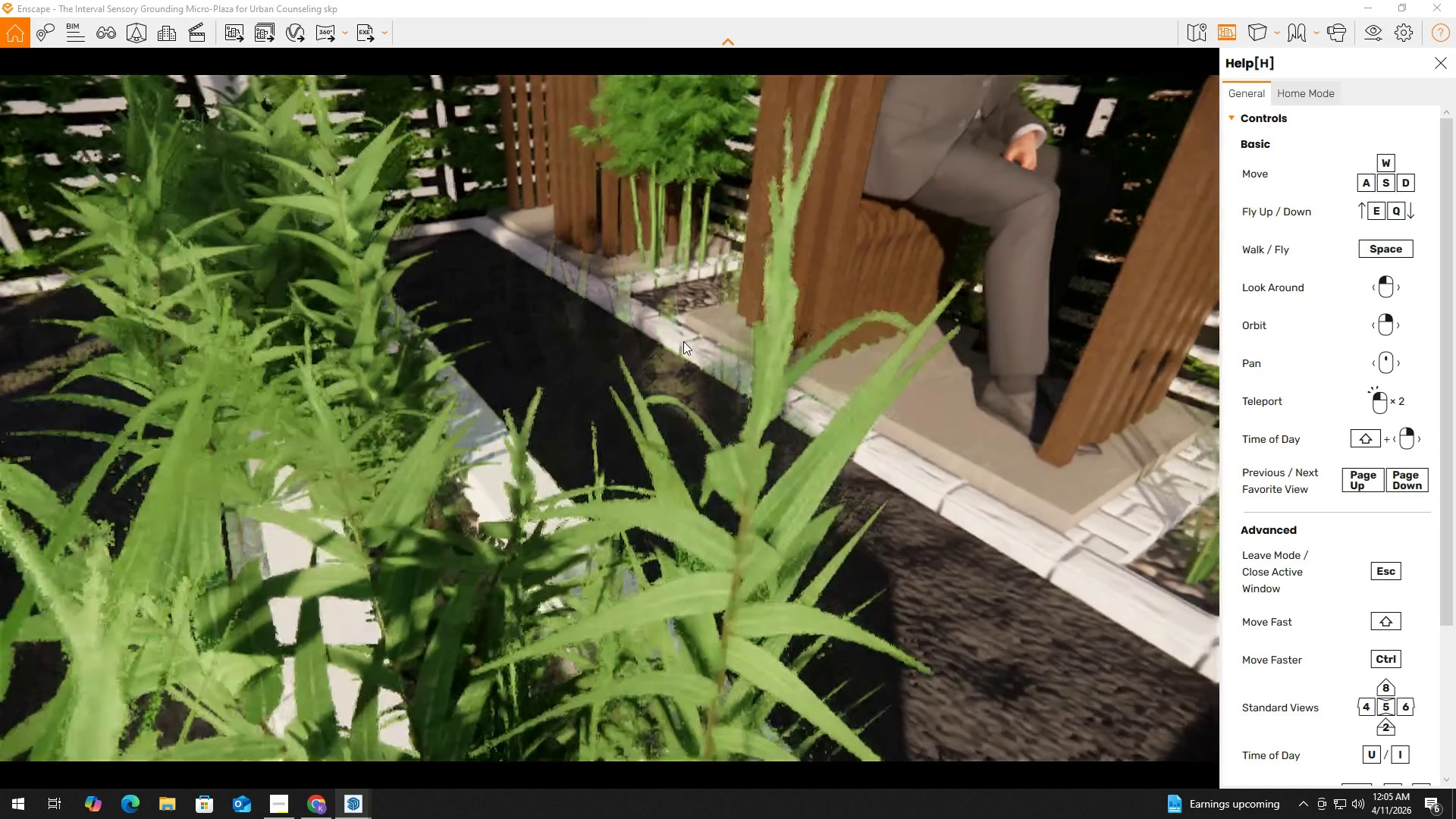 
key(Alt+AltLeft)
 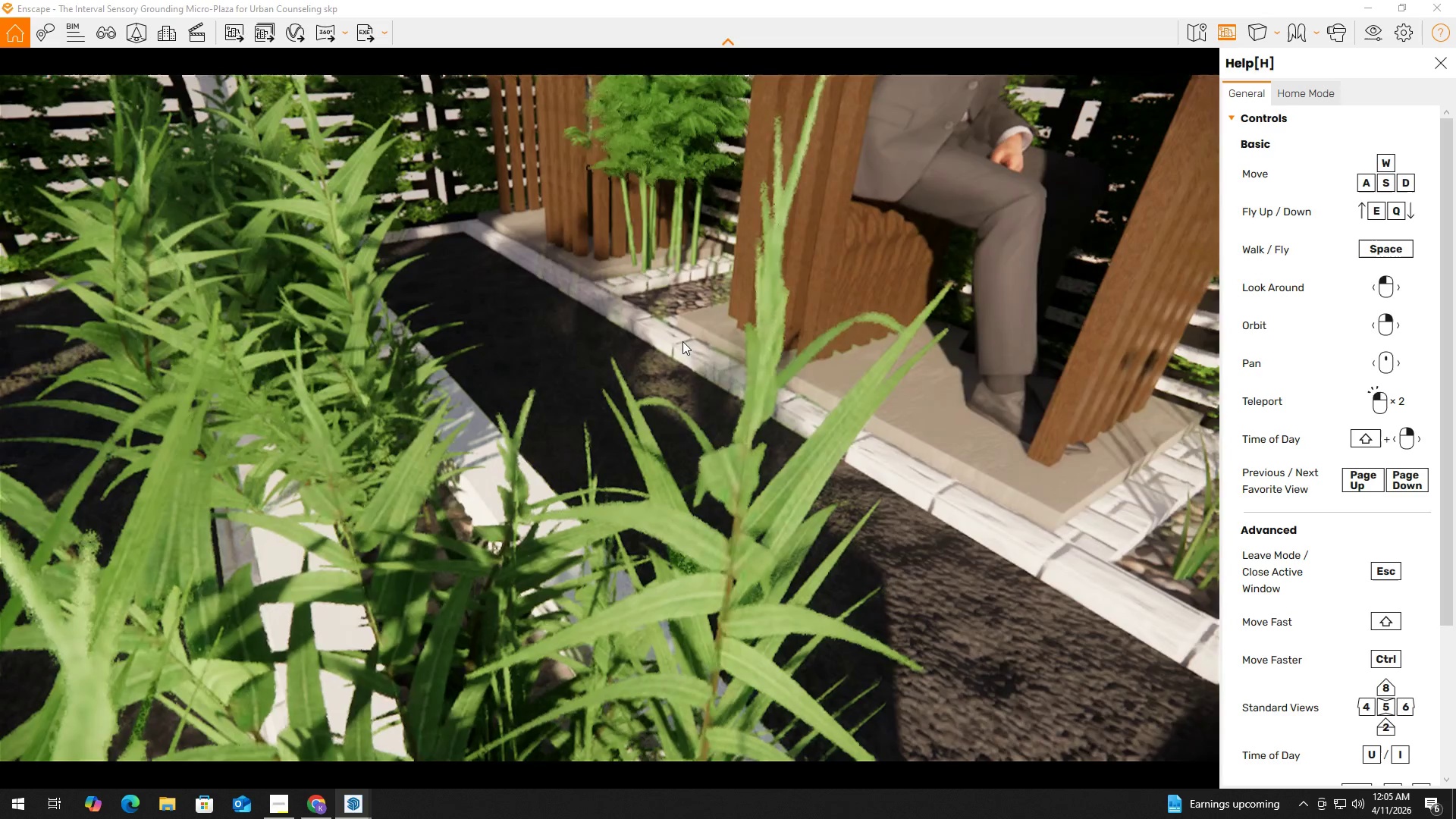 
key(Alt+Tab)
 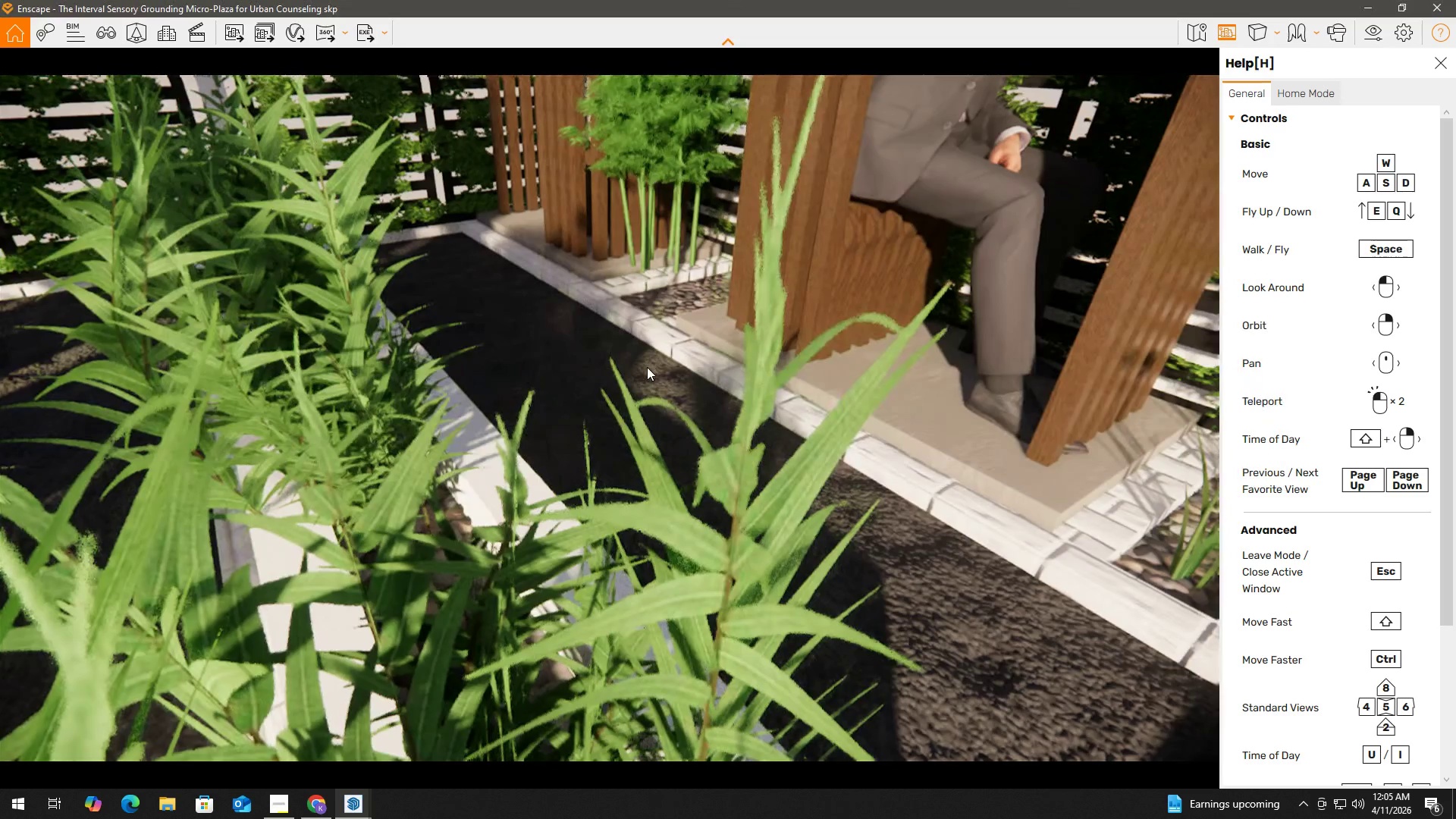 
key(Alt+Tab)
 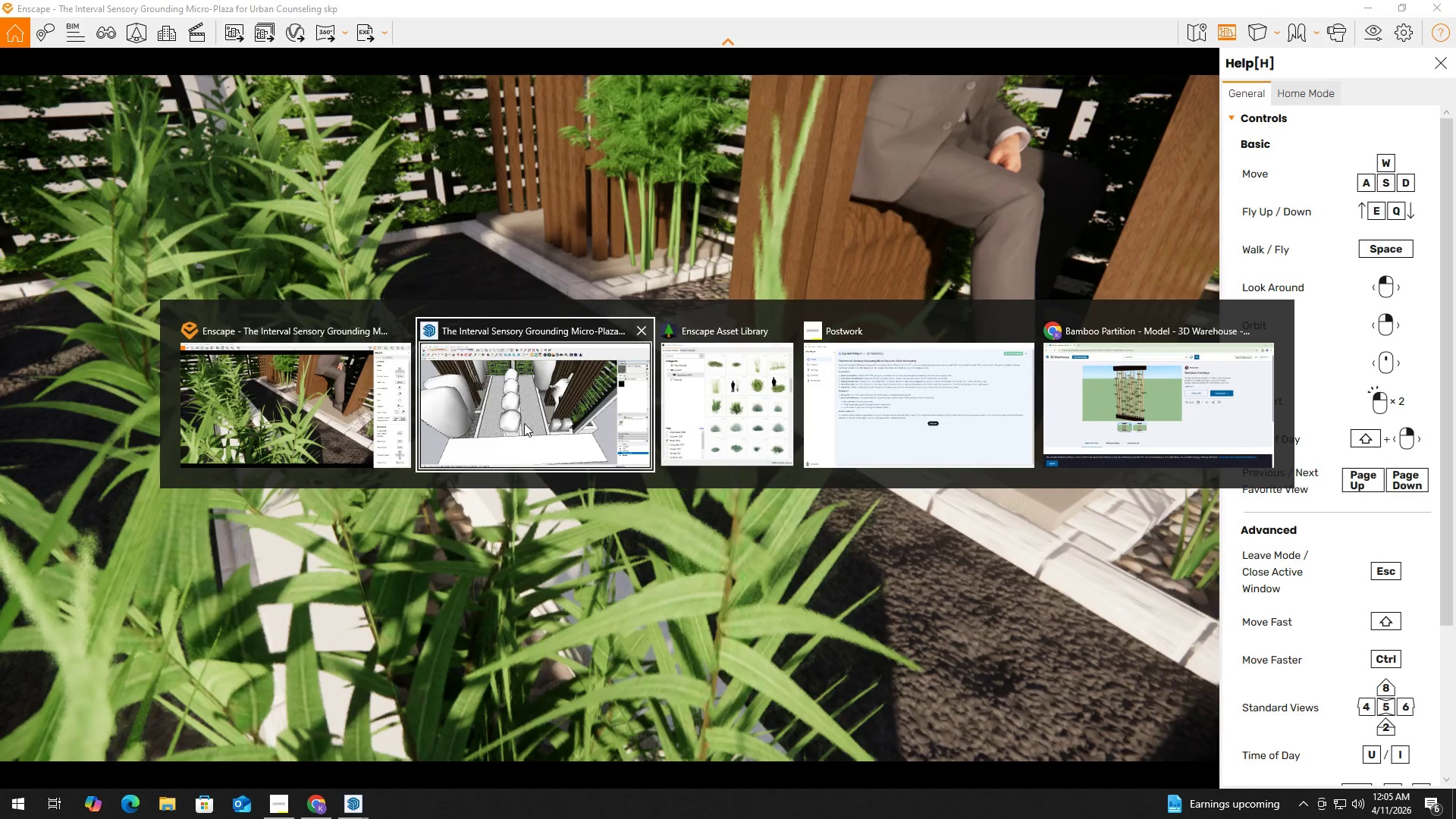 
left_click([524, 423])
 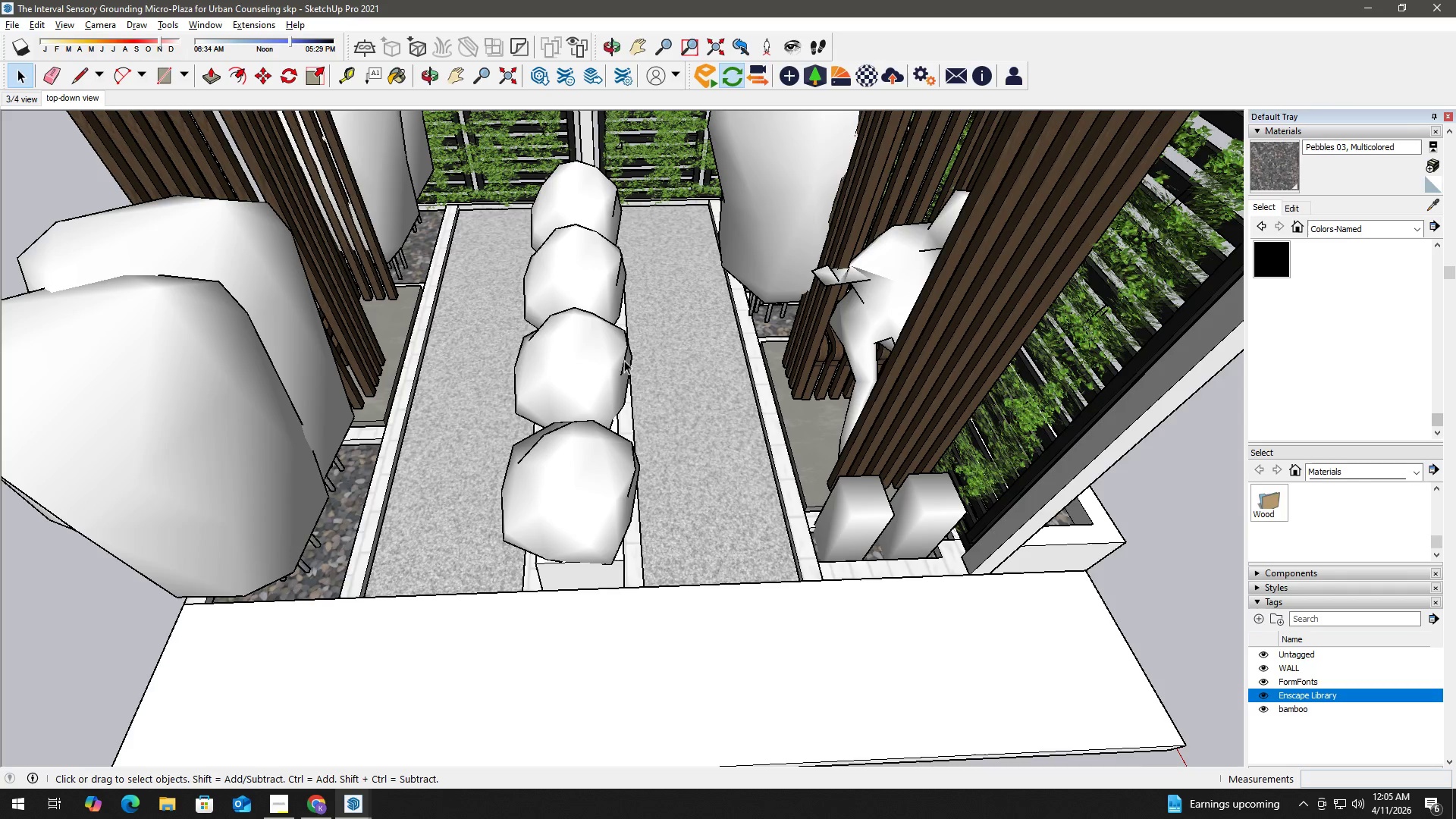 
scroll: coordinate [782, 308], scroll_direction: up, amount: 4.0
 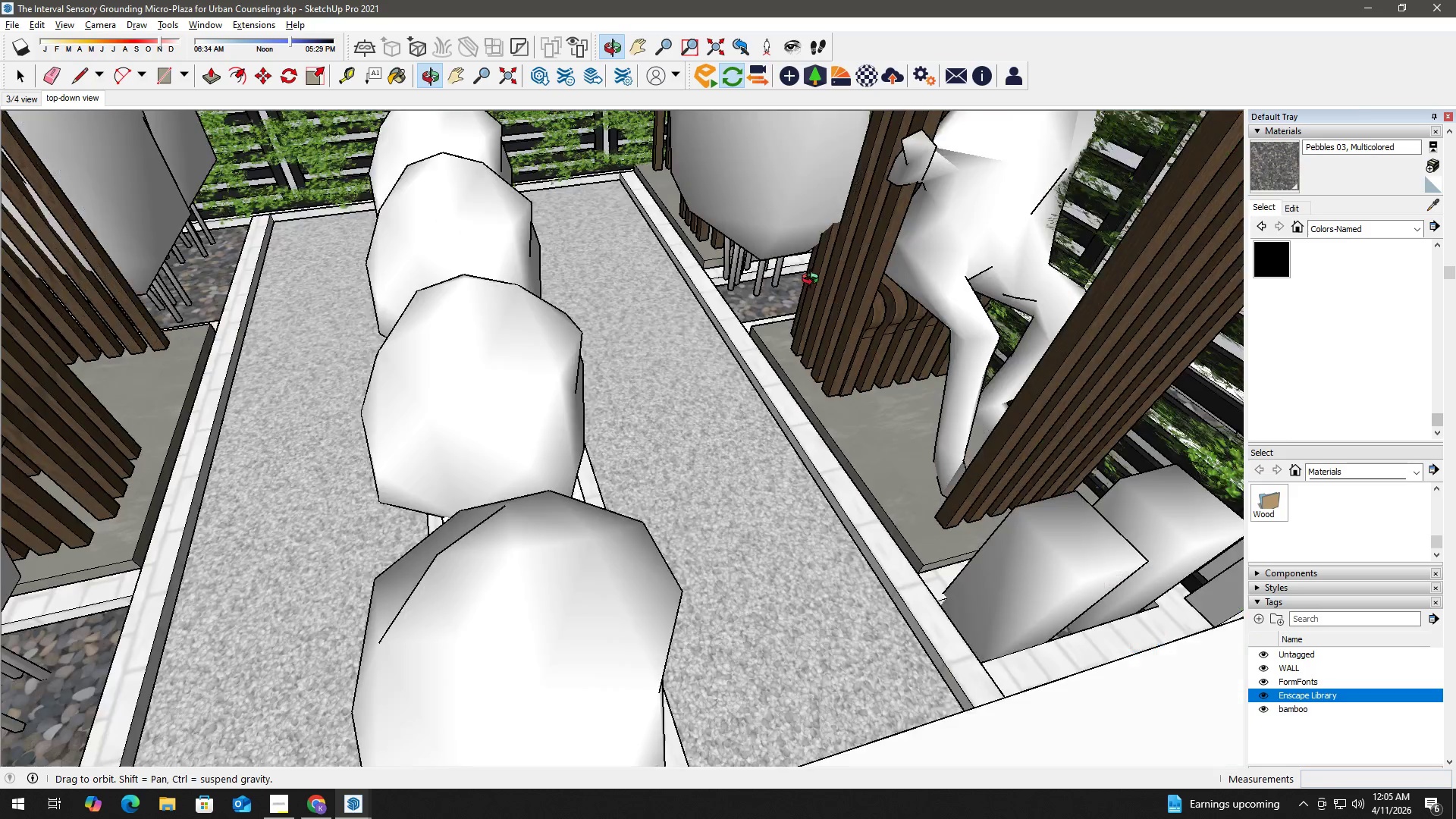 
left_click([761, 304])
 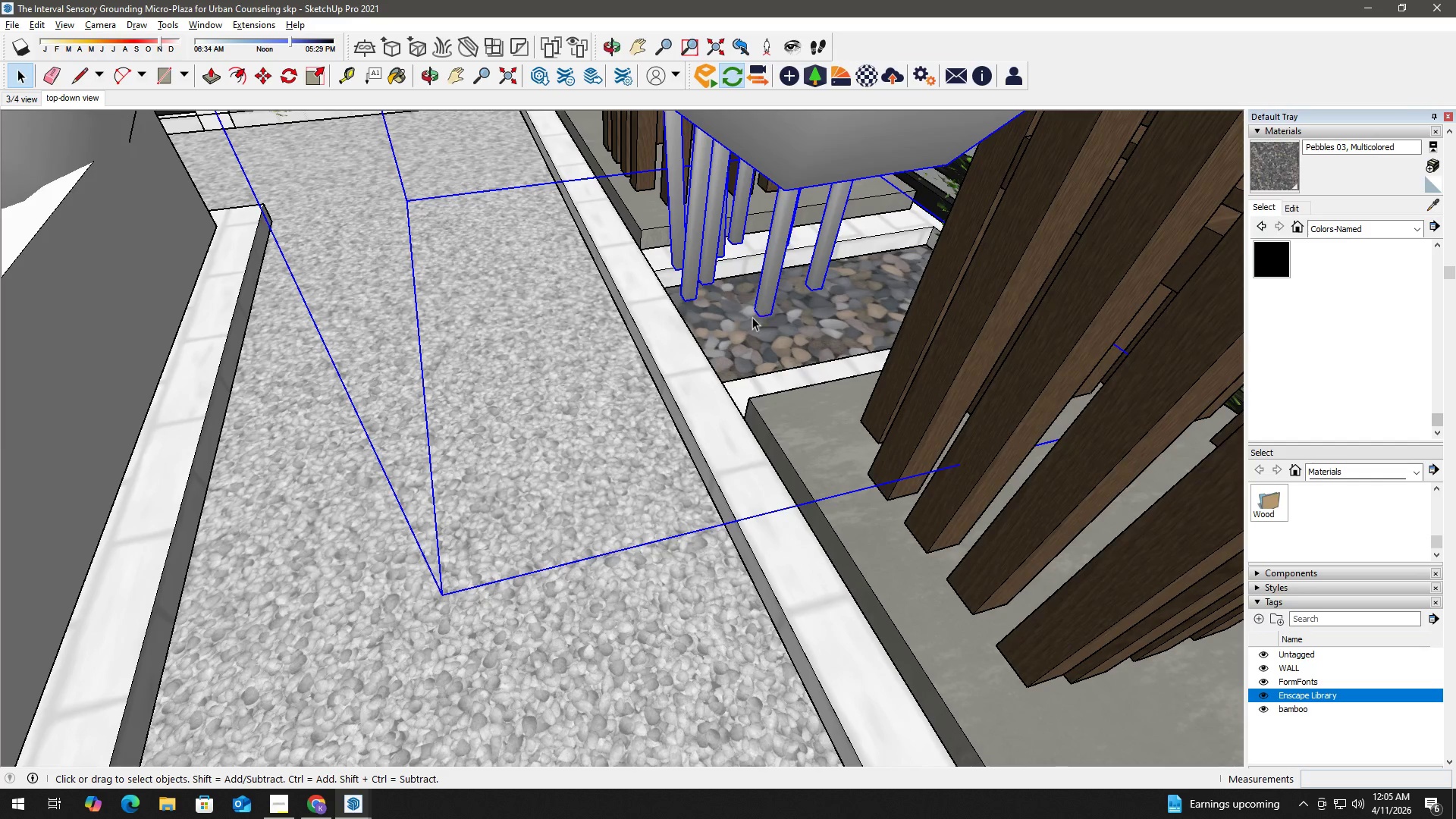 
scroll: coordinate [754, 318], scroll_direction: up, amount: 17.0
 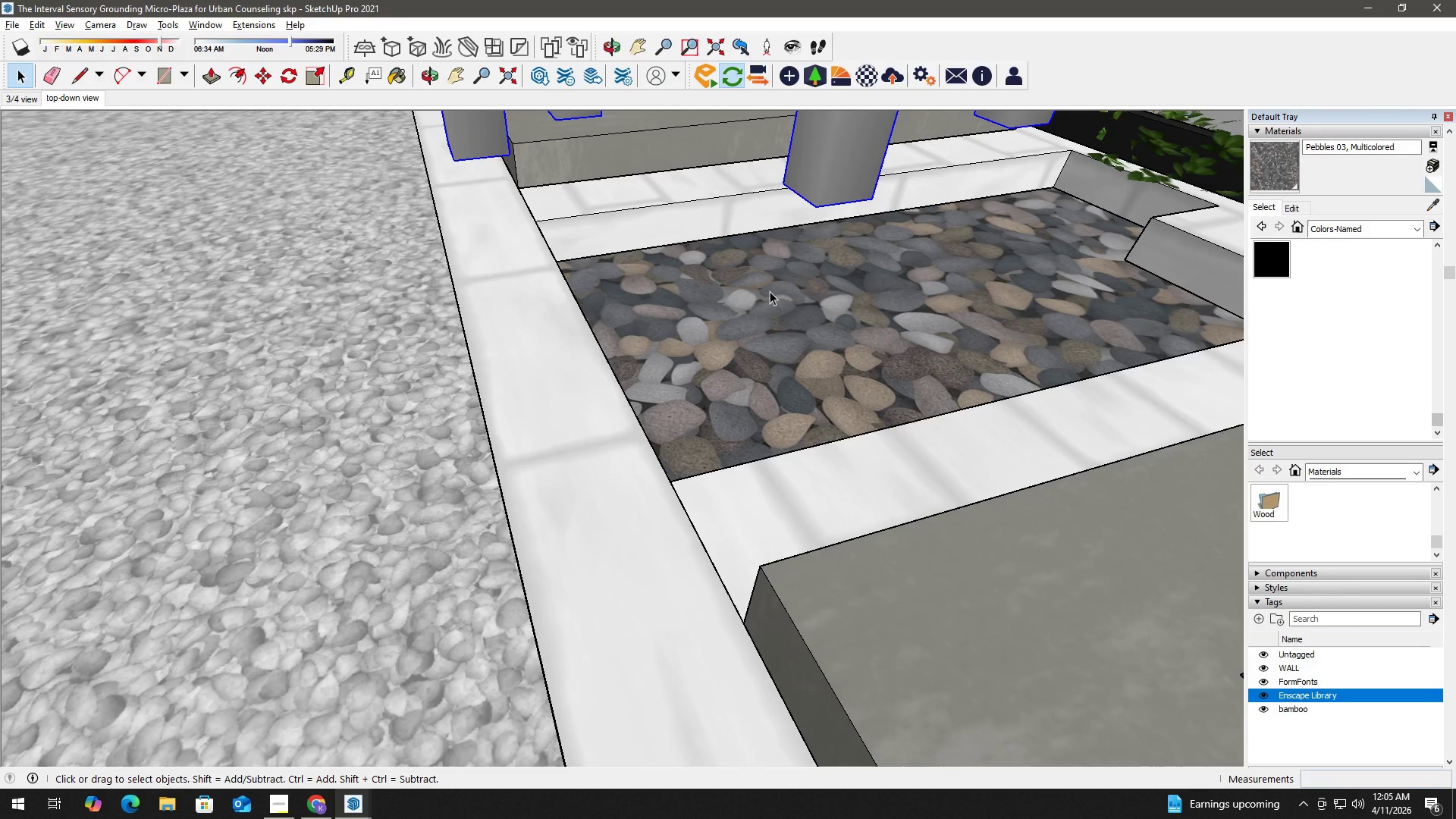 
key(M)
 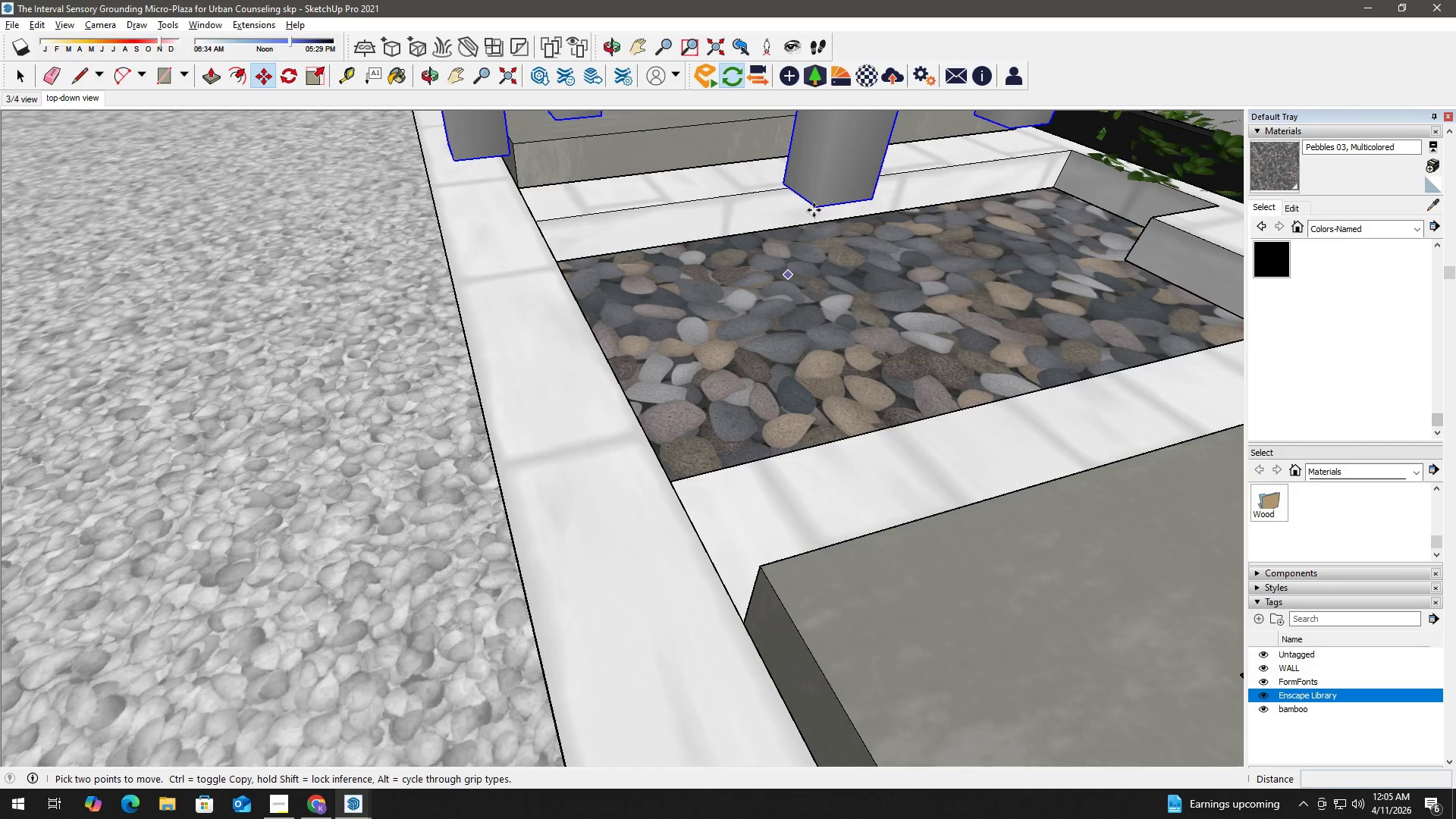 
left_click([814, 210])
 